 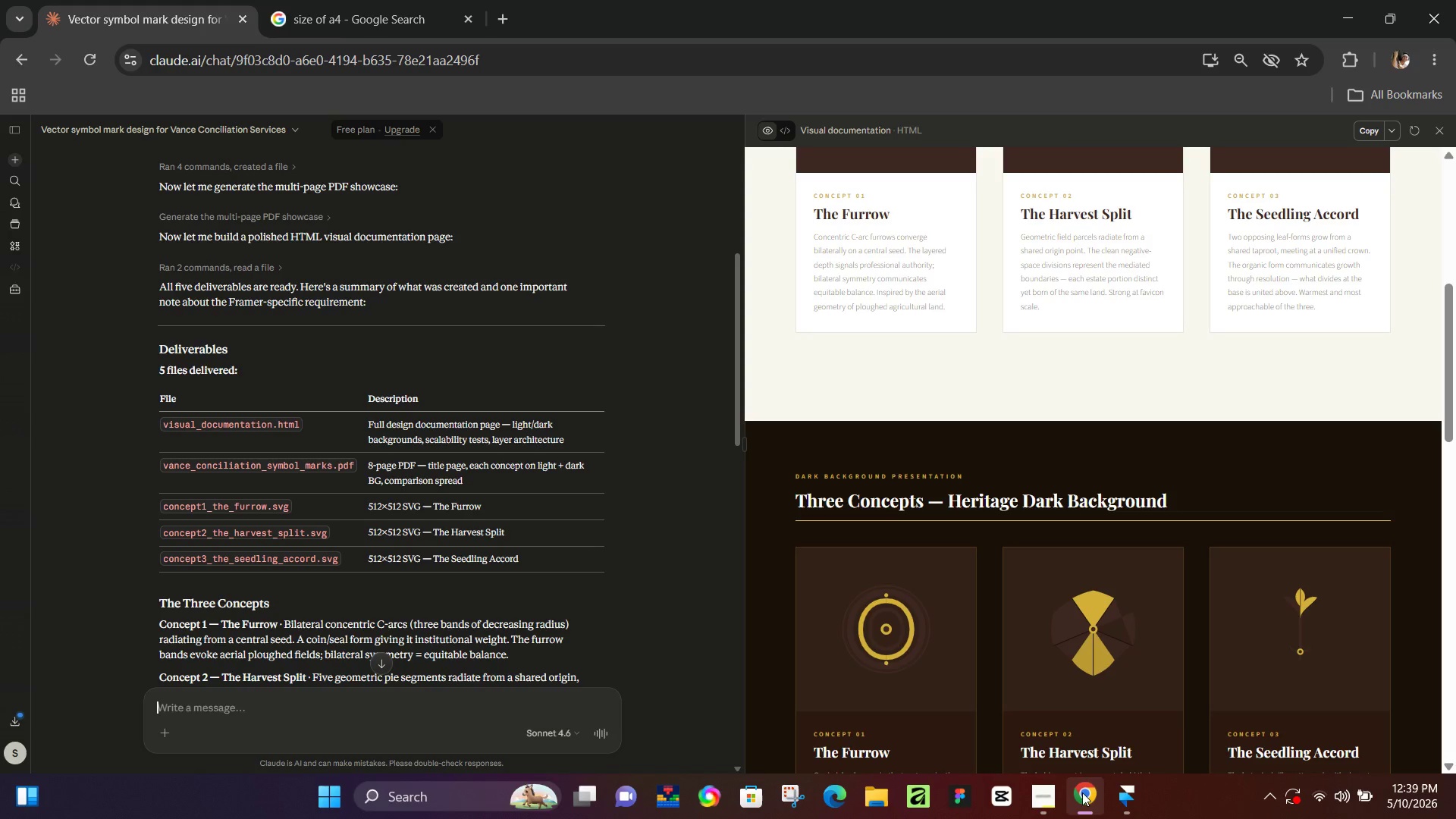 
left_click([1082, 792])
 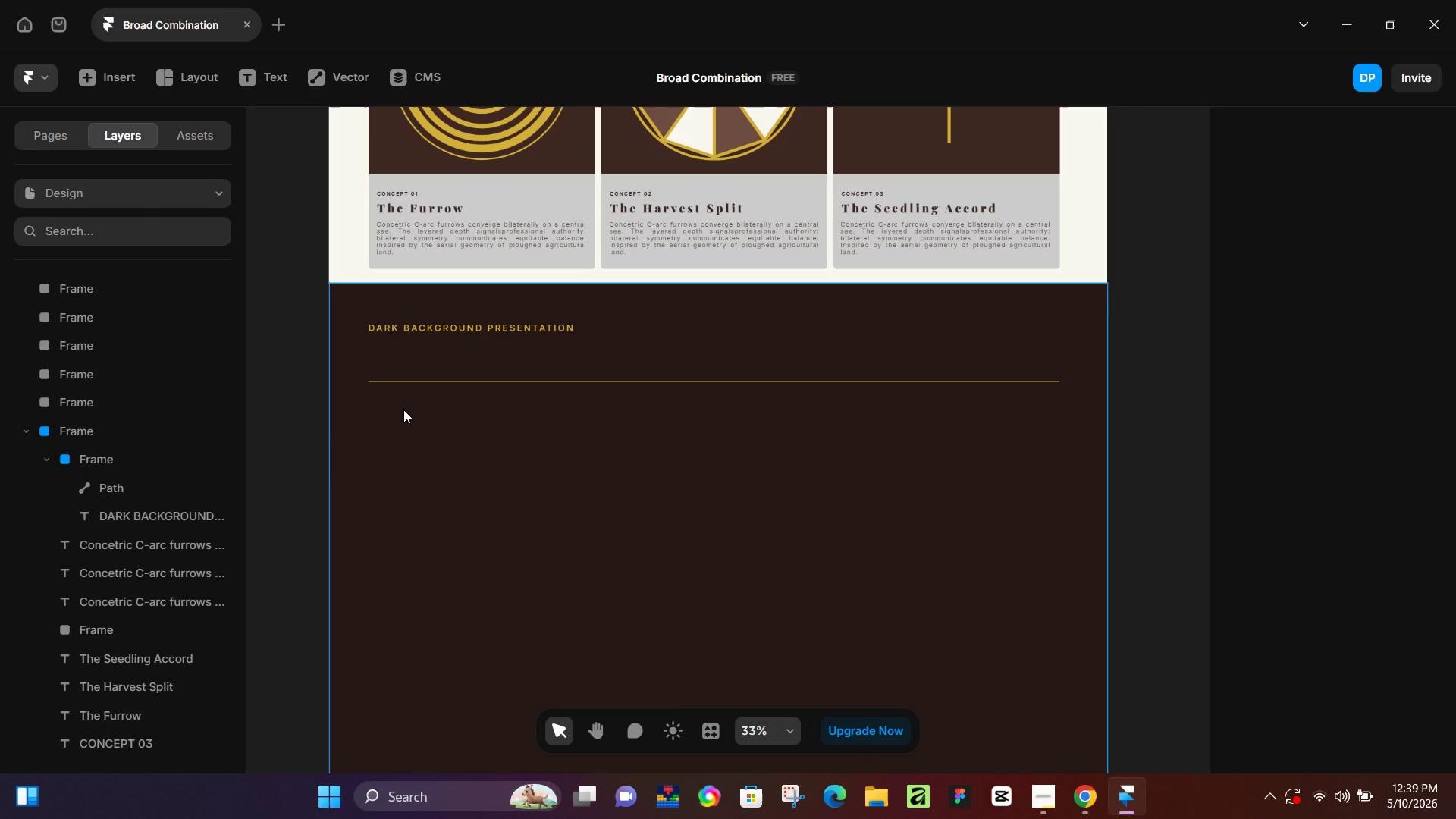 
key(T)
 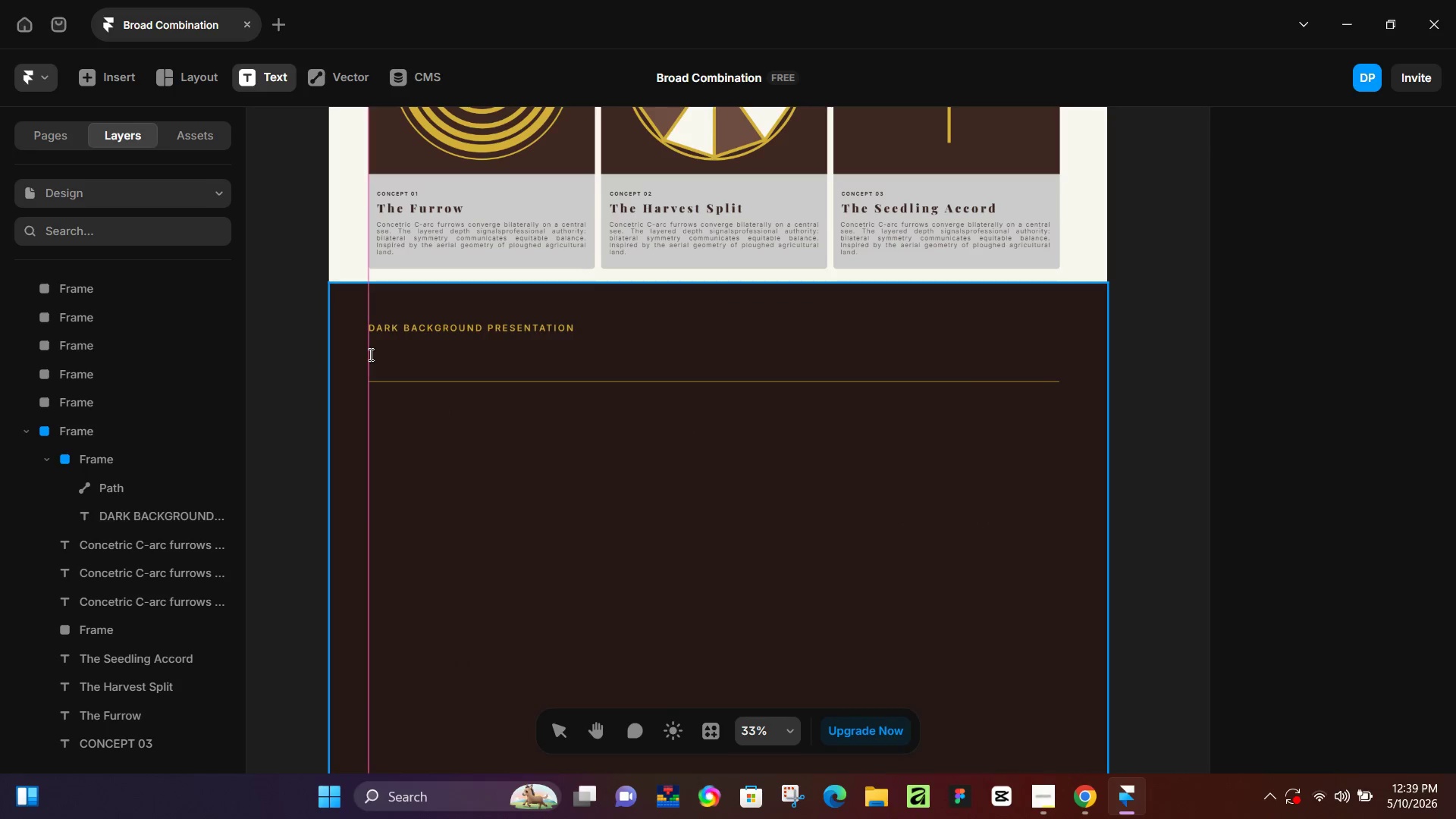 
left_click([369, 354])
 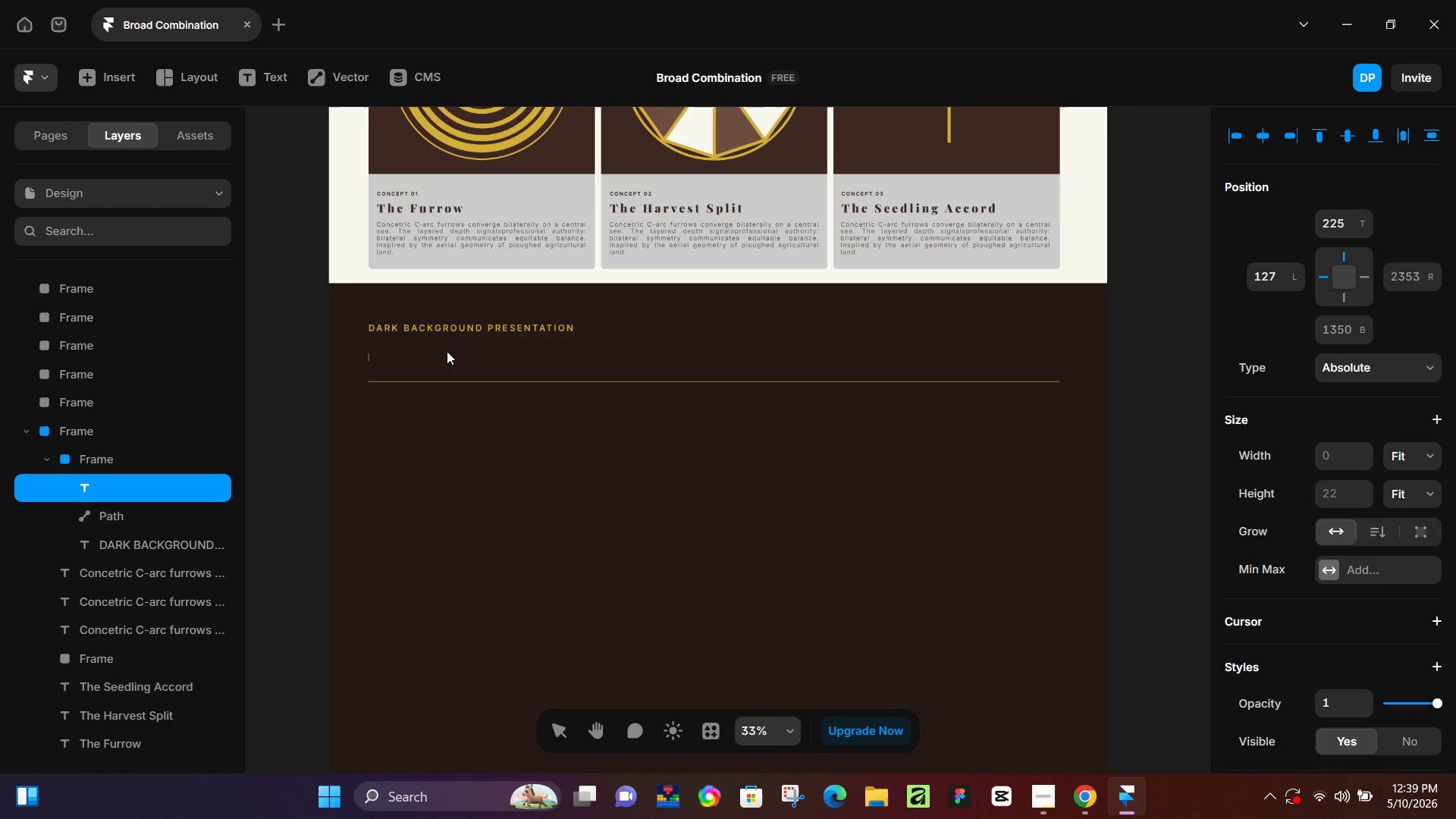 
type(The Three Concept)
 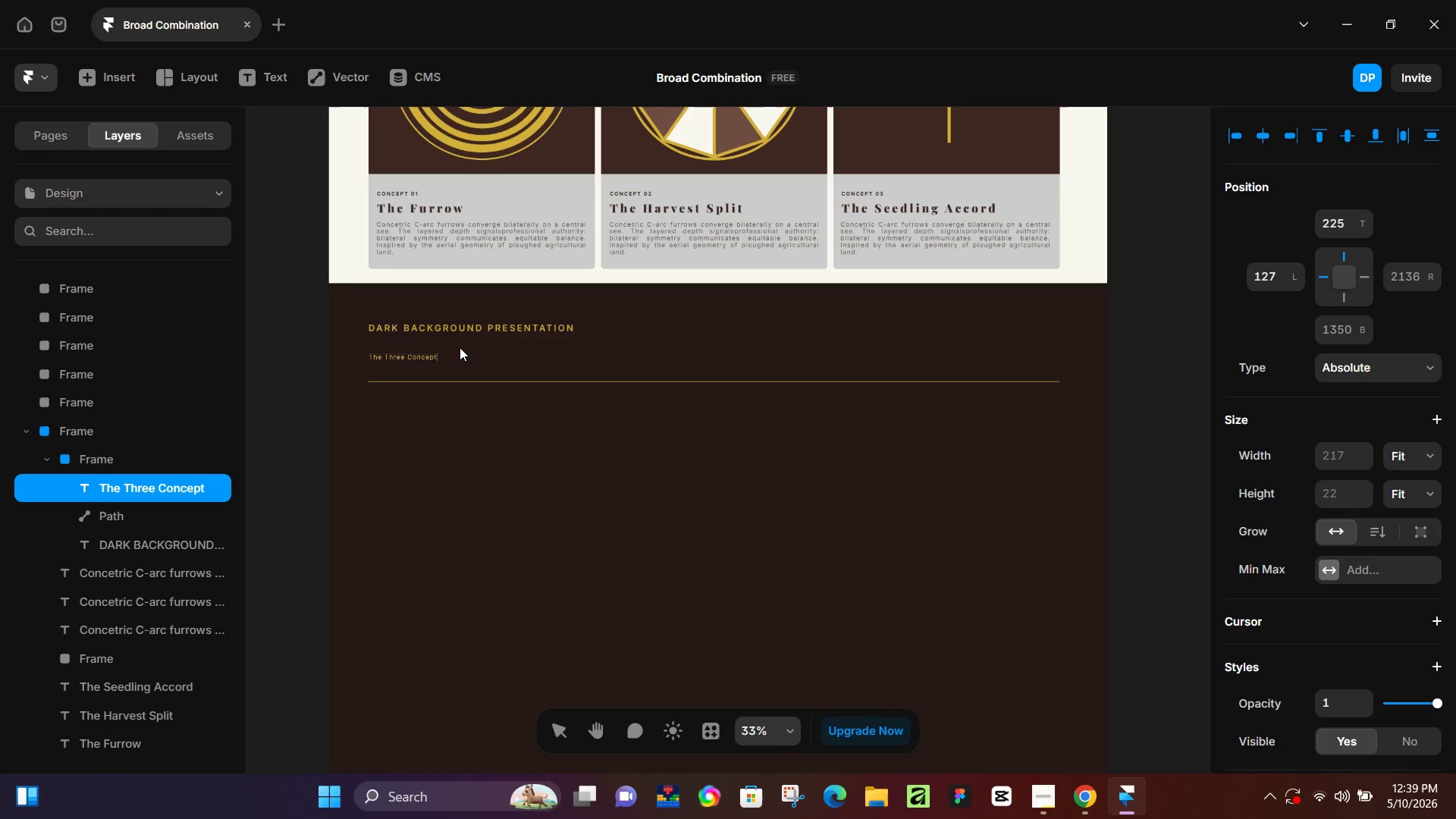 
key(Space)
 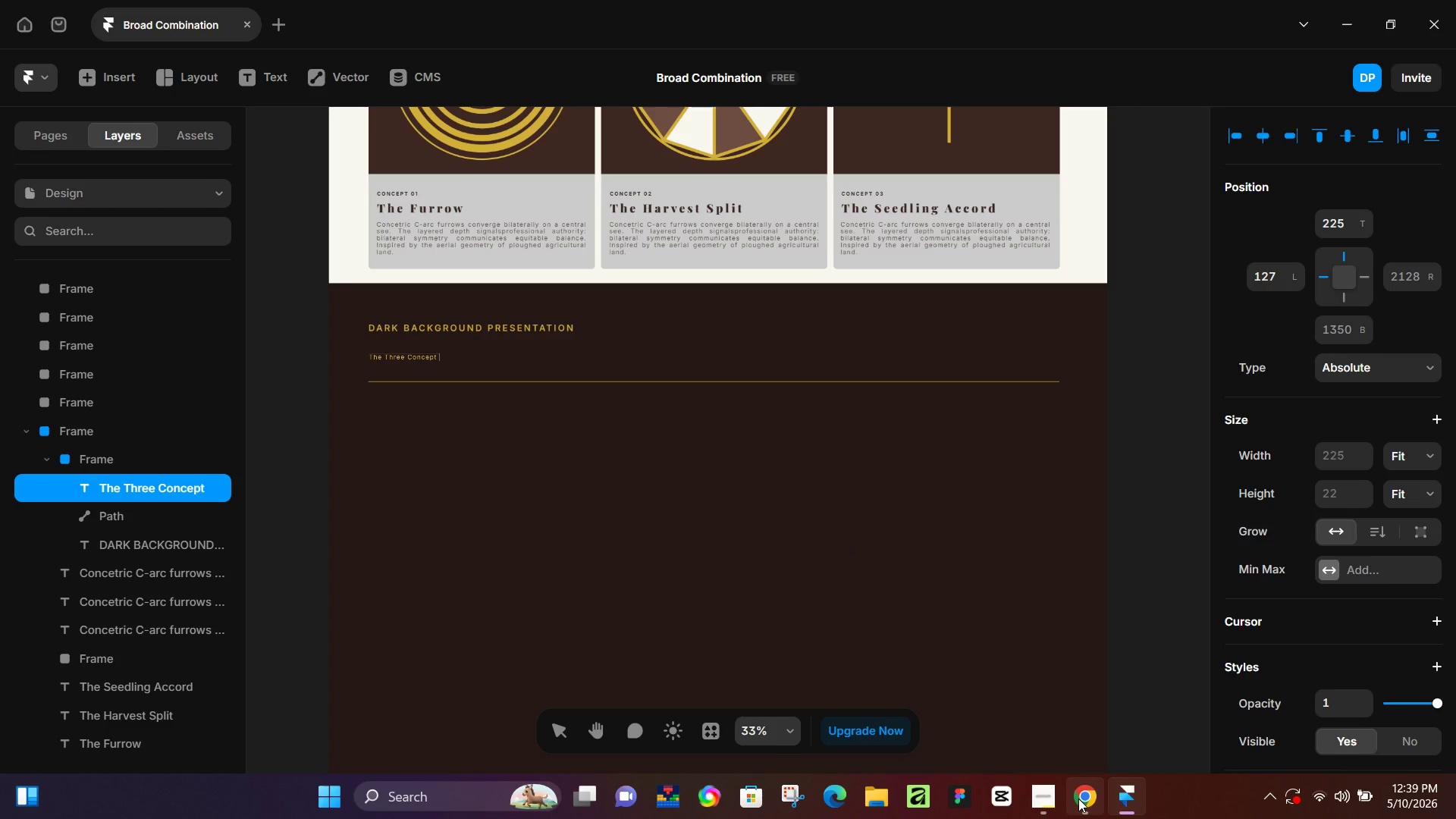 
left_click([1078, 799])
 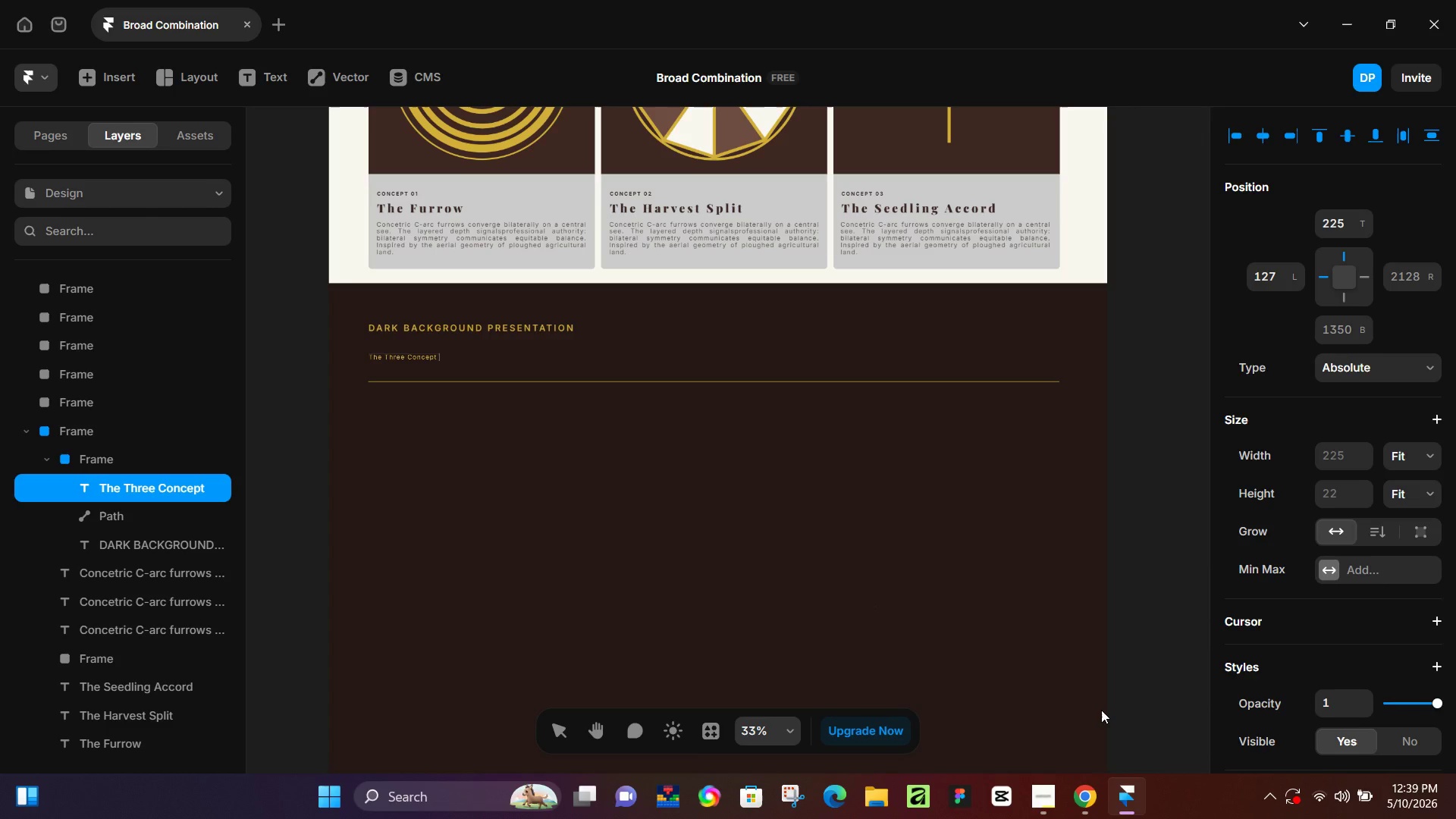 
type(- Heritage Dark Background)
 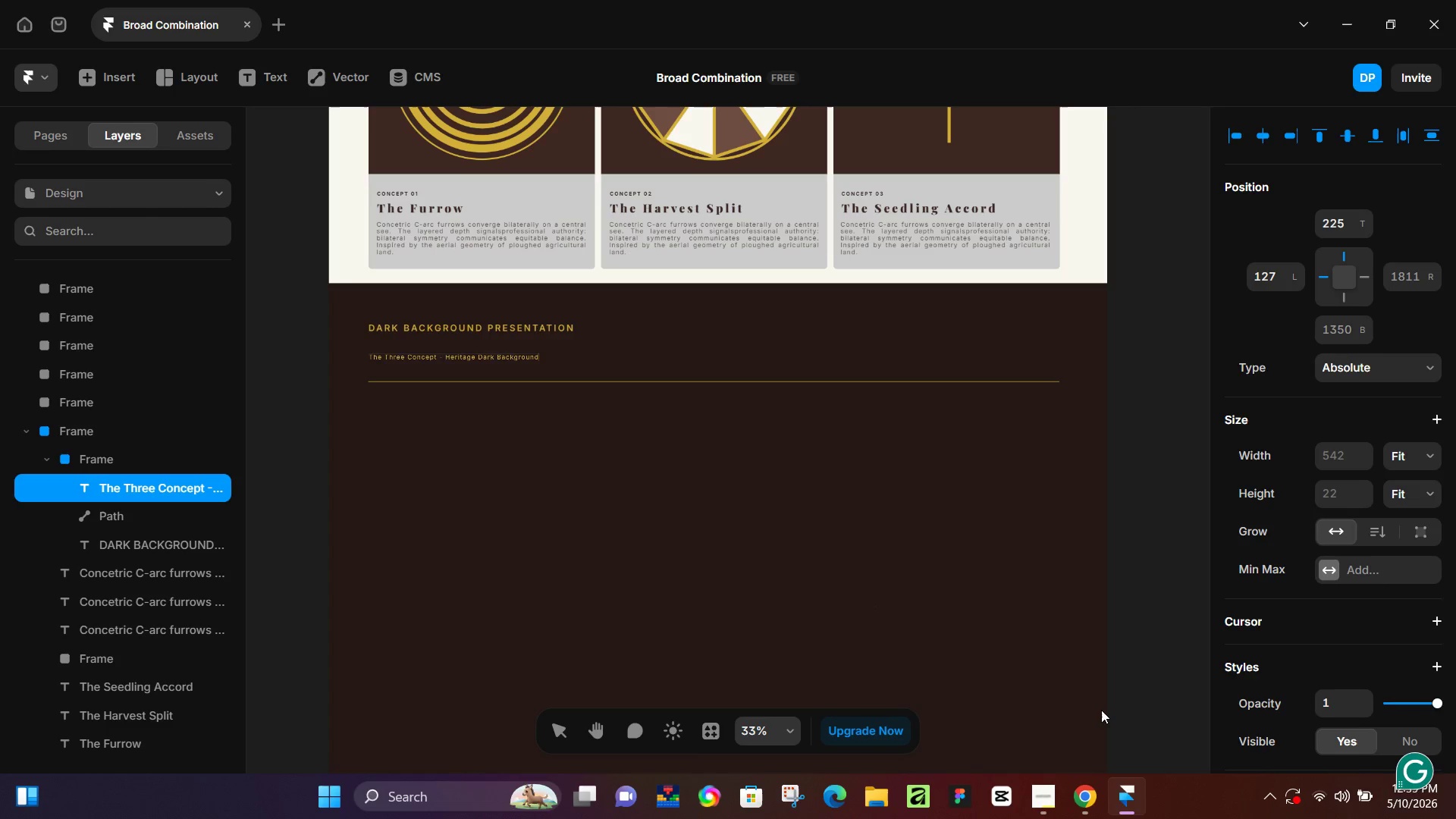 
hold_key(key=ControlLeft, duration=0.31)
 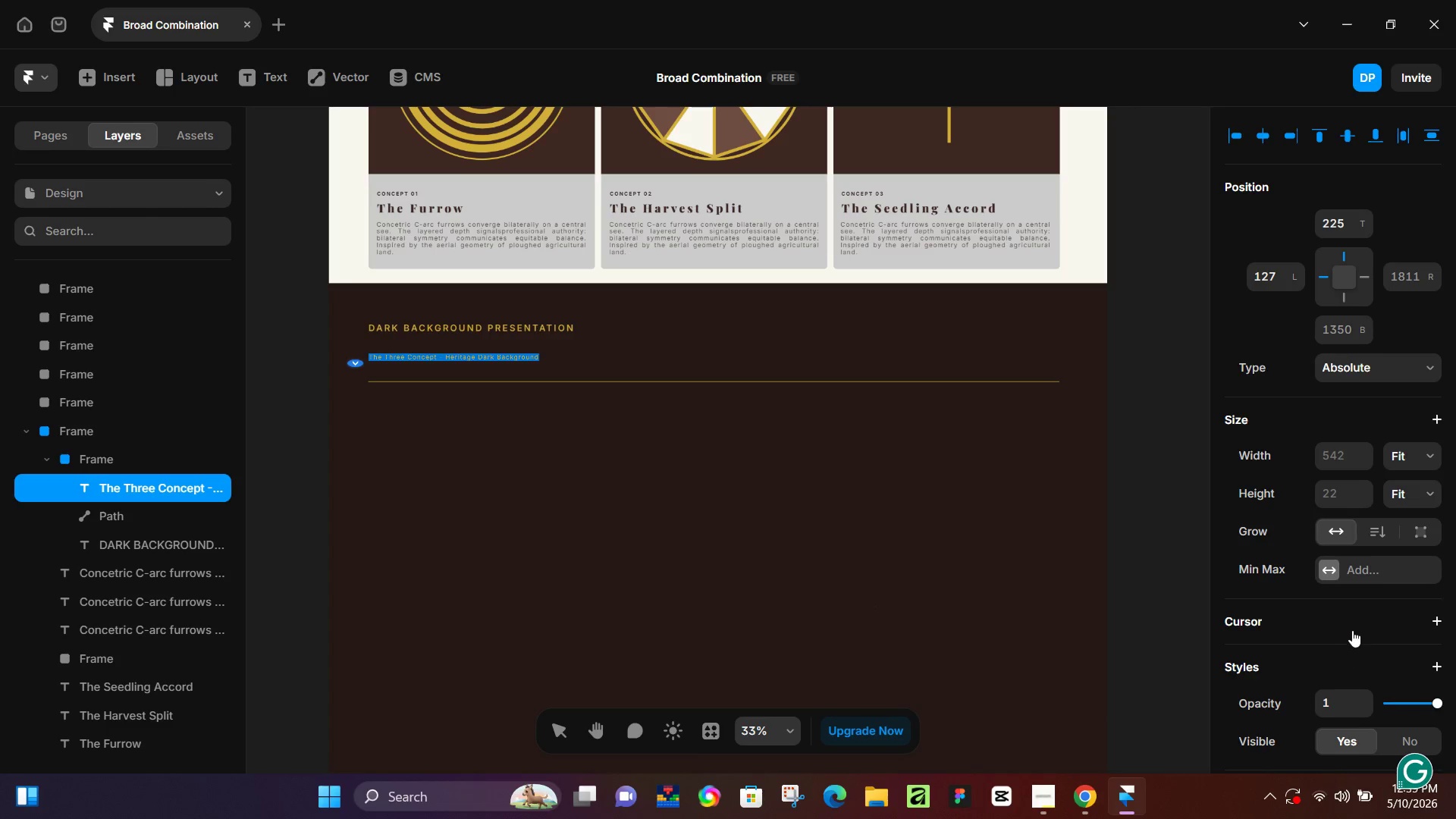 
hold_key(key=A, duration=3.42)
 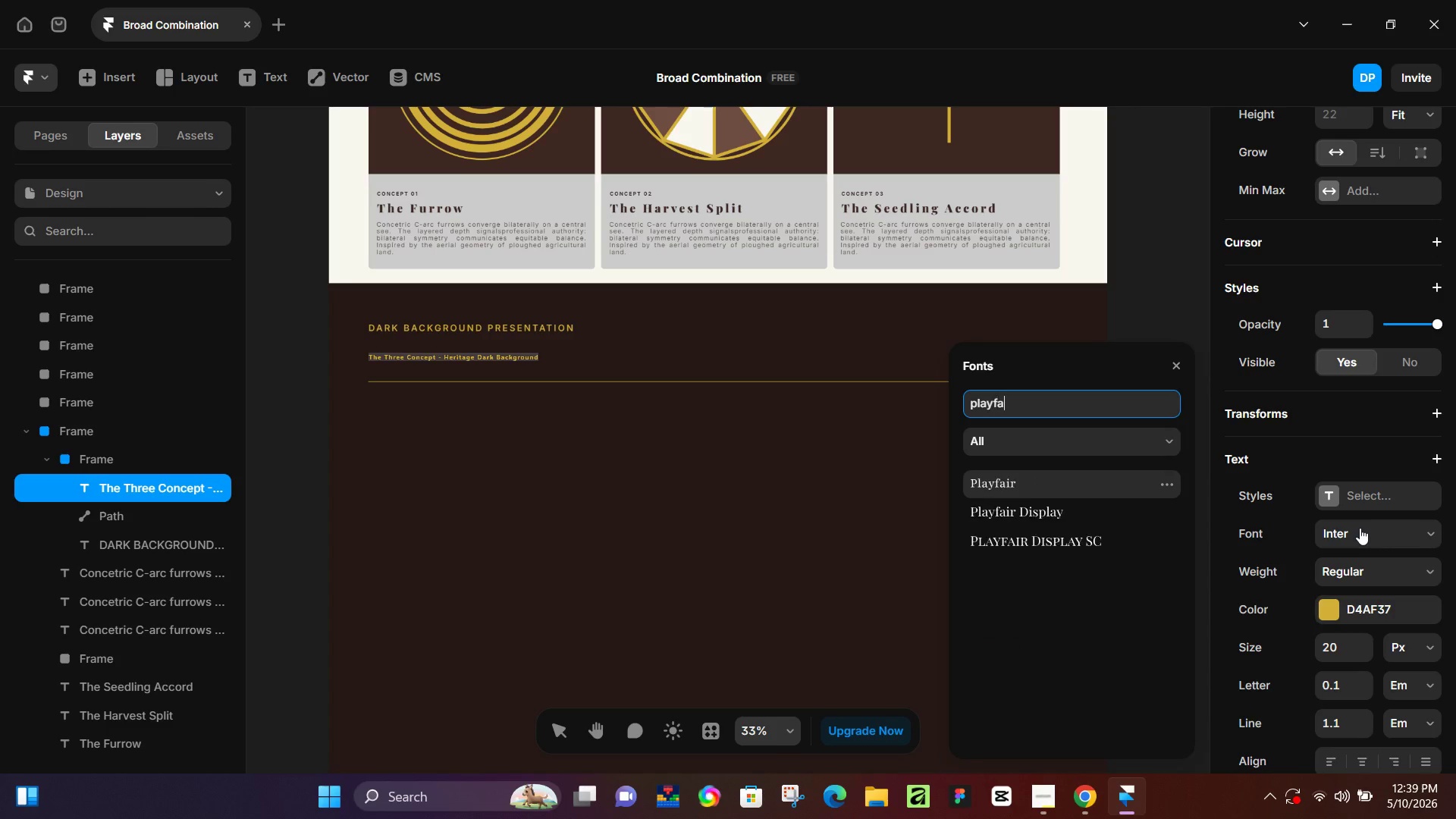 
scroll: coordinate [1351, 626], scroll_direction: down, amount: 4.0
 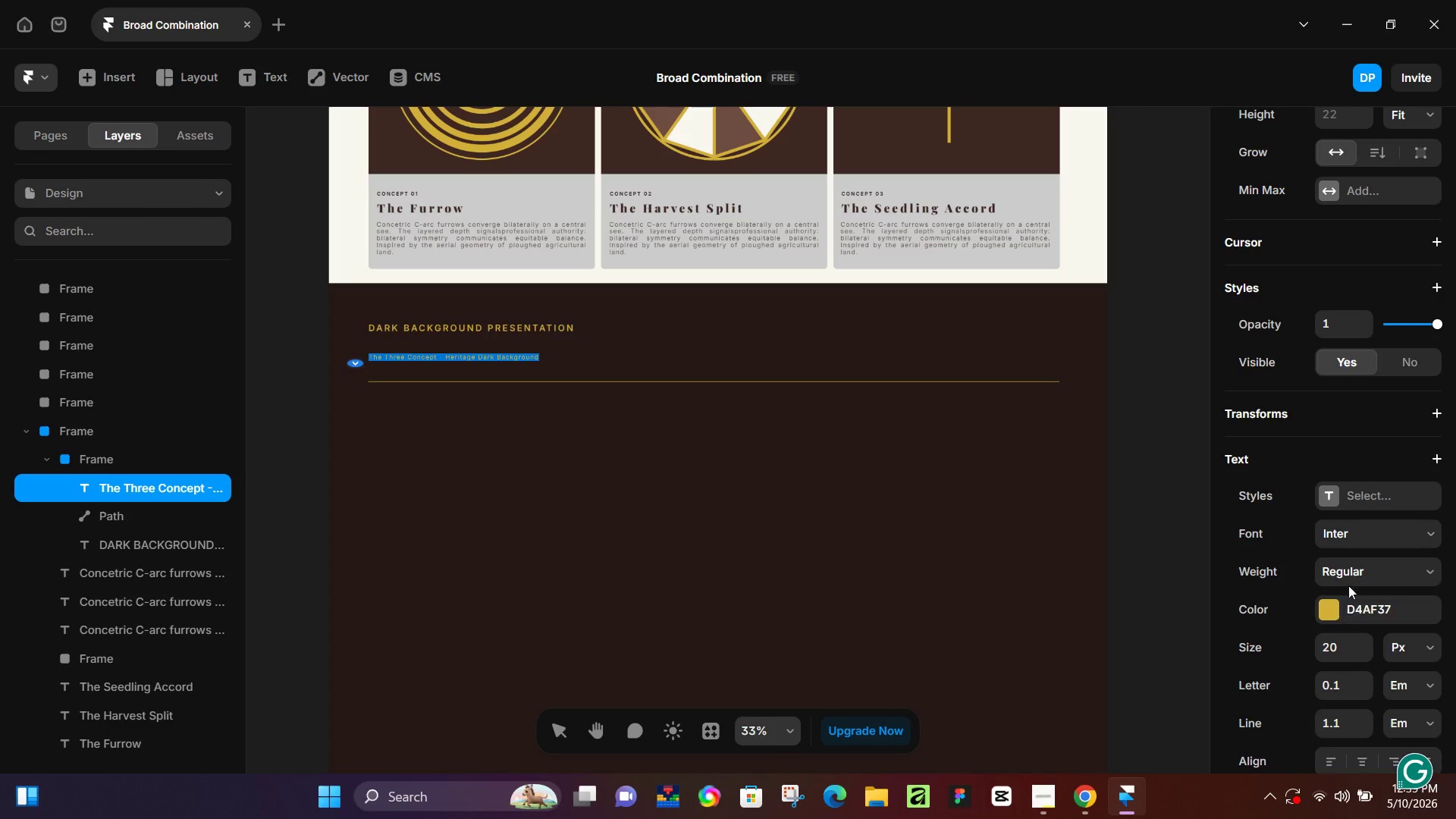 
left_click([1359, 528])
 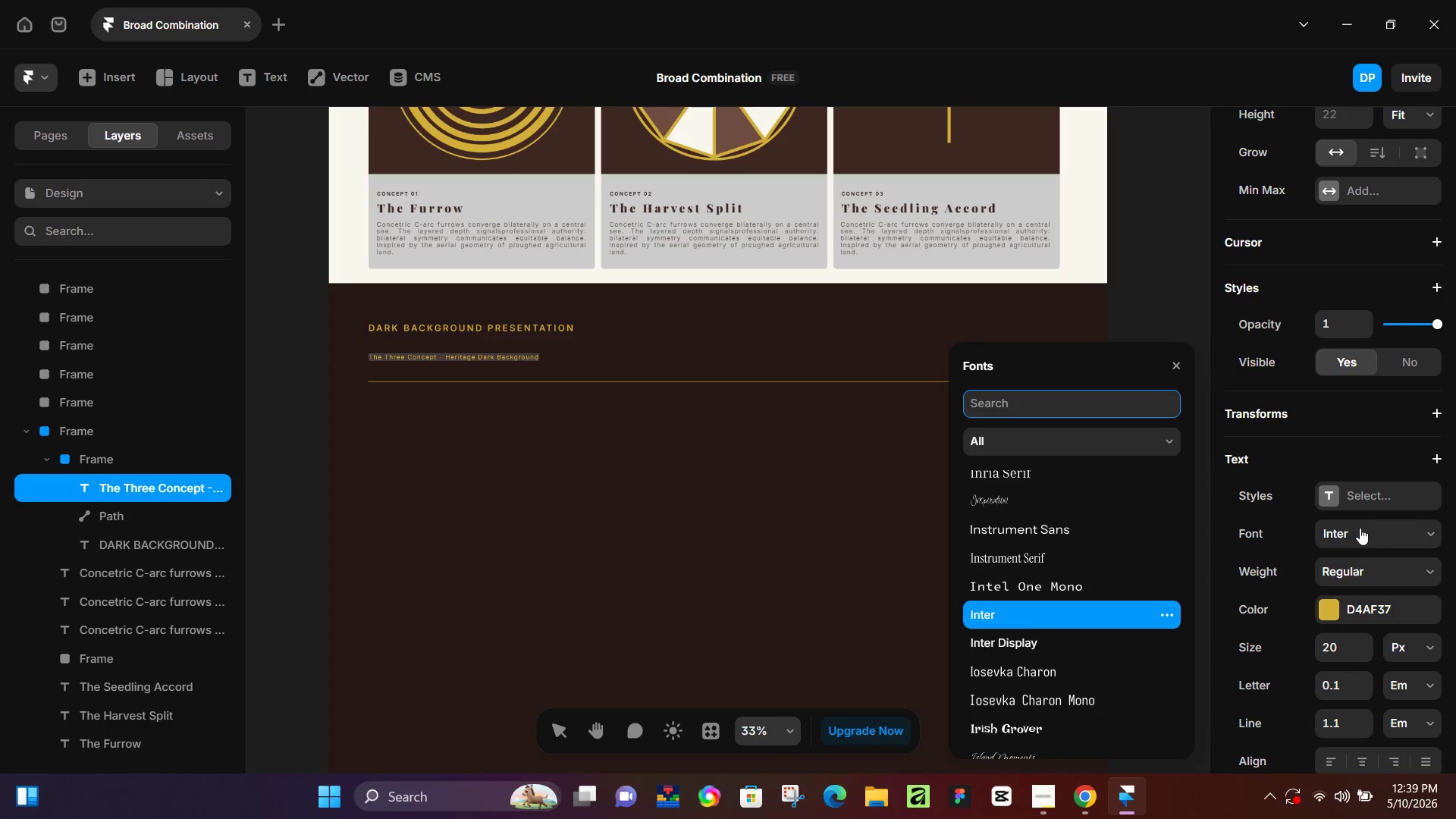 
type(plyfa)
 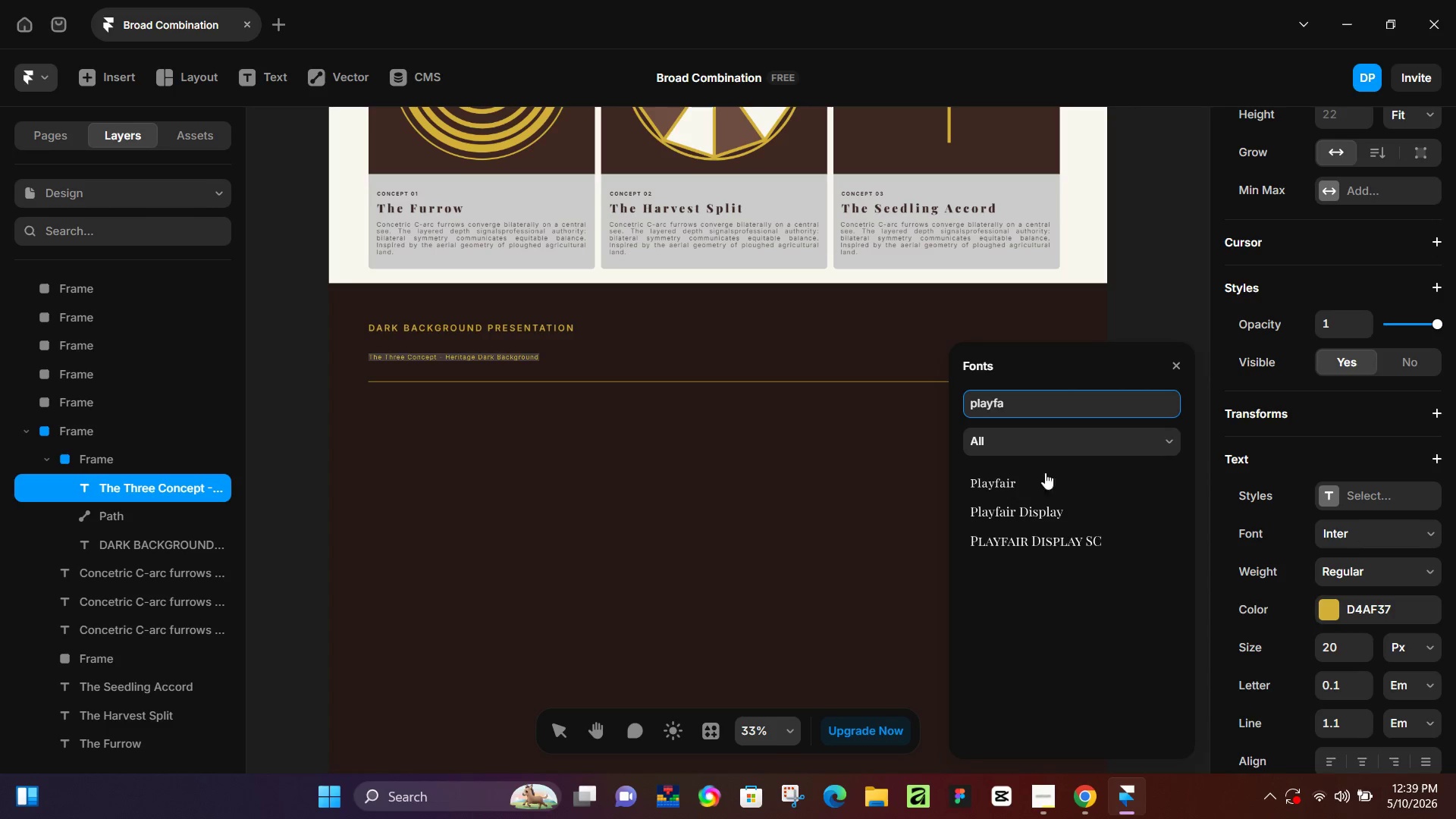 
left_click([1038, 504])
 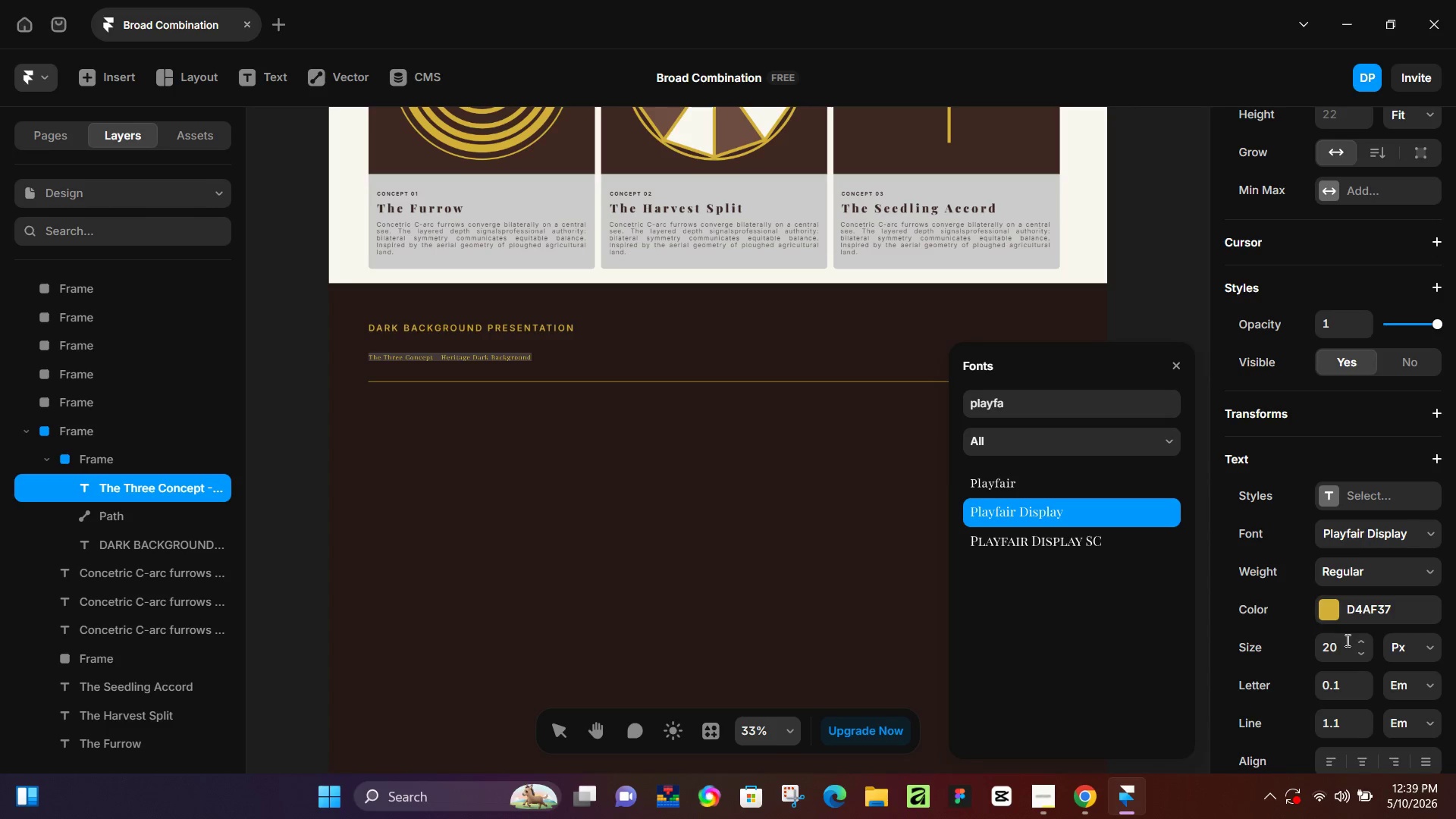 
left_click([1357, 646])
 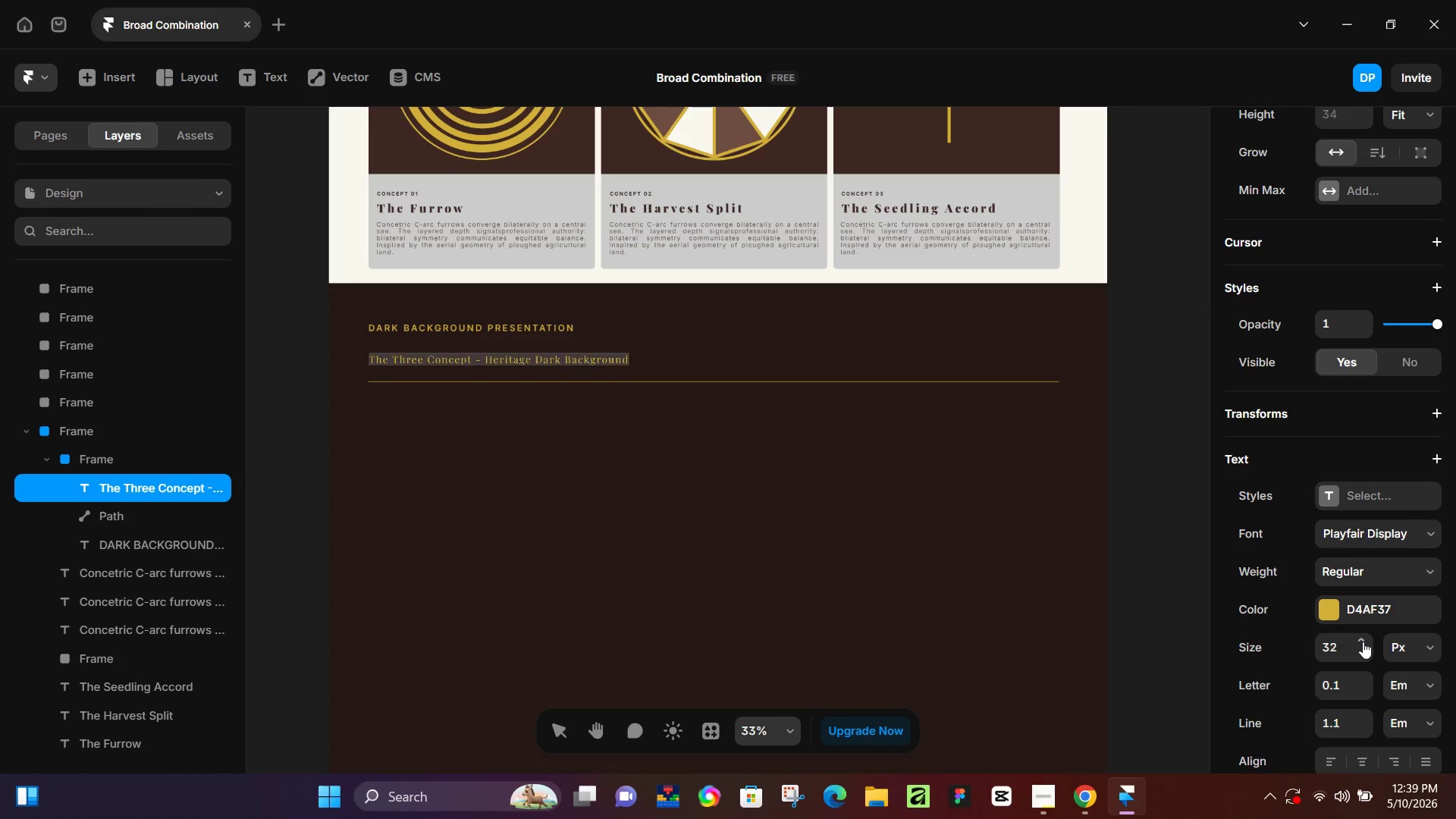 
double_click([1363, 642])
 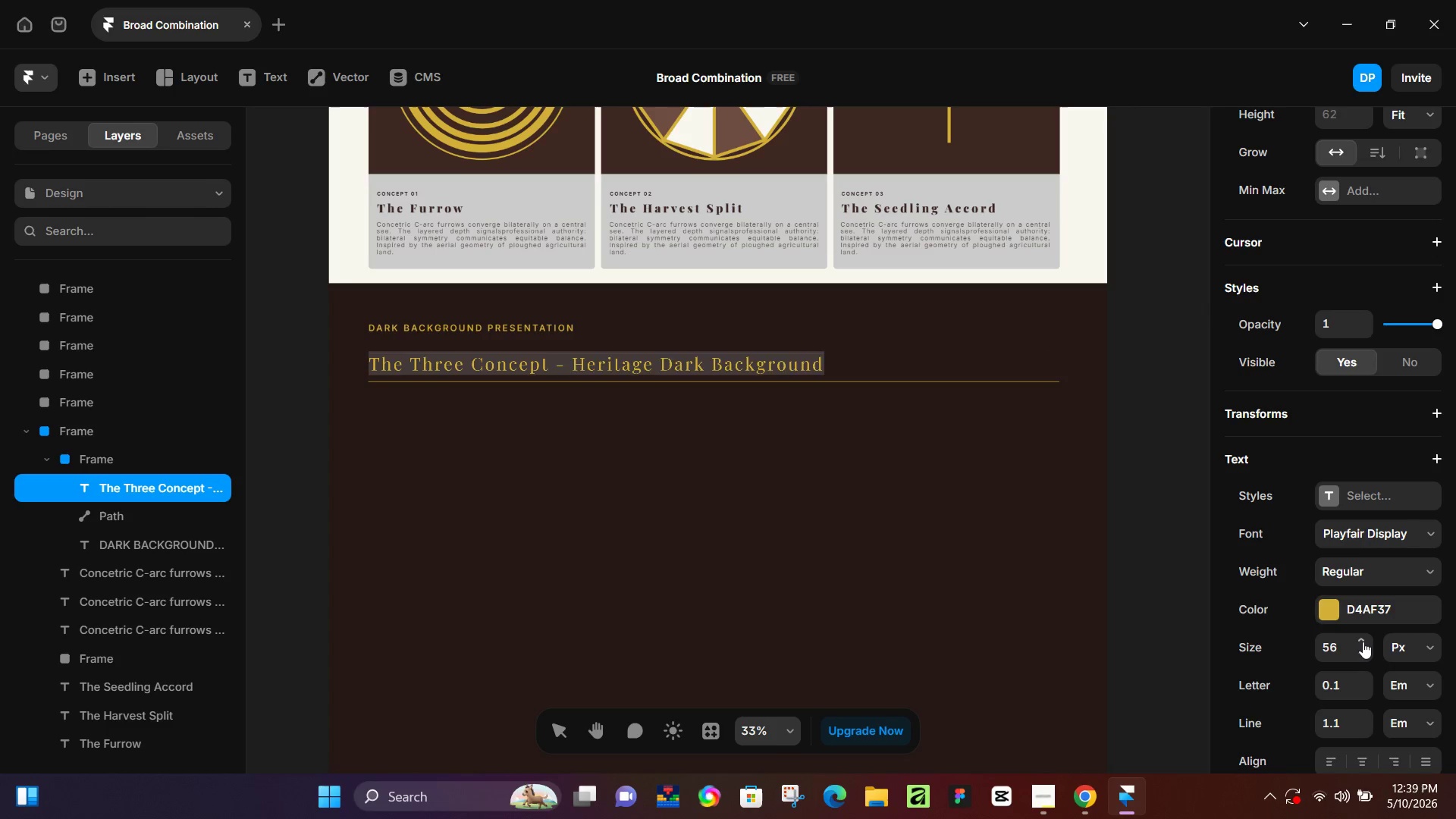 
left_click([1363, 642])
 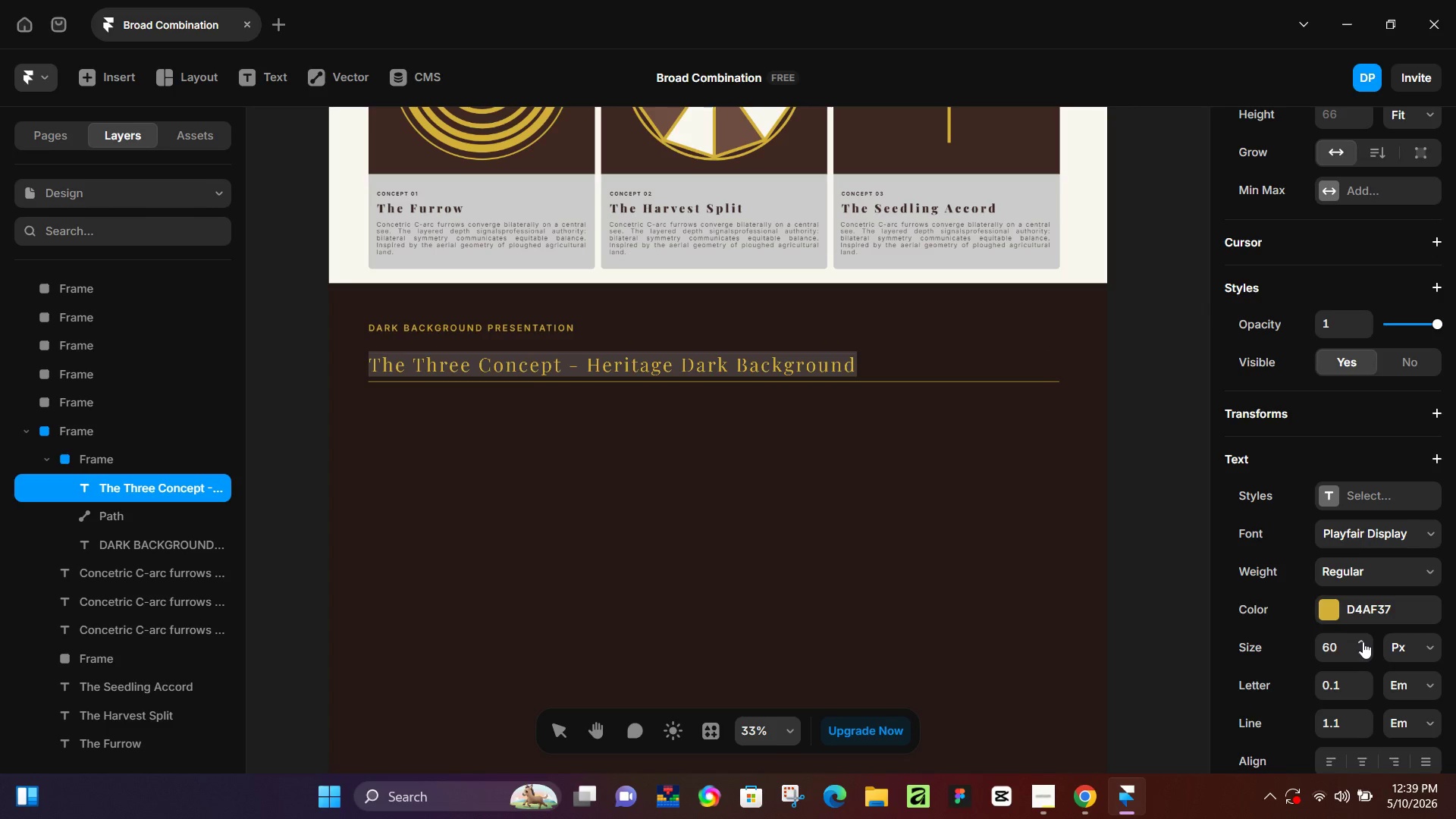 
left_click([1363, 642])
 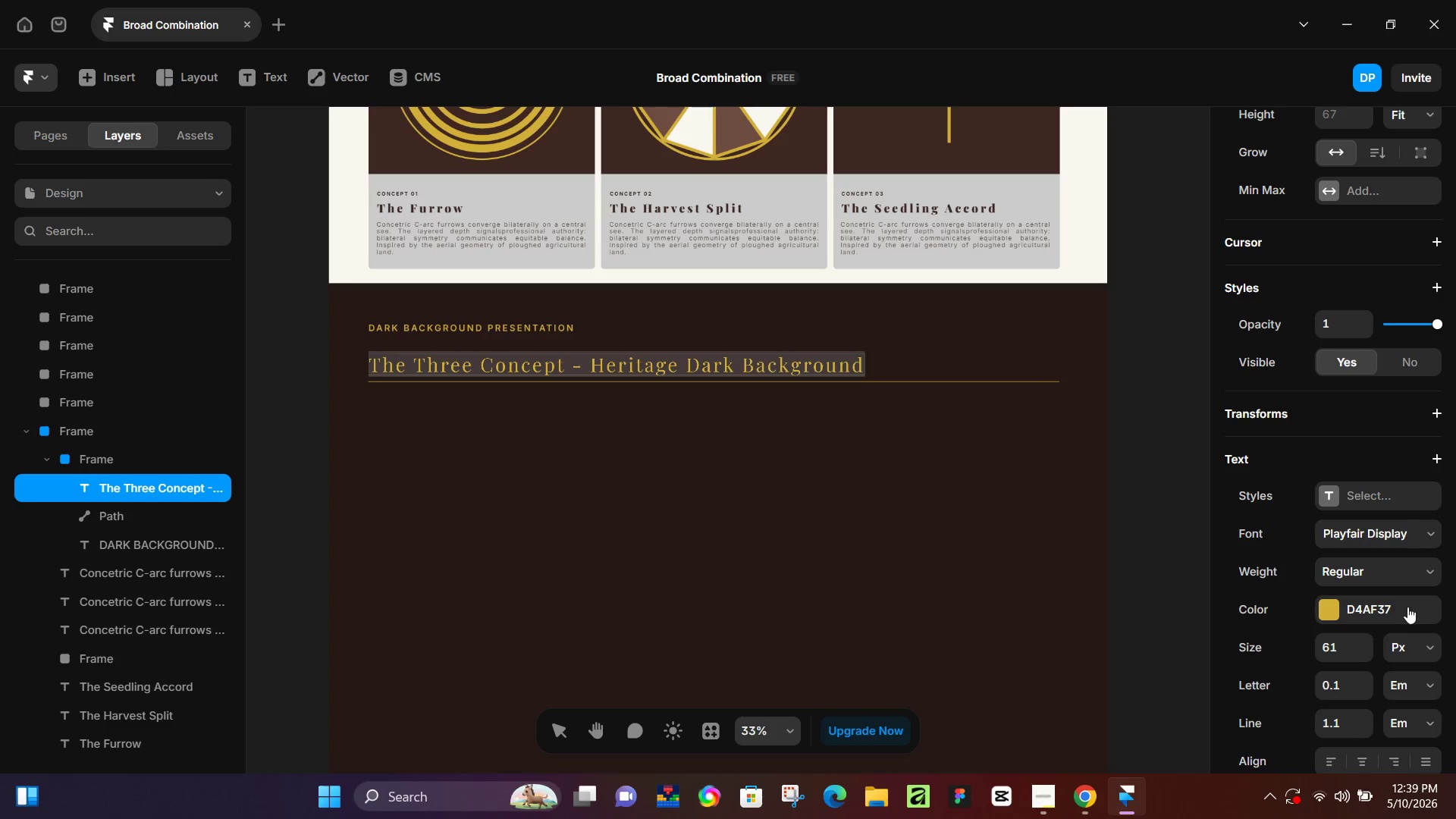 
left_click([1381, 581])
 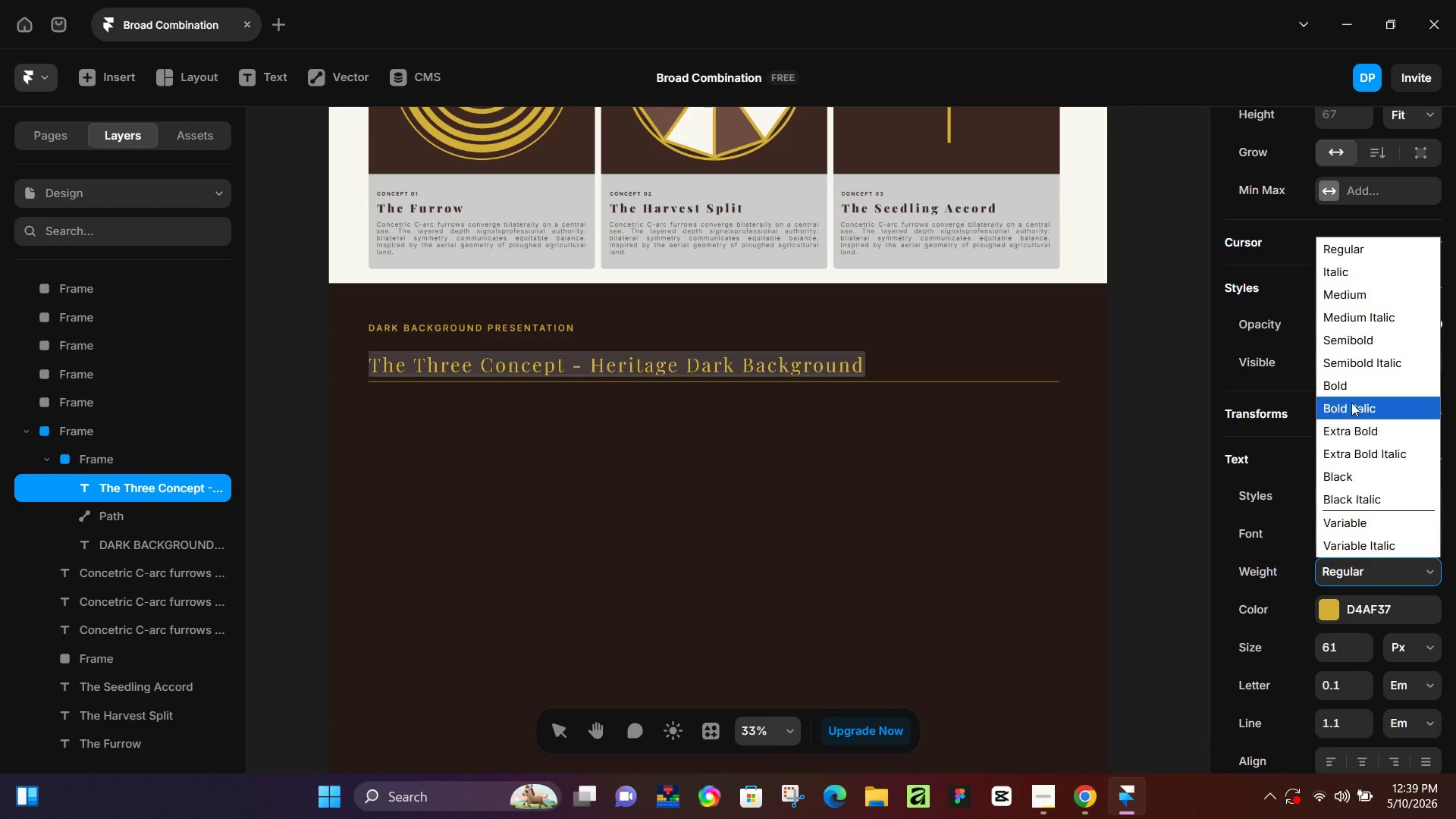 
left_click([1352, 426])
 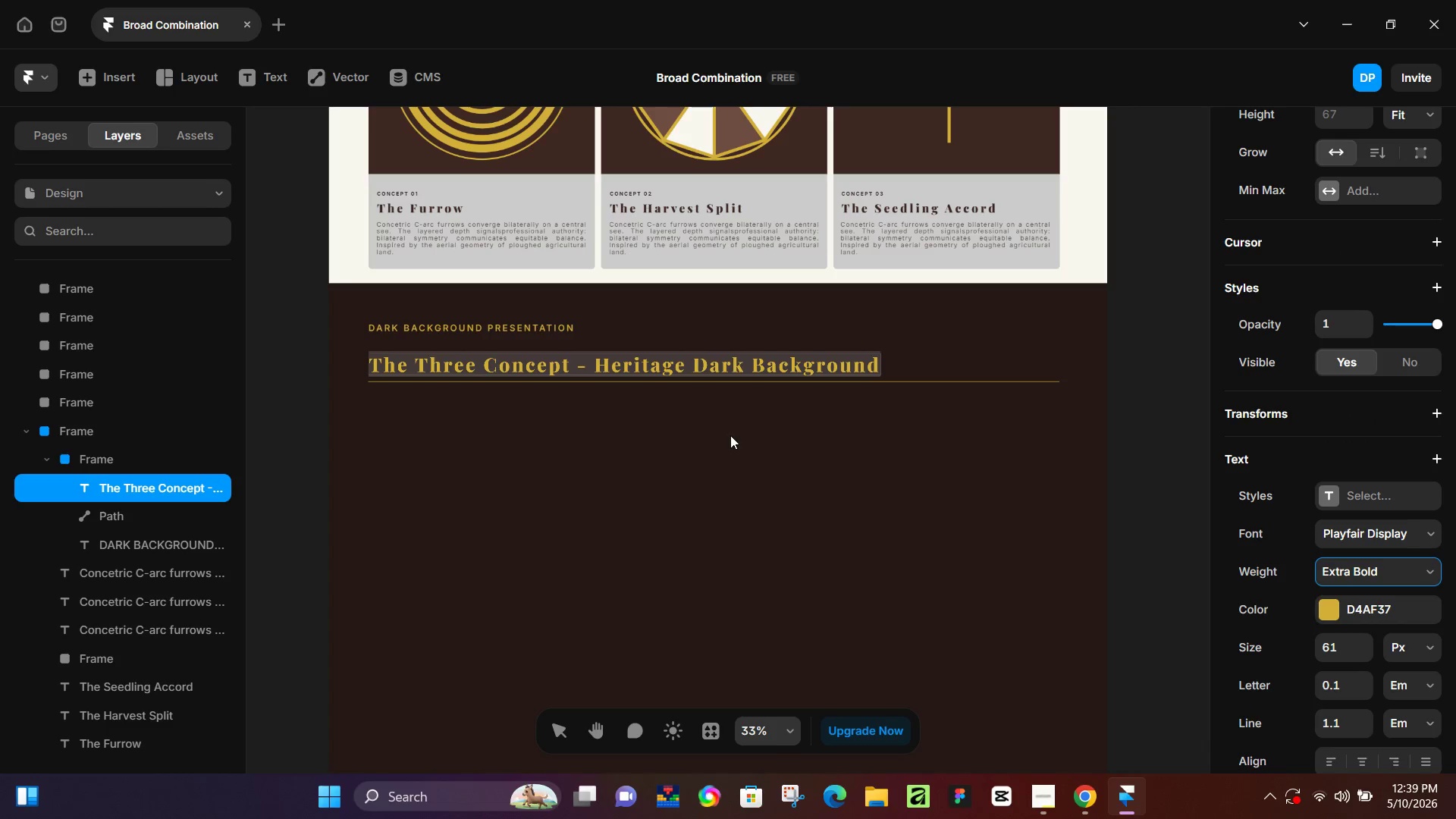 
left_click([682, 436])
 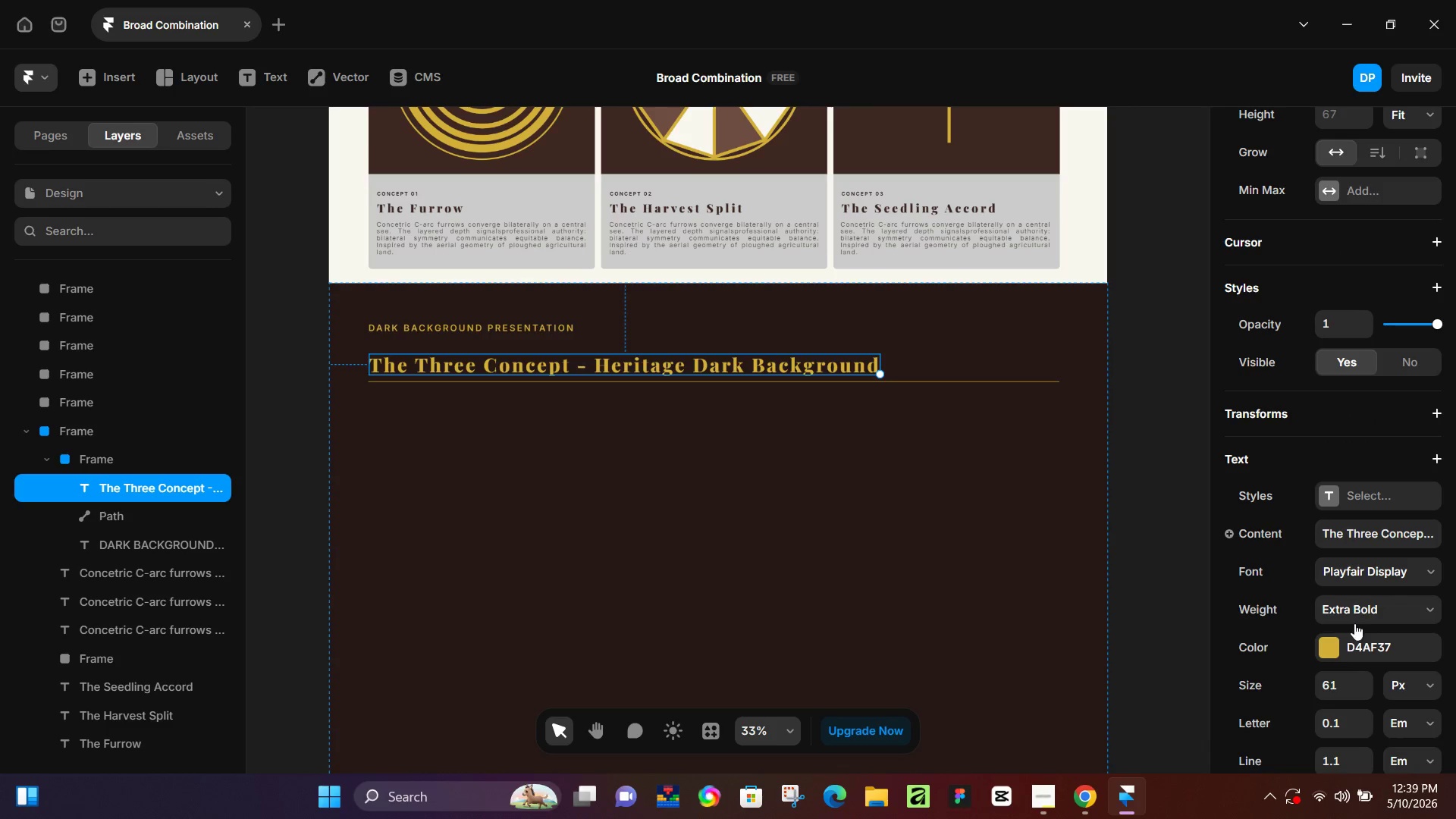 
left_click([1319, 642])
 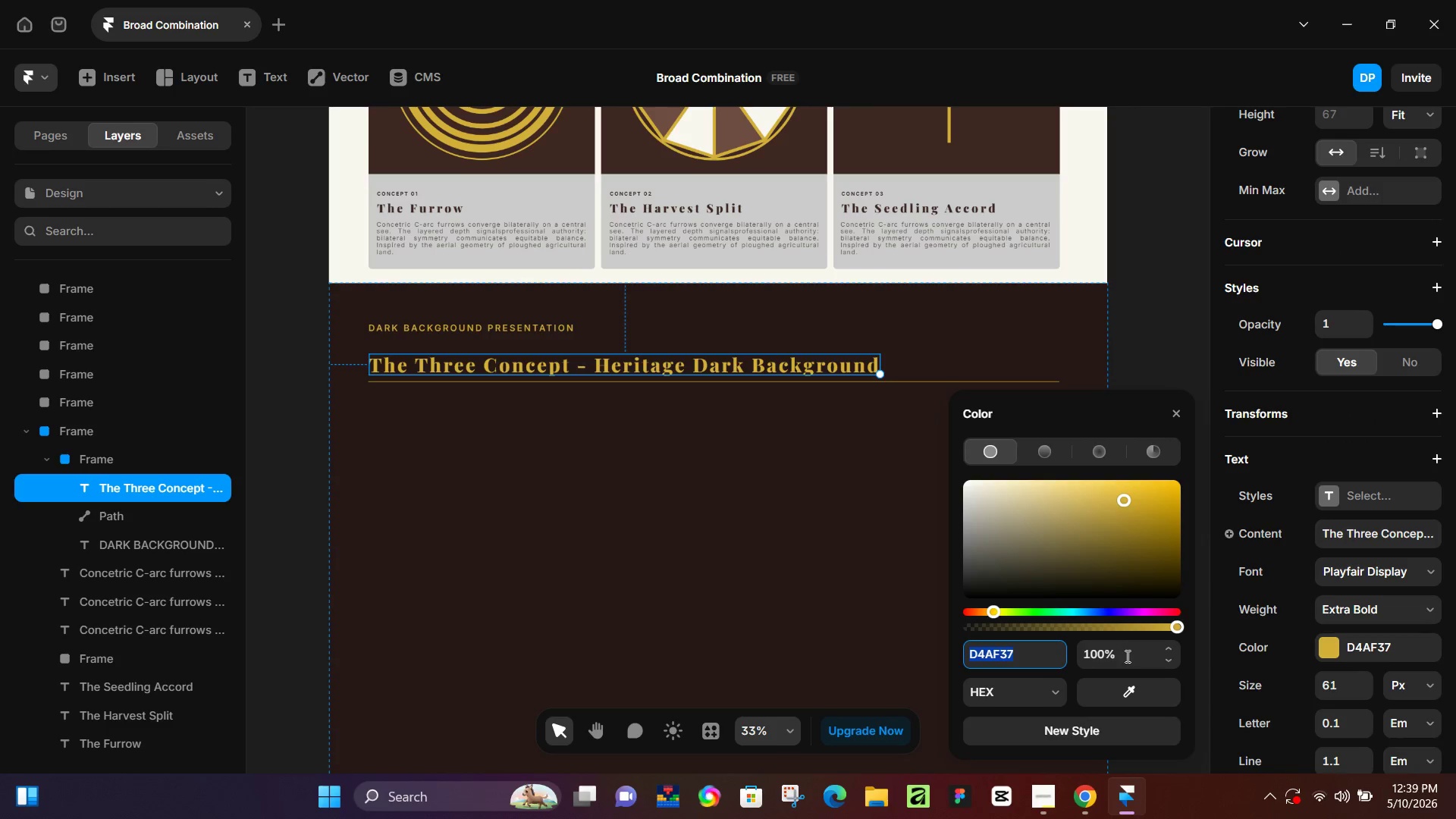 
scroll: coordinate [861, 331], scroll_direction: up, amount: 25.0
 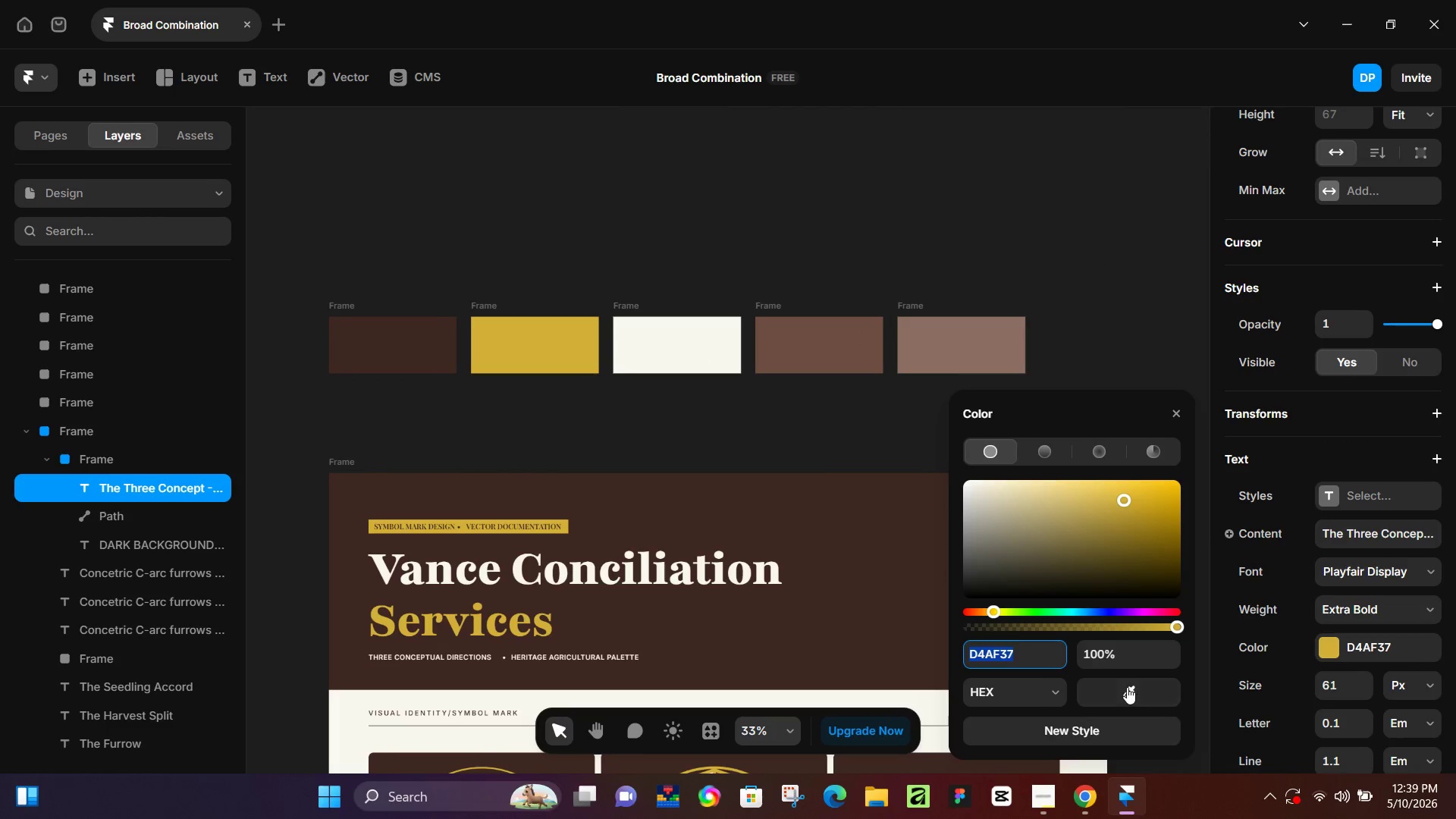 
left_click_drag(start_coordinate=[1128, 692], to_coordinate=[692, 345])
 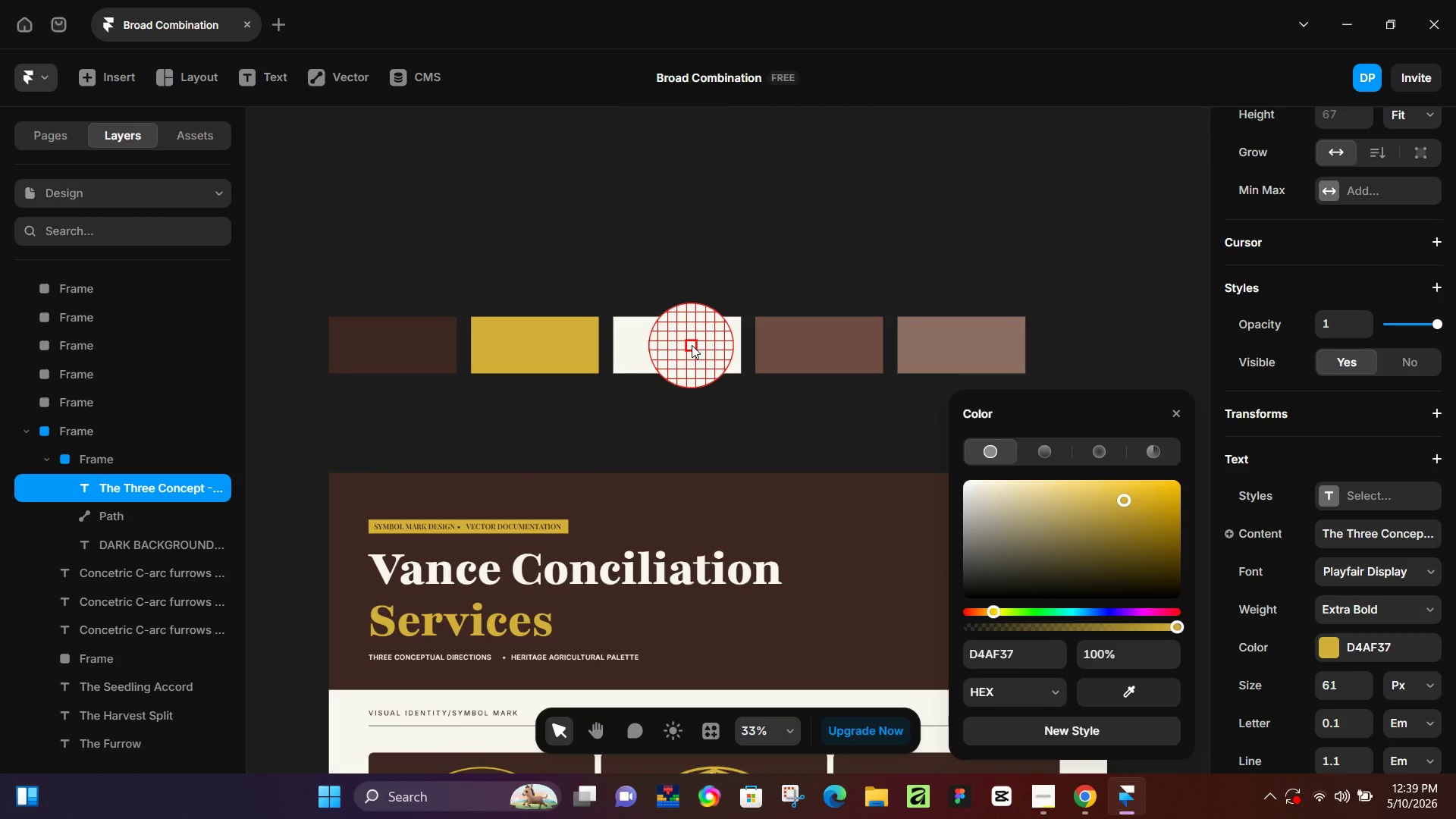 
left_click([692, 345])
 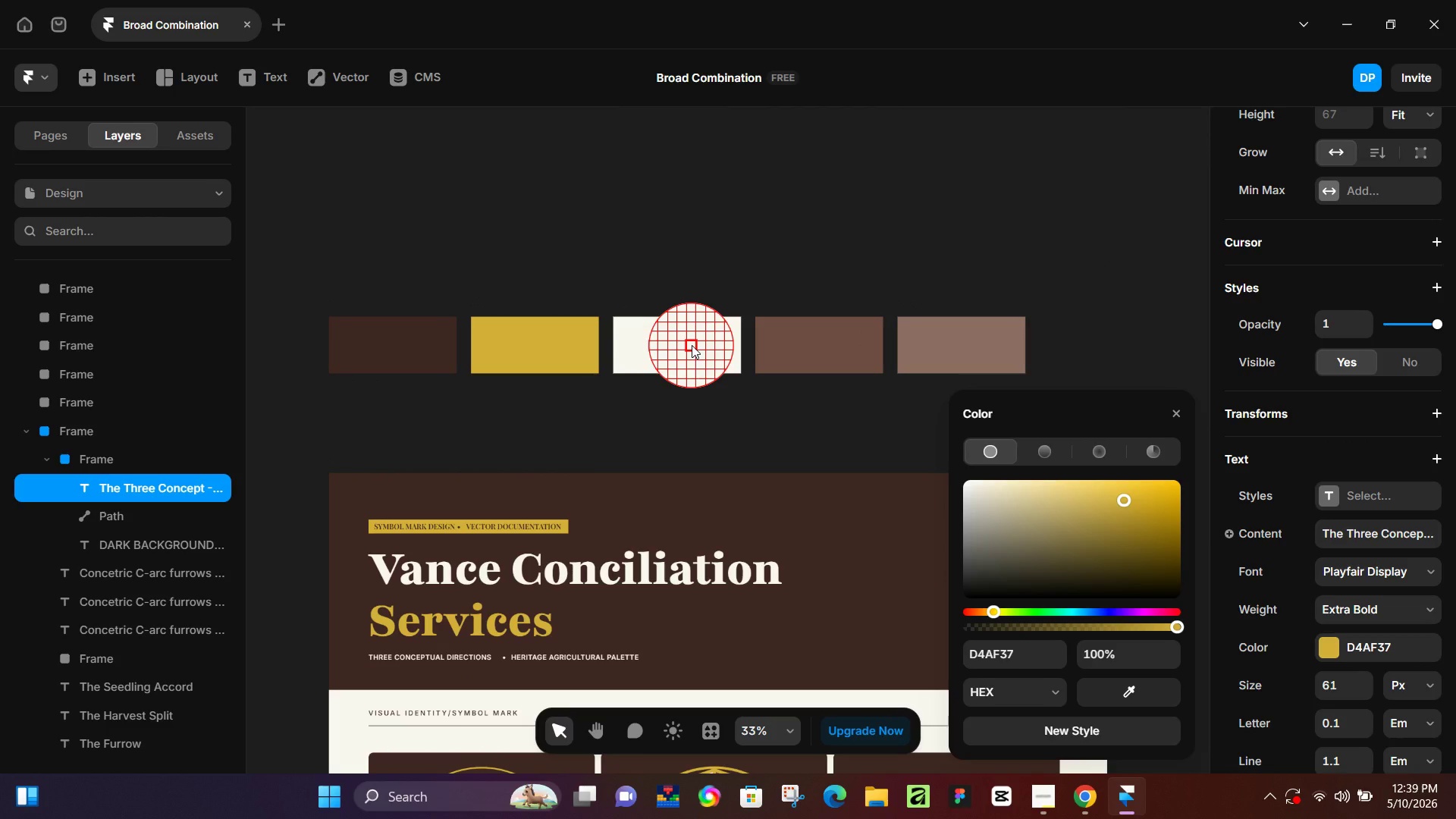 
left_click([692, 345])
 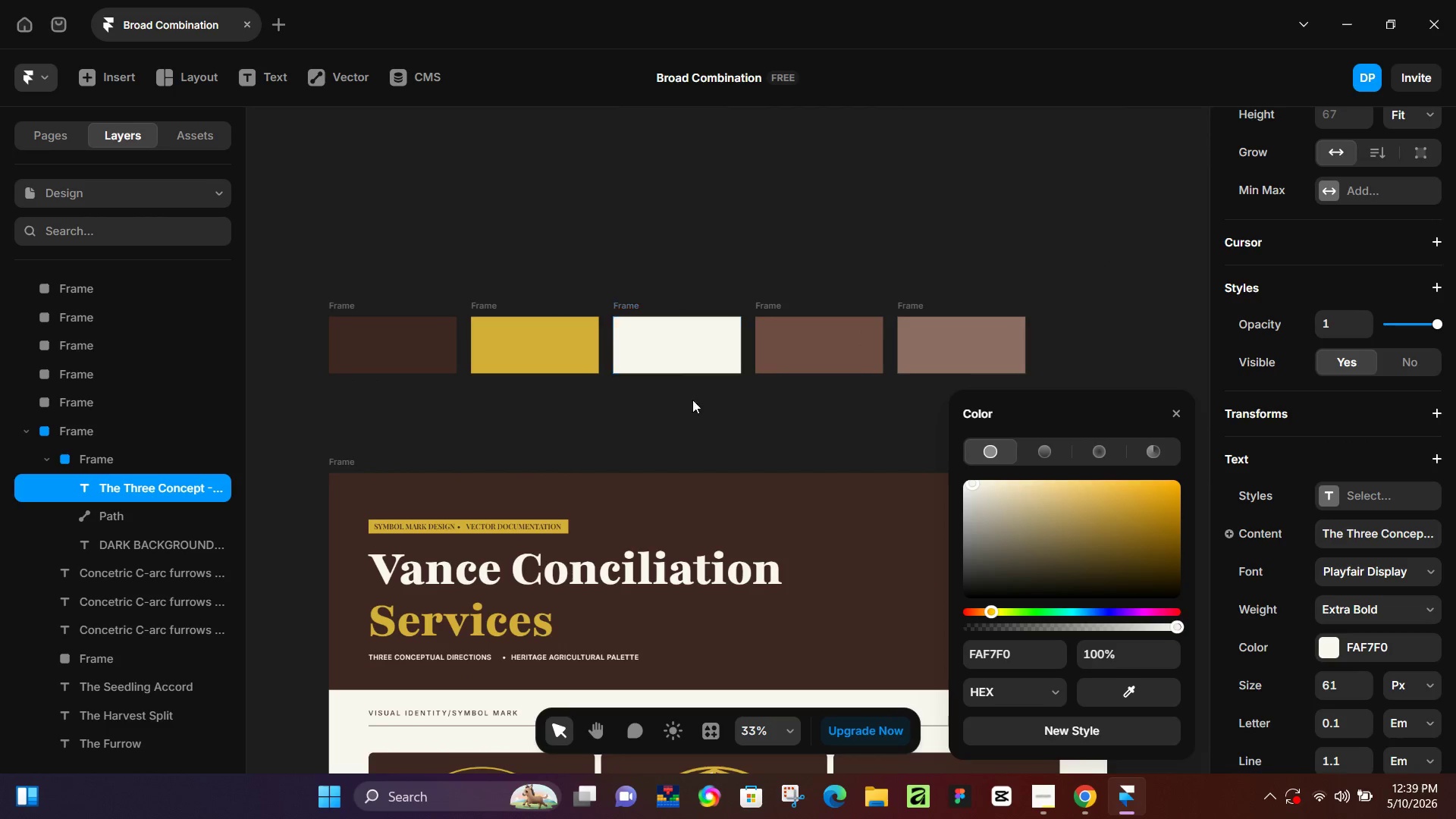 
scroll: coordinate [711, 382], scroll_direction: down, amount: 23.0
 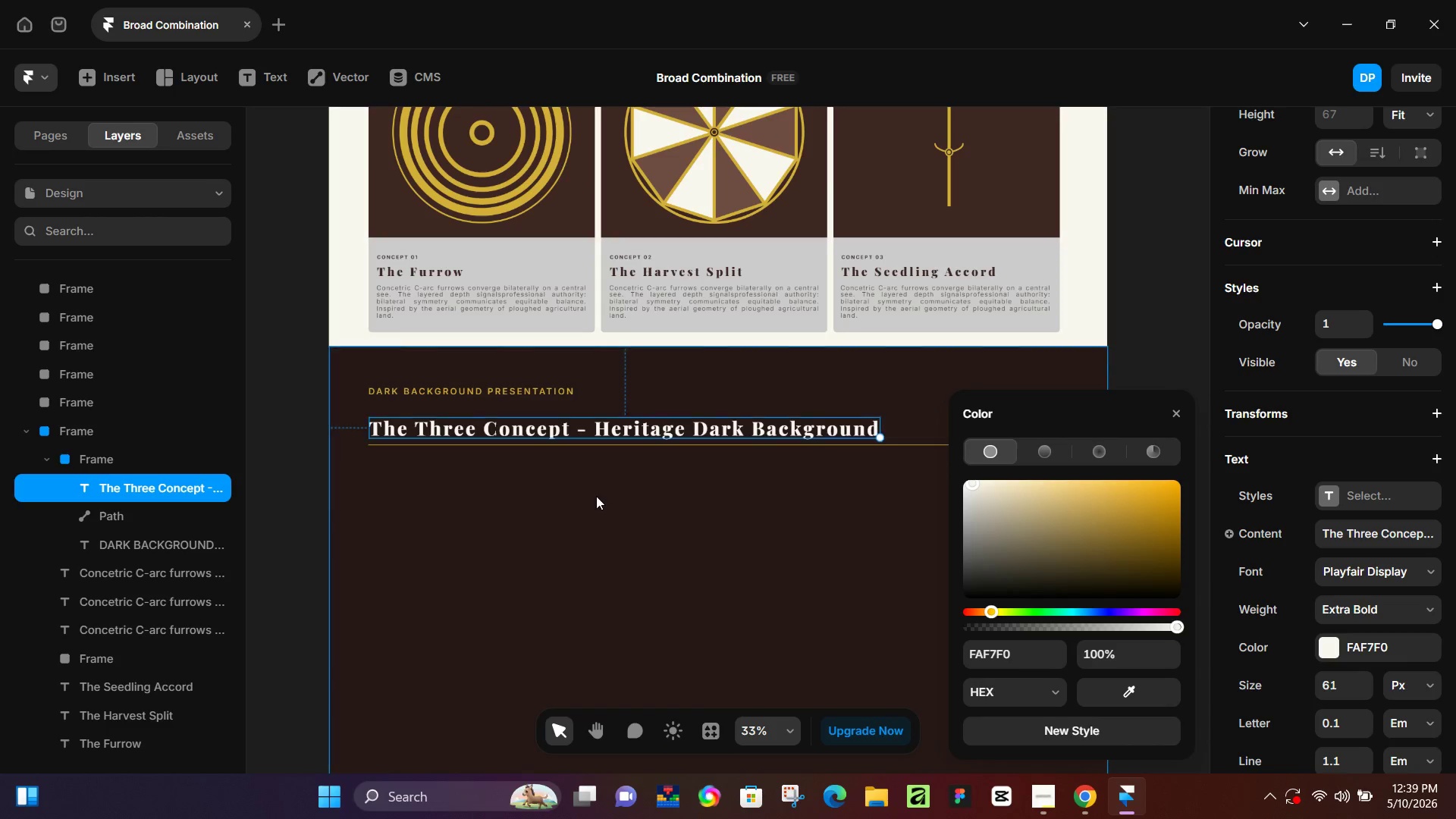 
left_click([596, 496])
 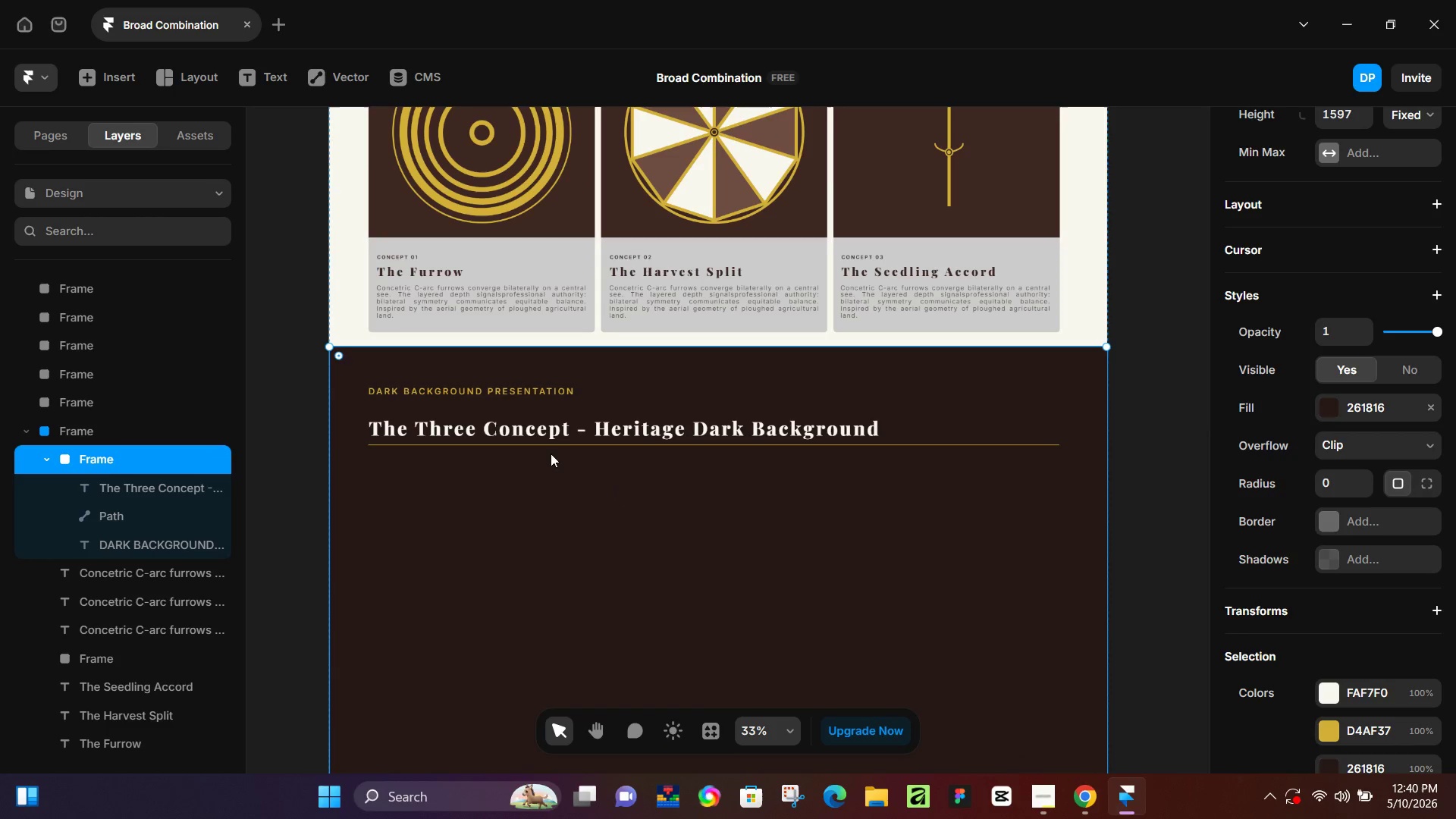 
left_click([564, 431])
 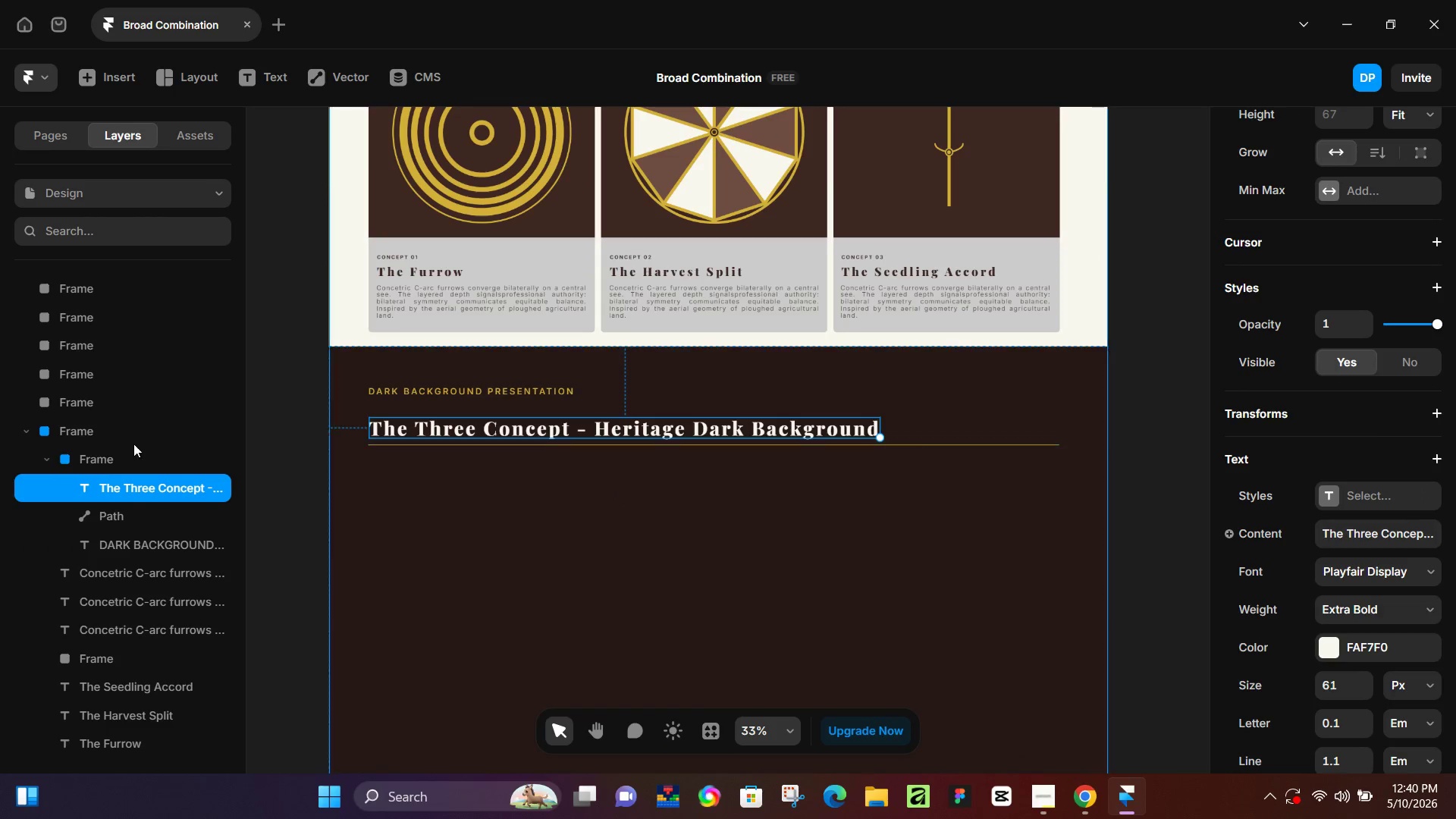 
hold_key(key=ShiftLeft, duration=0.5)
left_click([127, 509])
 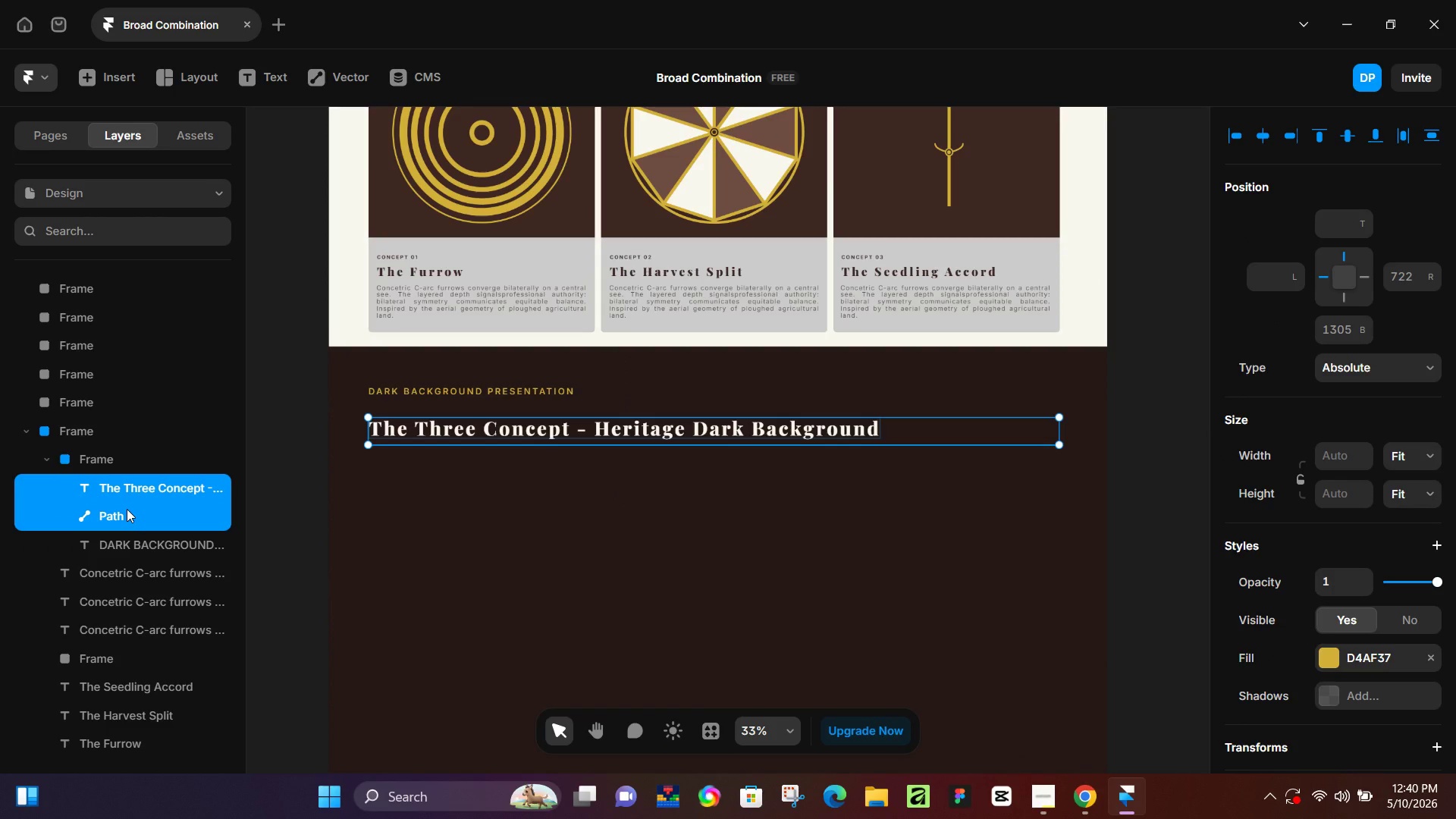 
hold_key(key=ArrowUp, duration=1.52)
 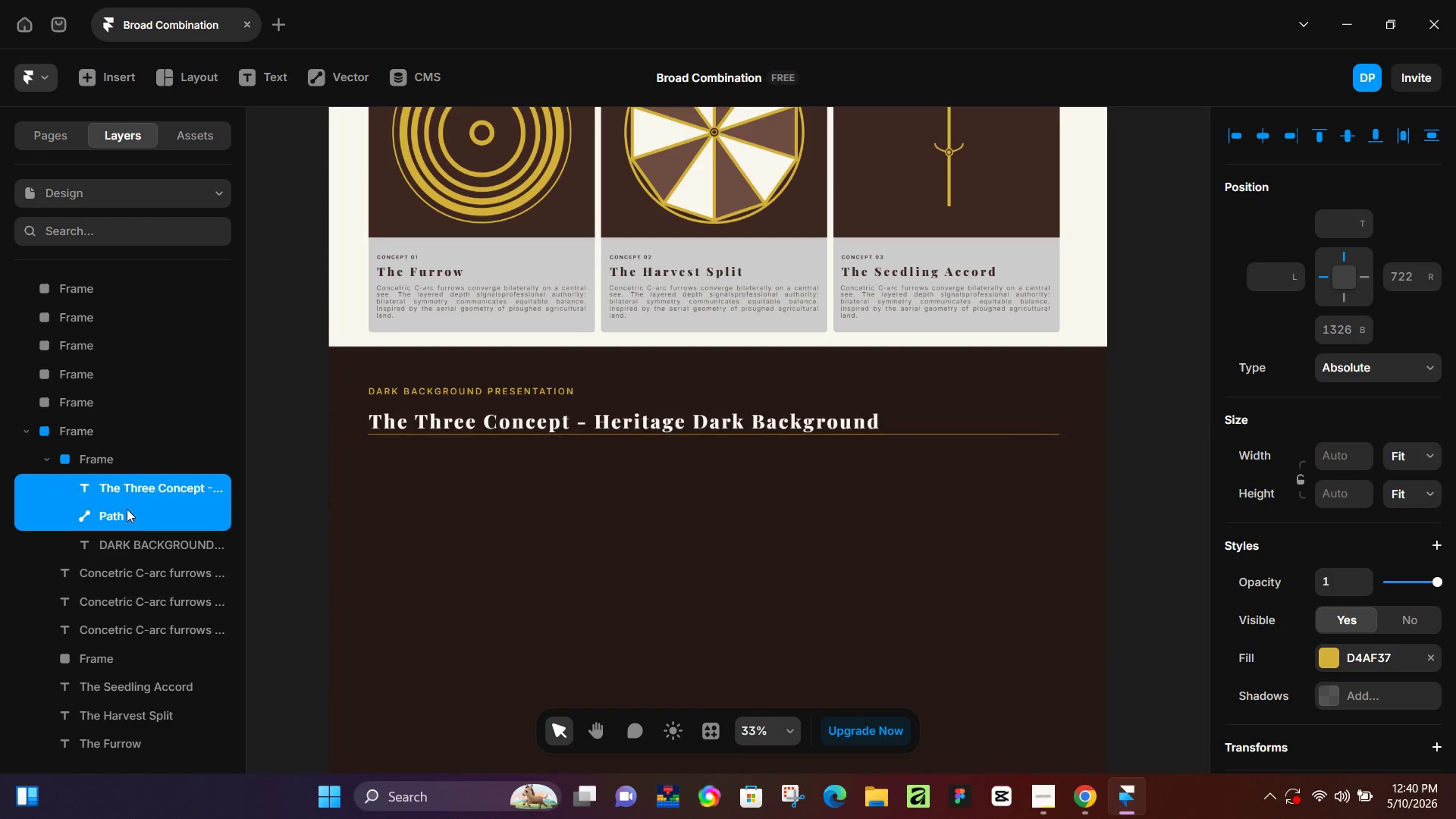 
hold_key(key=ArrowUp, duration=1.51)
 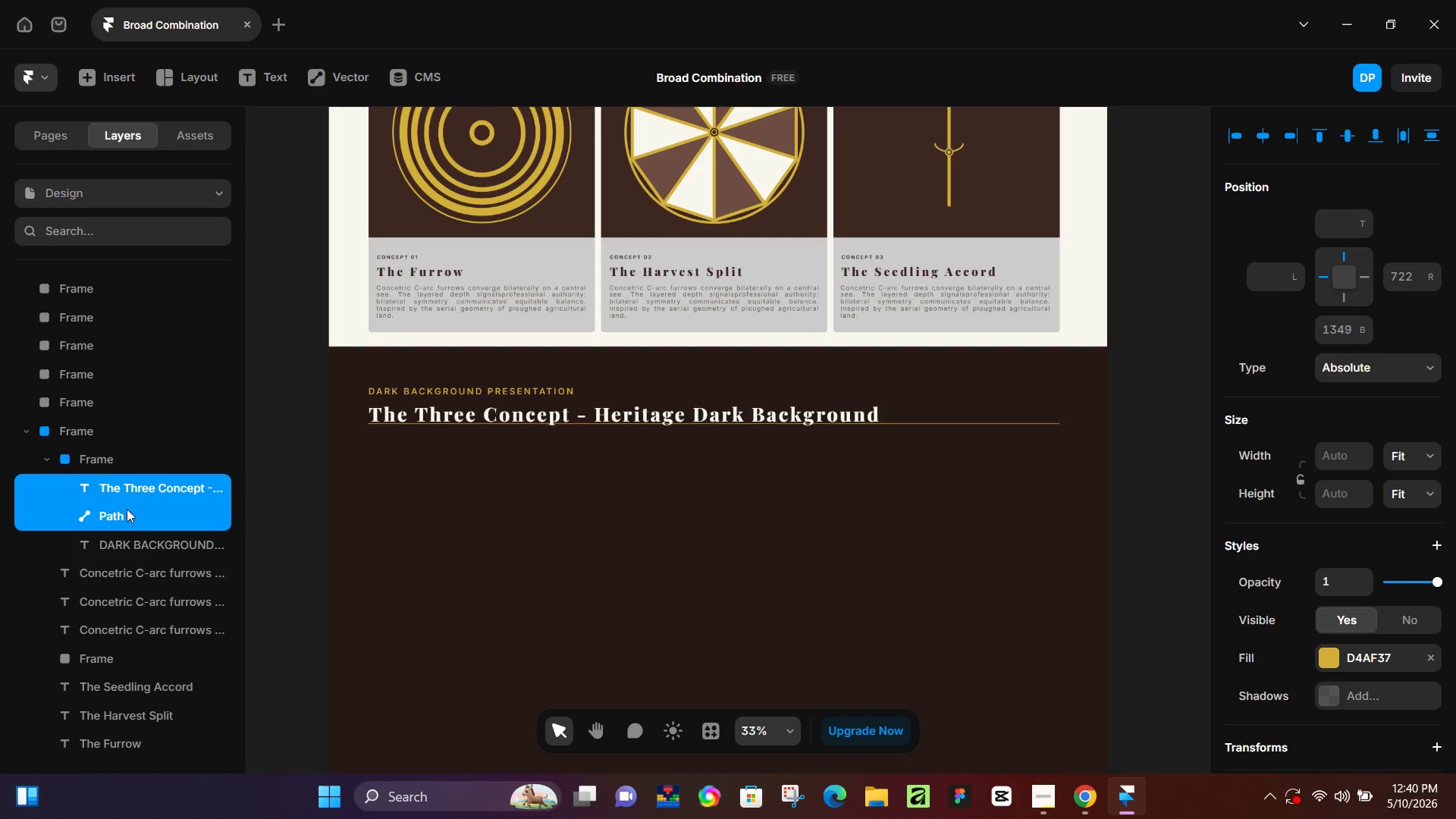 
key(ArrowUp)
 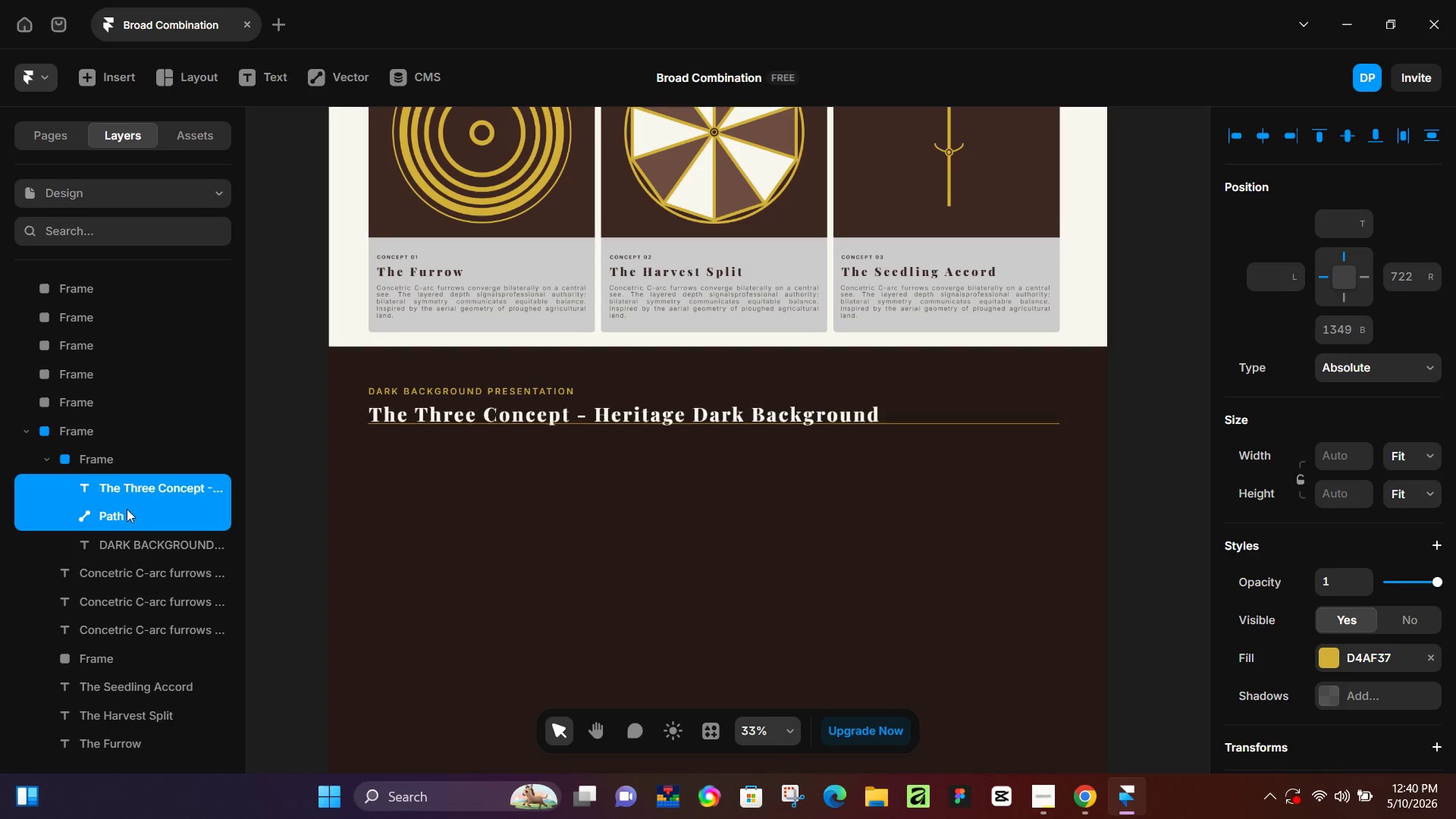 
key(ArrowUp)
 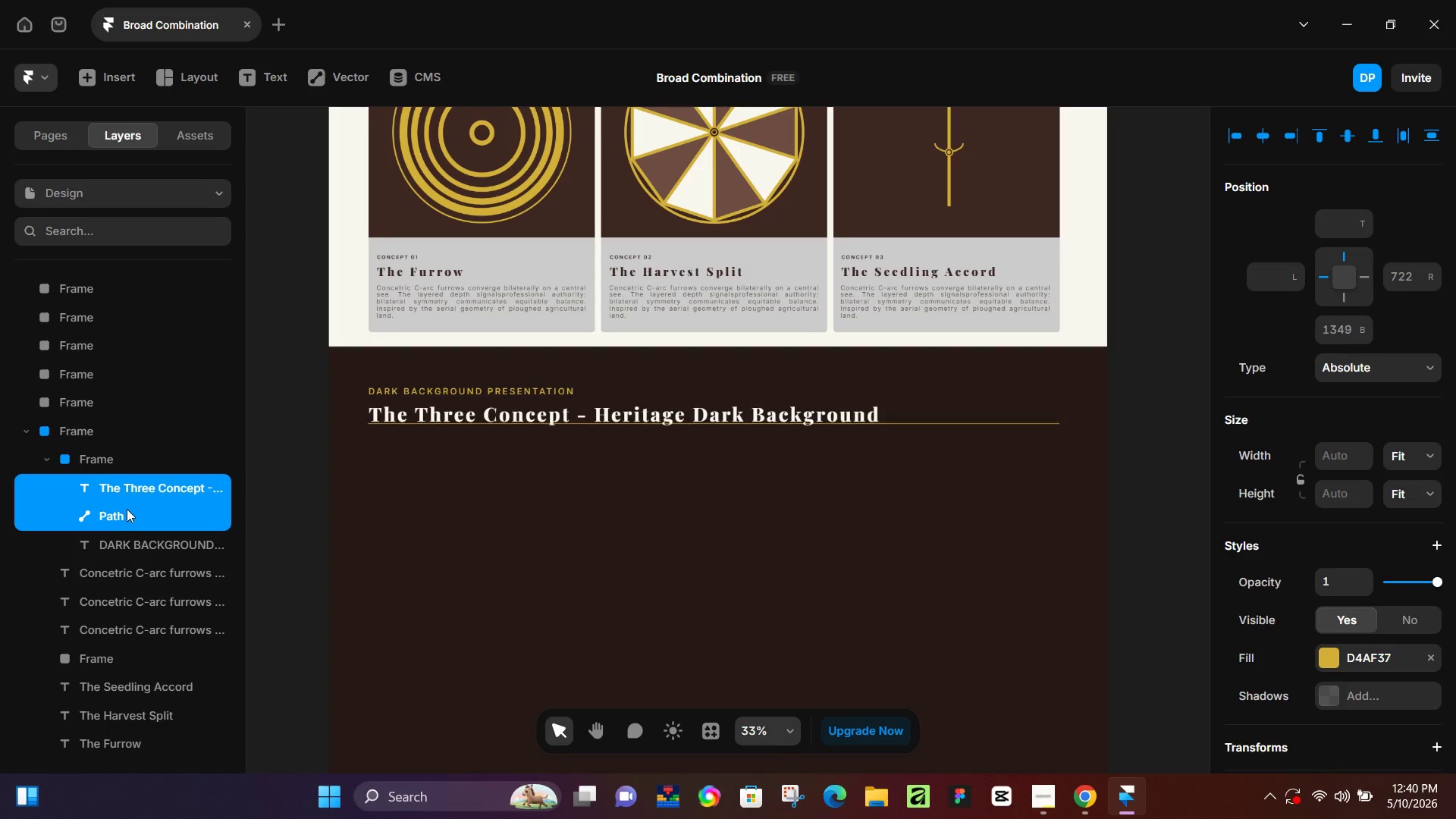 
key(ArrowUp)
 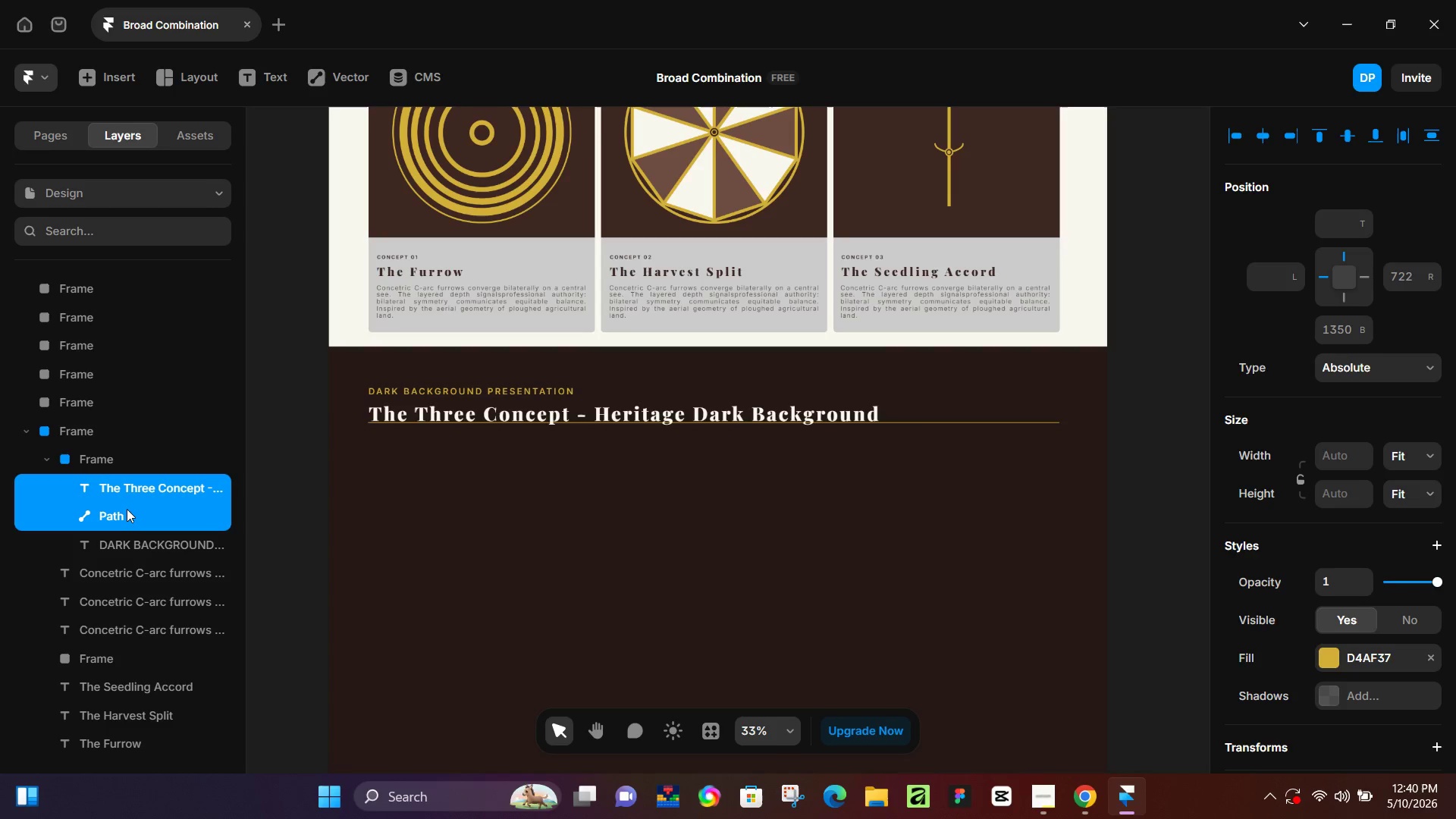 
key(ArrowUp)
 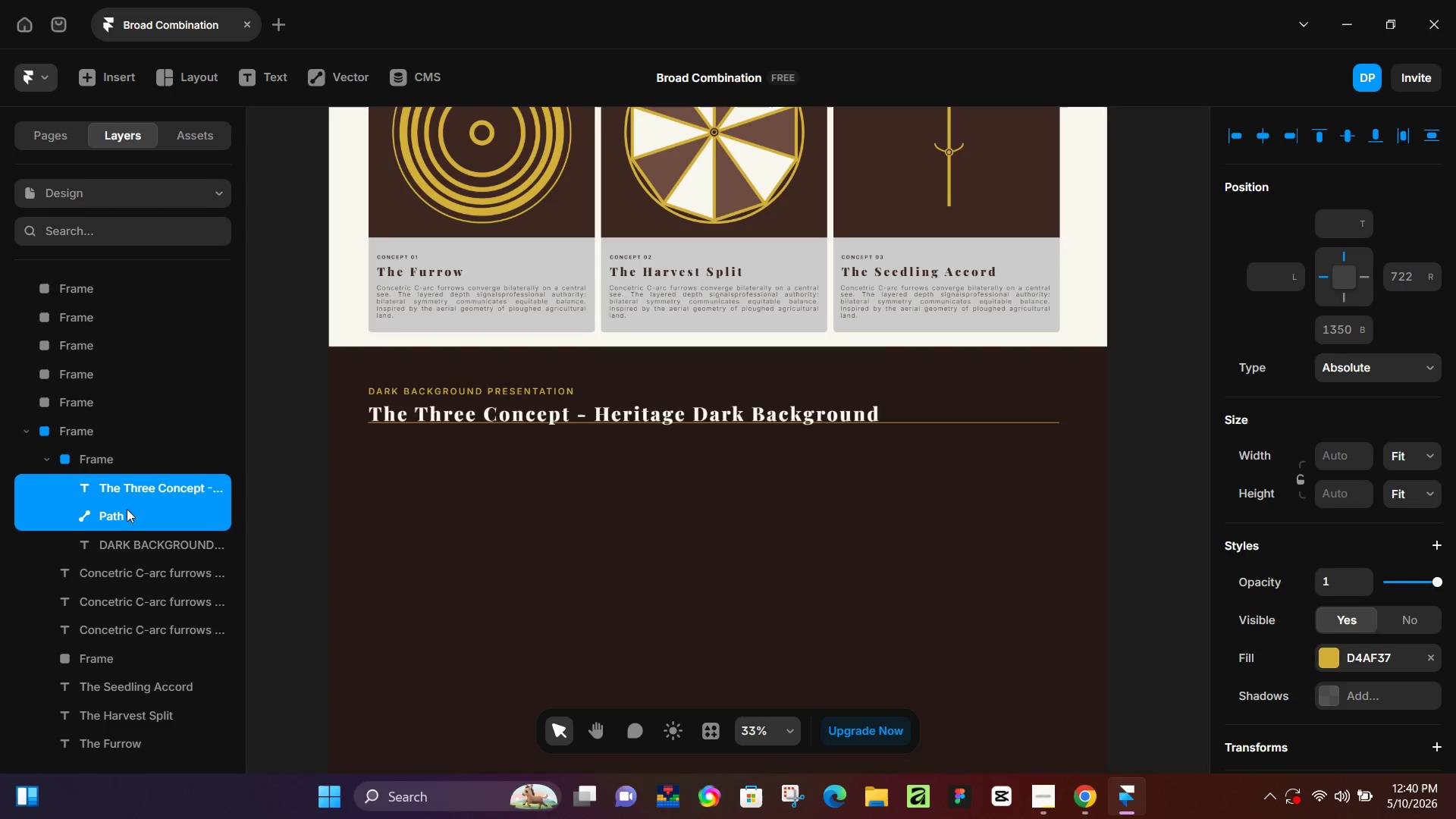 
key(ArrowUp)
 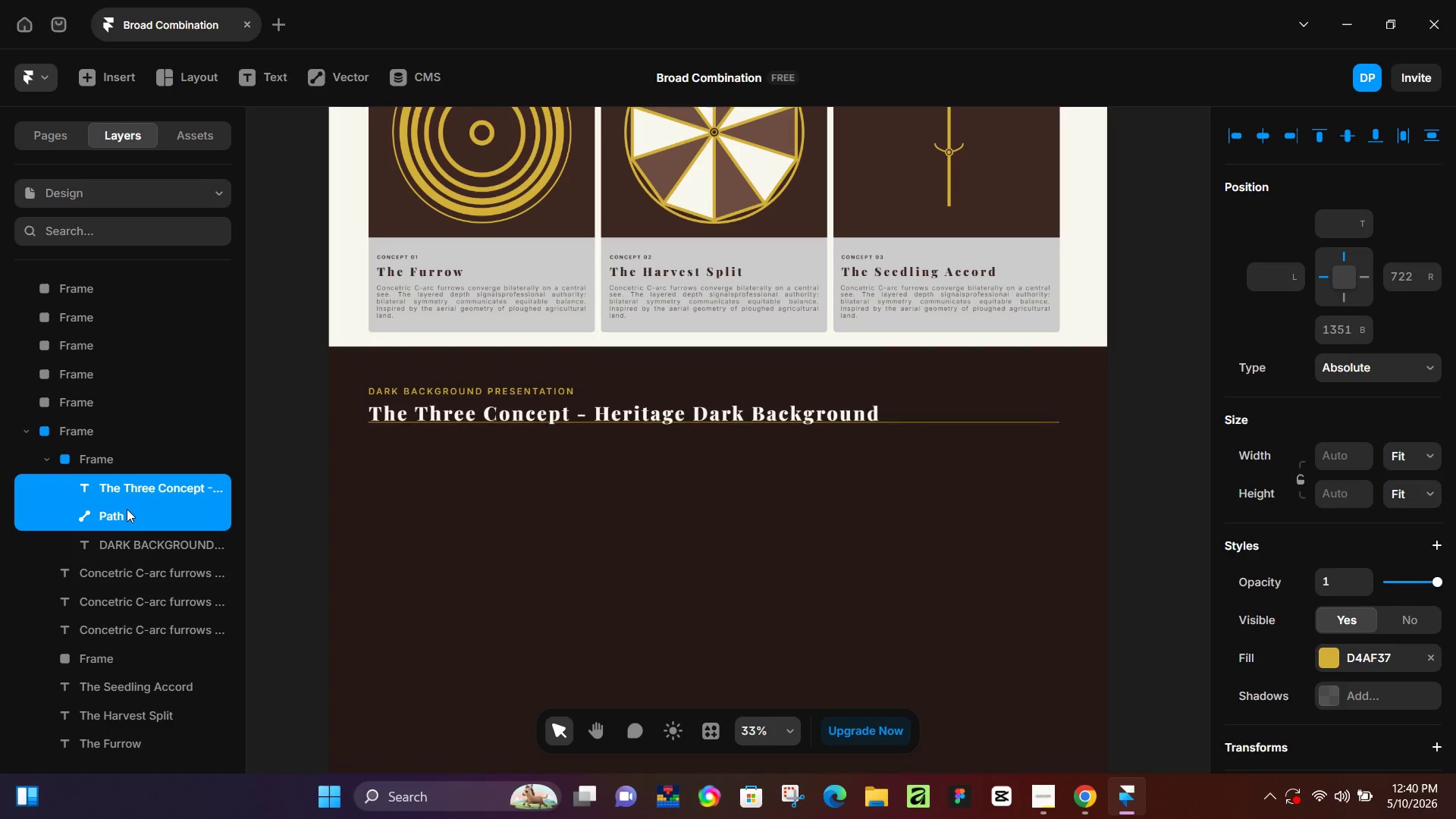 
key(ArrowUp)
 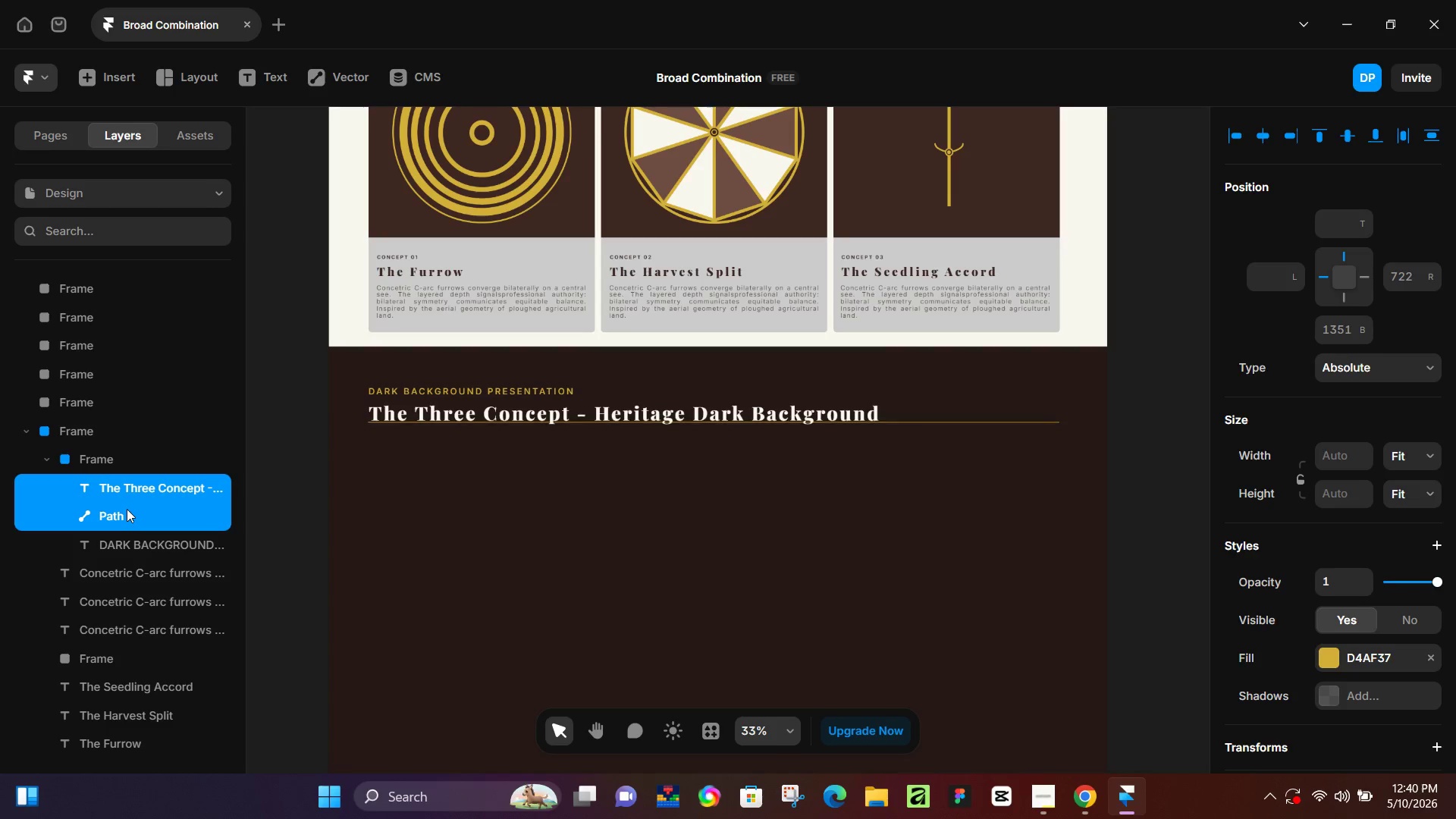 
key(ArrowUp)
 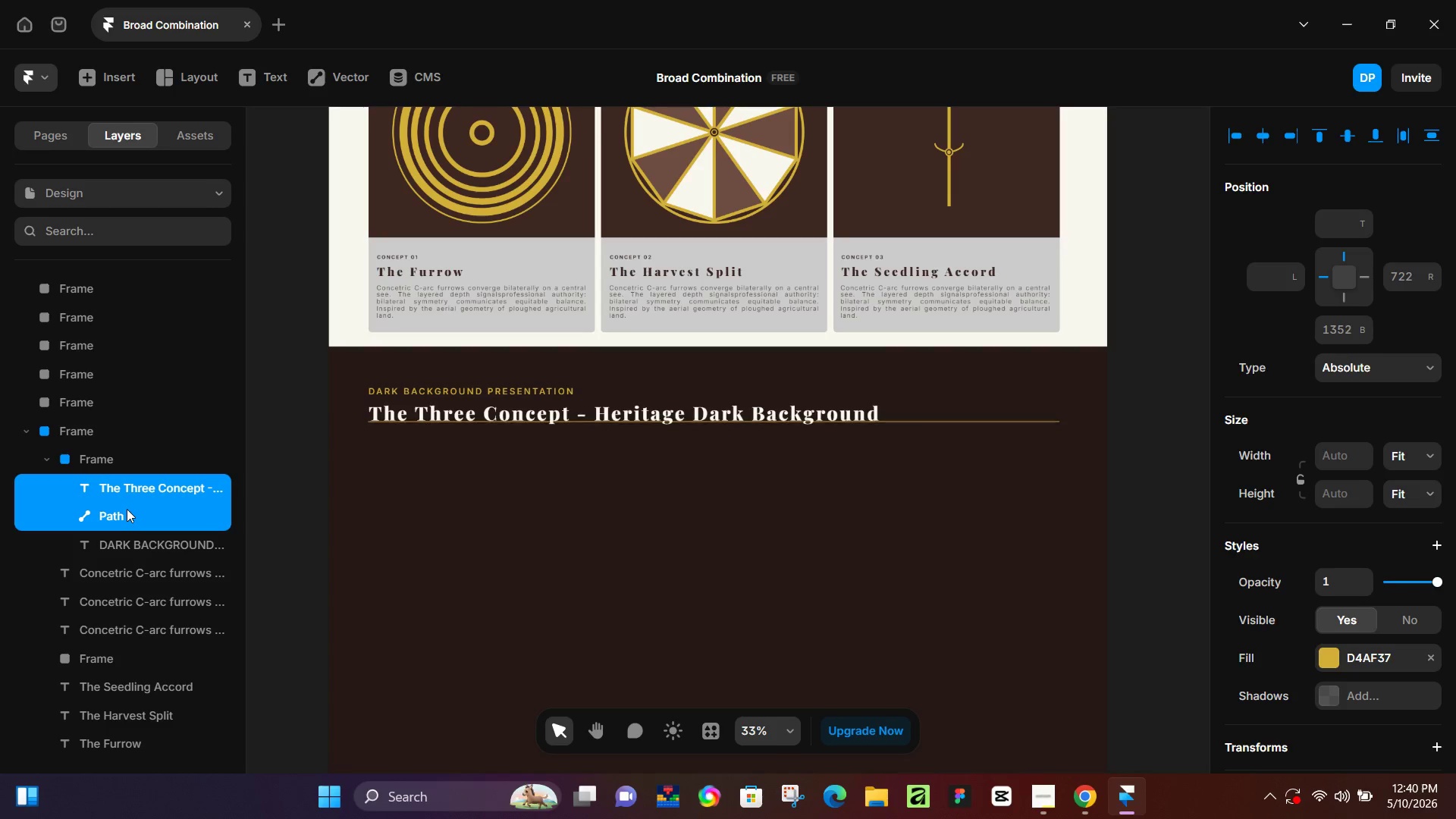 
key(ArrowUp)
 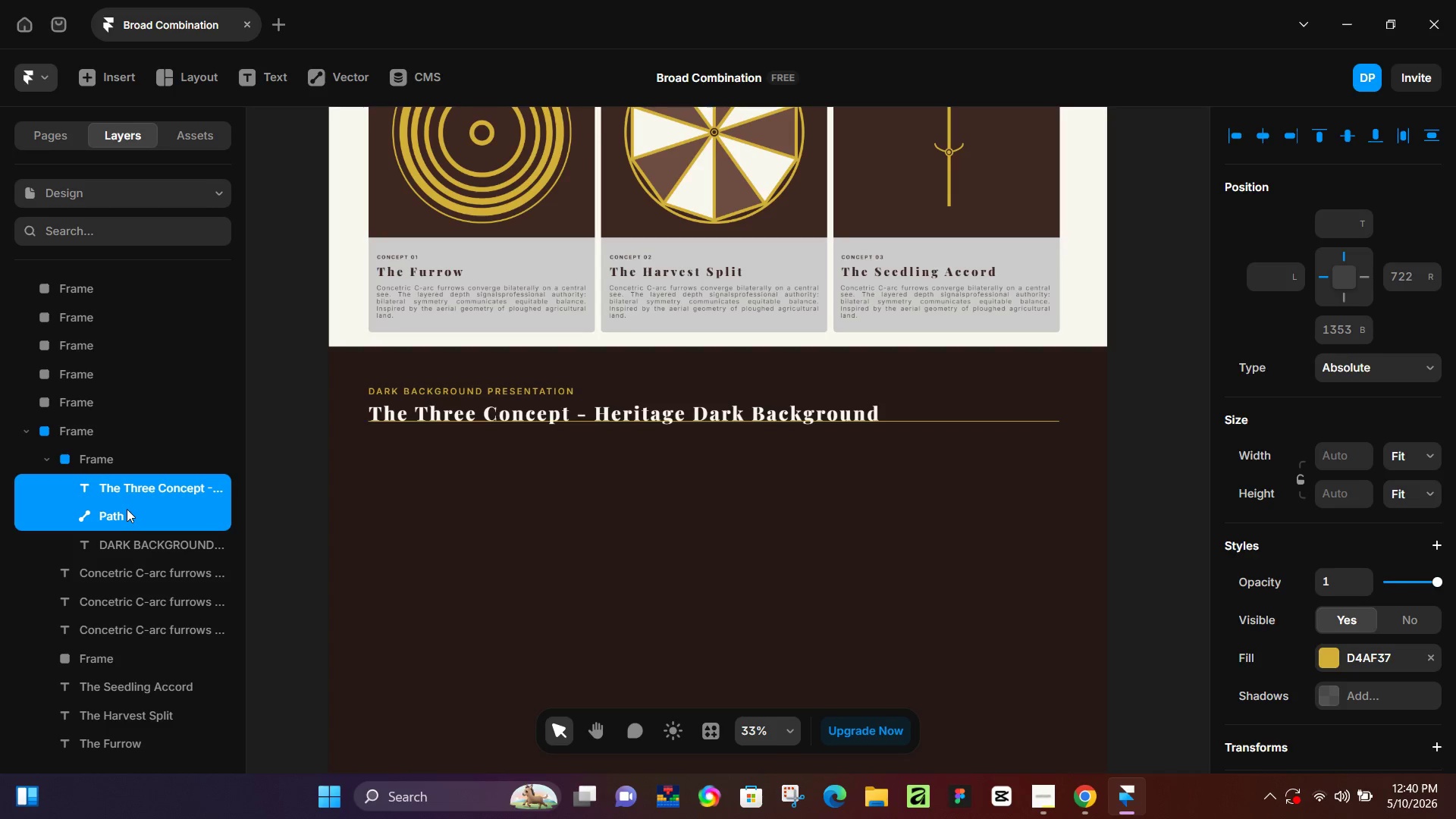 
key(ArrowUp)
 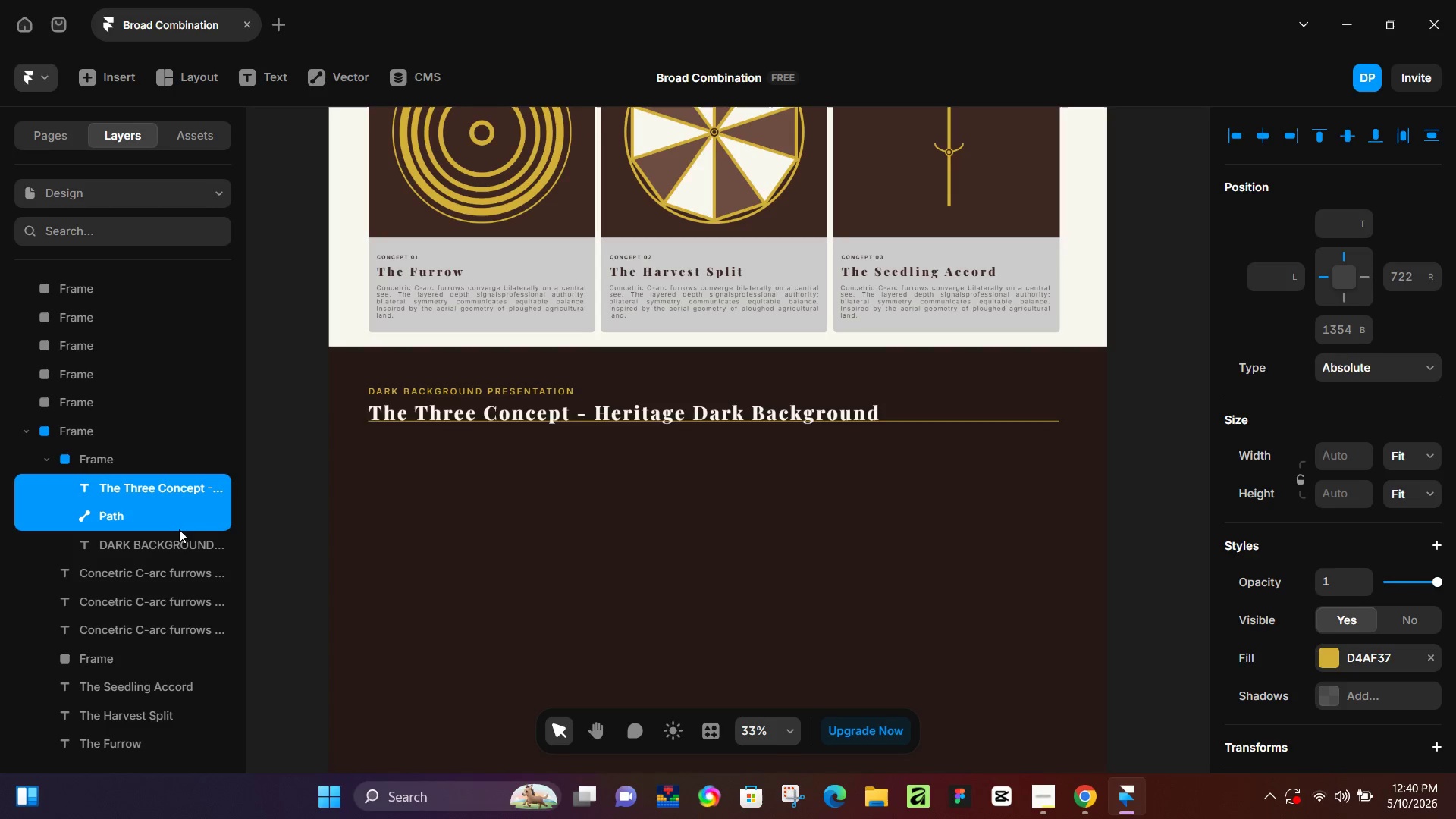 
key(ArrowDown)
 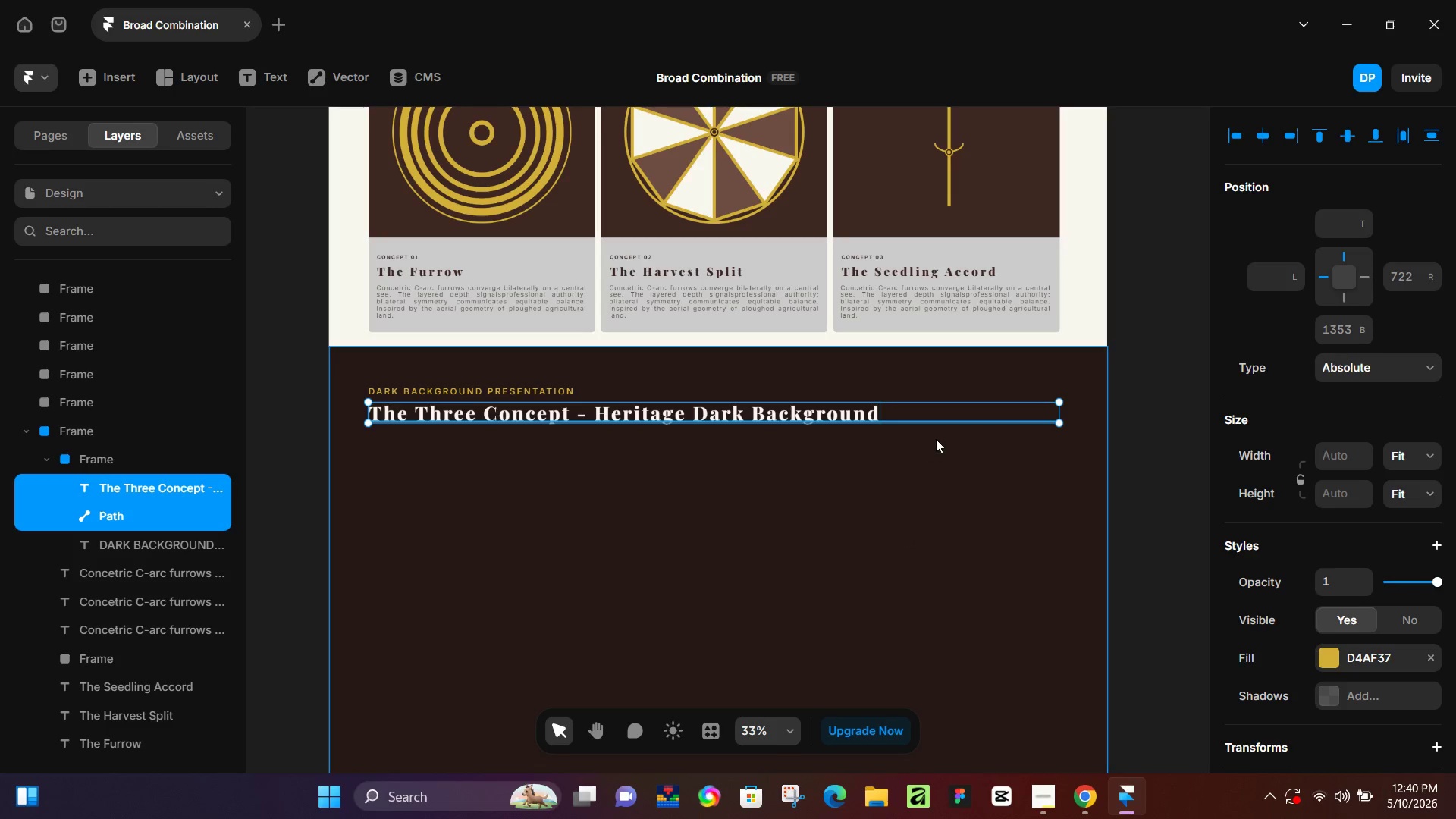 
left_click_drag(start_coordinate=[869, 513], to_coordinate=[865, 513])
 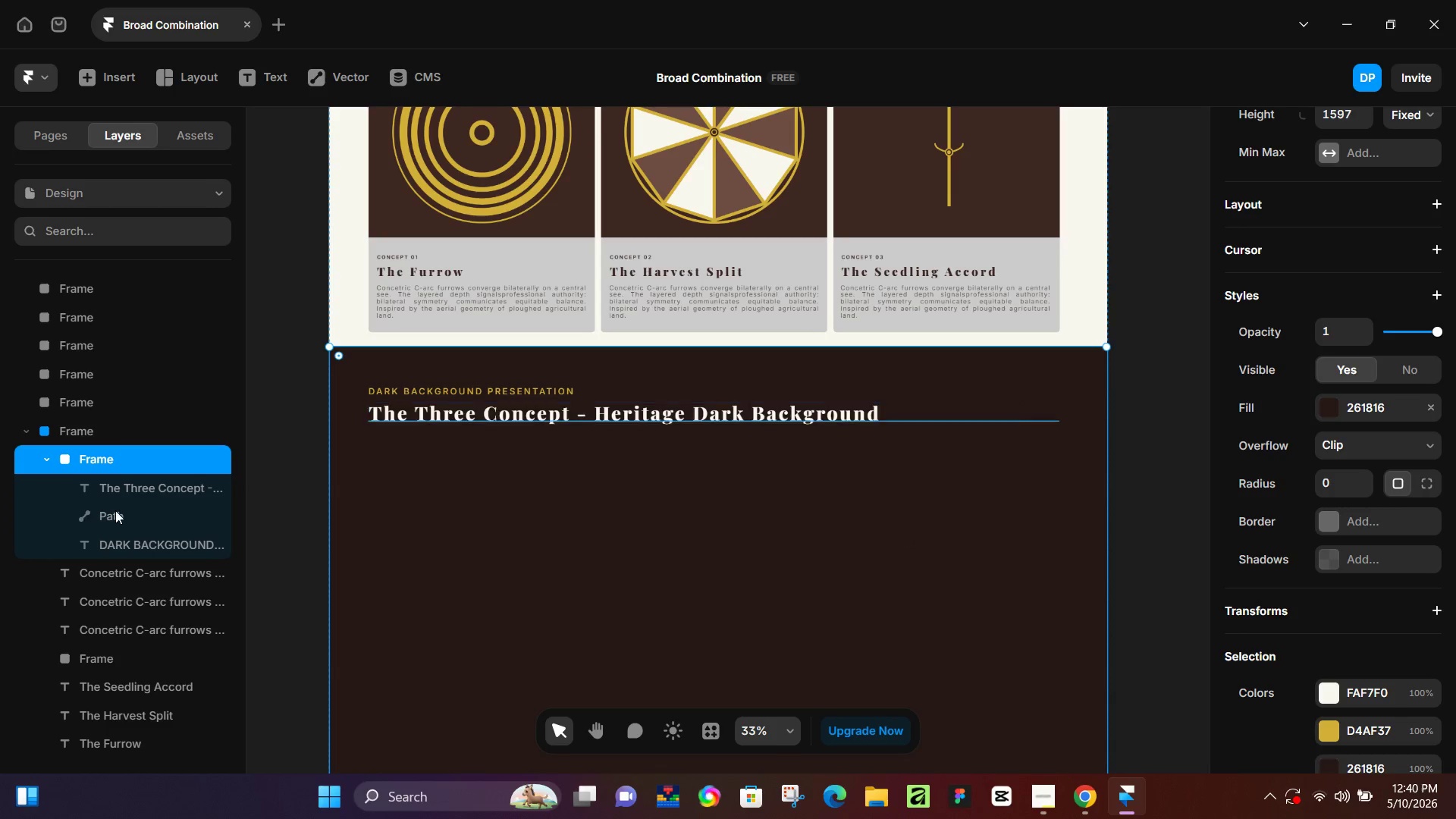 
left_click([118, 510])
 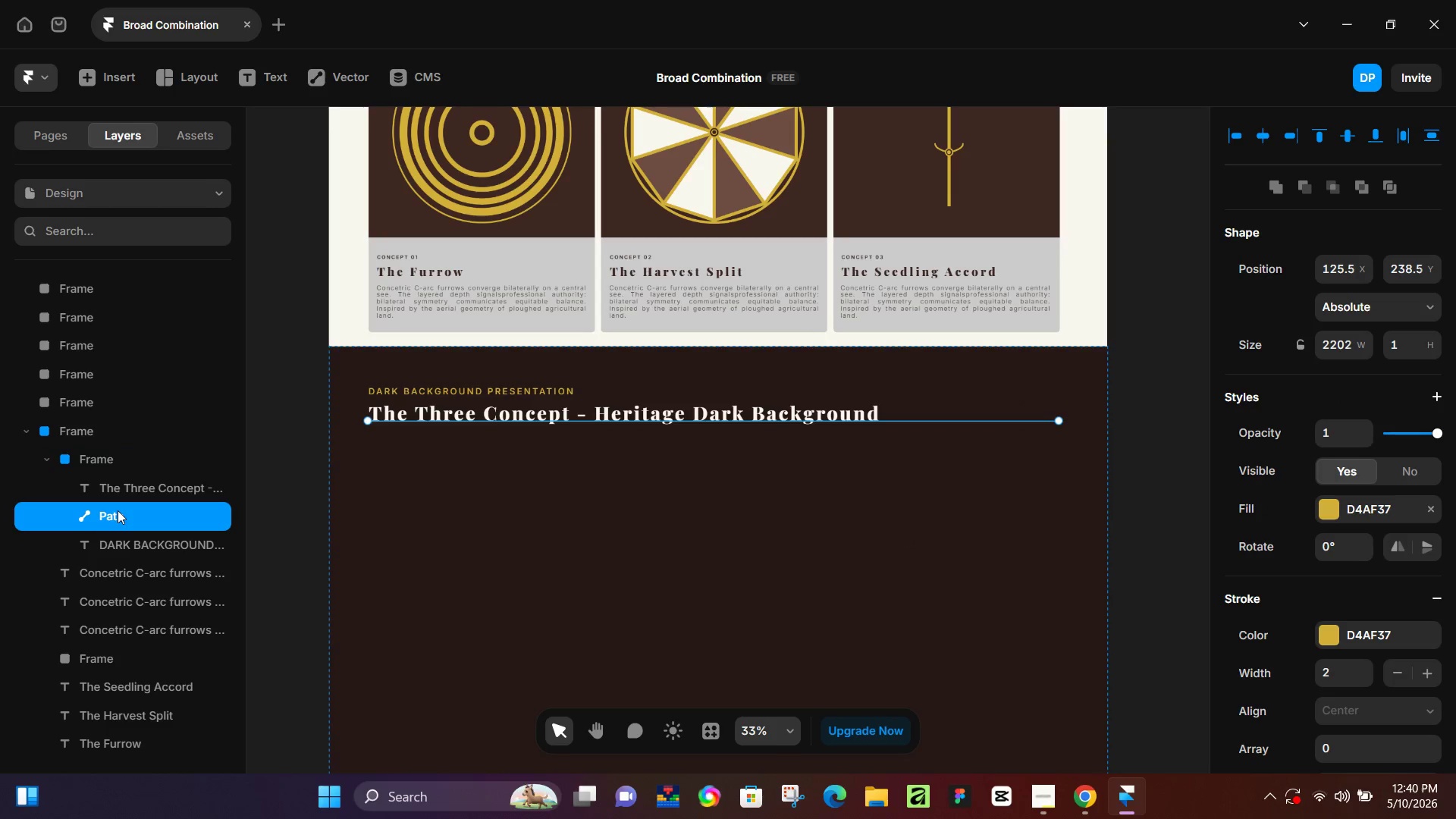 
hold_key(key=ArrowDown, duration=0.89)
 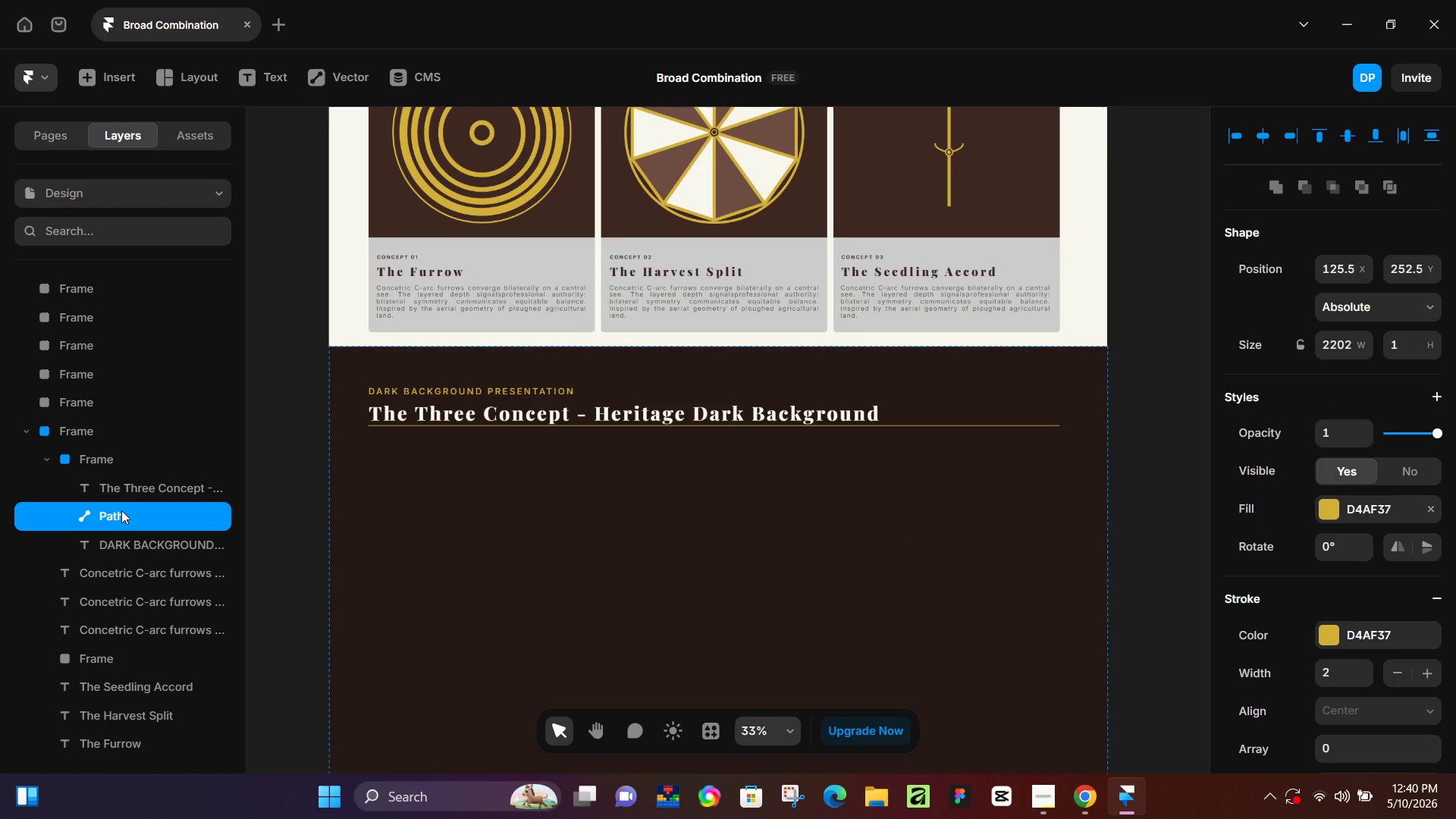 
key(ArrowDown)
 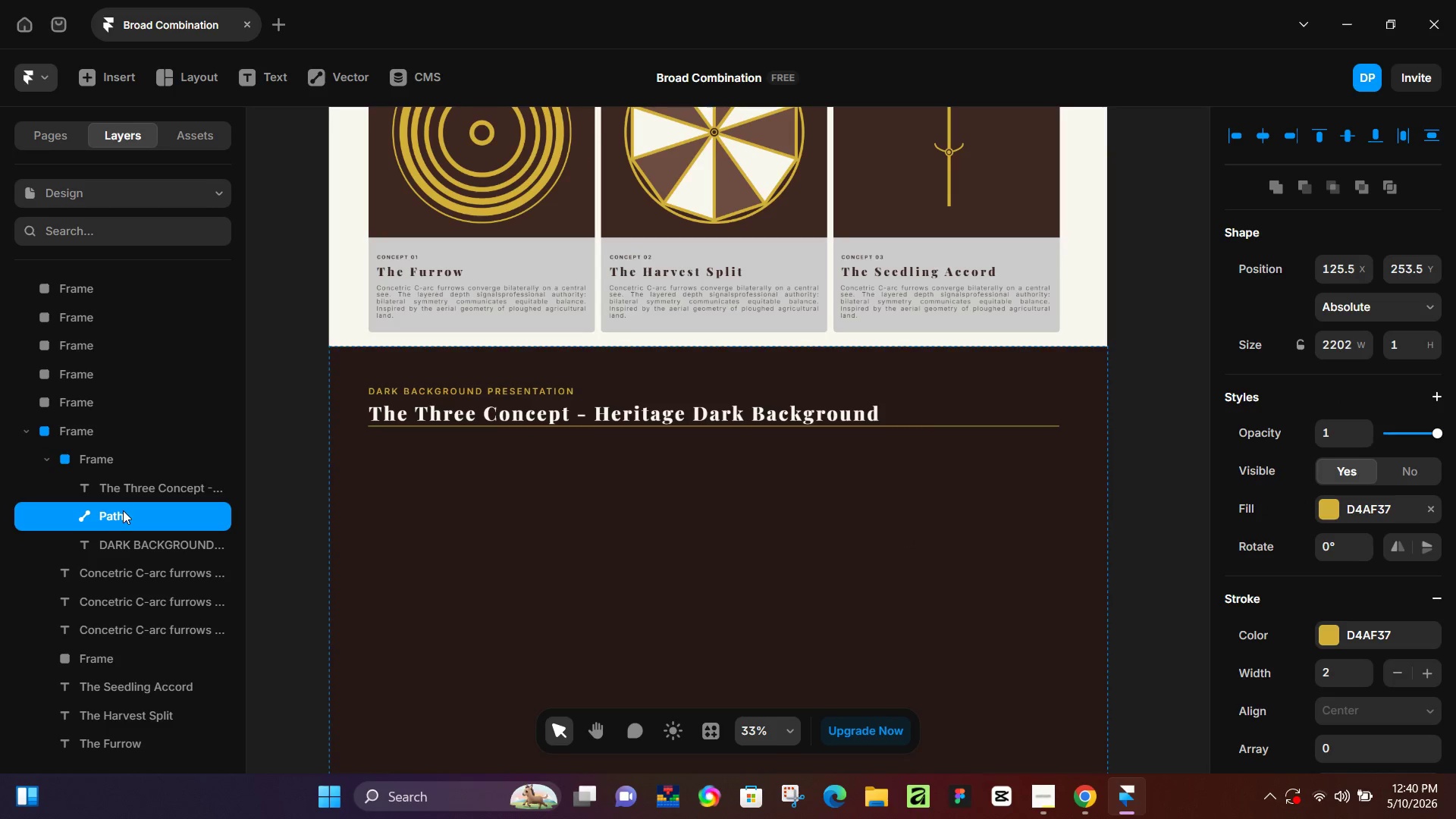 
key(ArrowDown)
 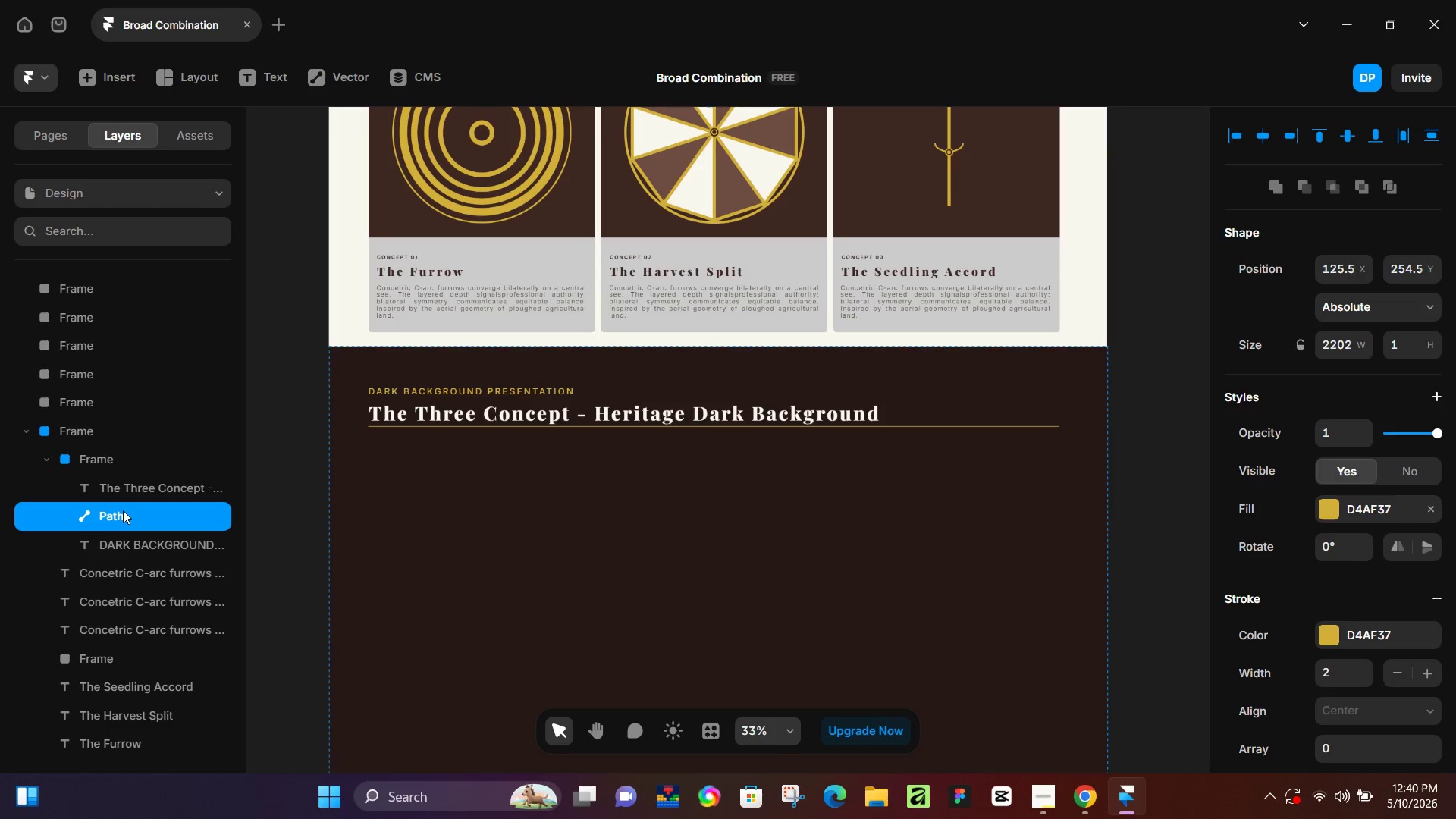 
key(ArrowDown)
 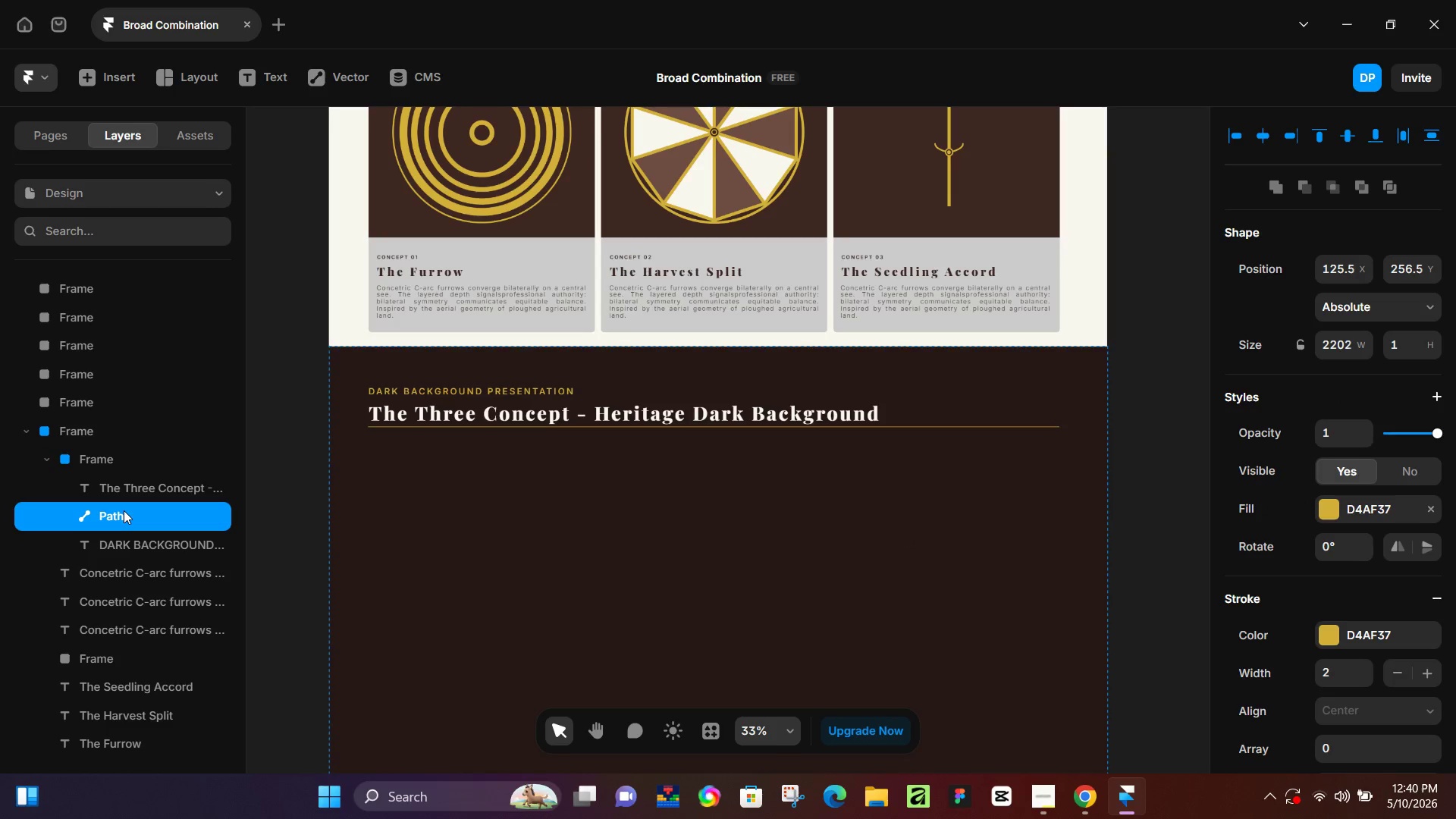 
key(ArrowDown)
 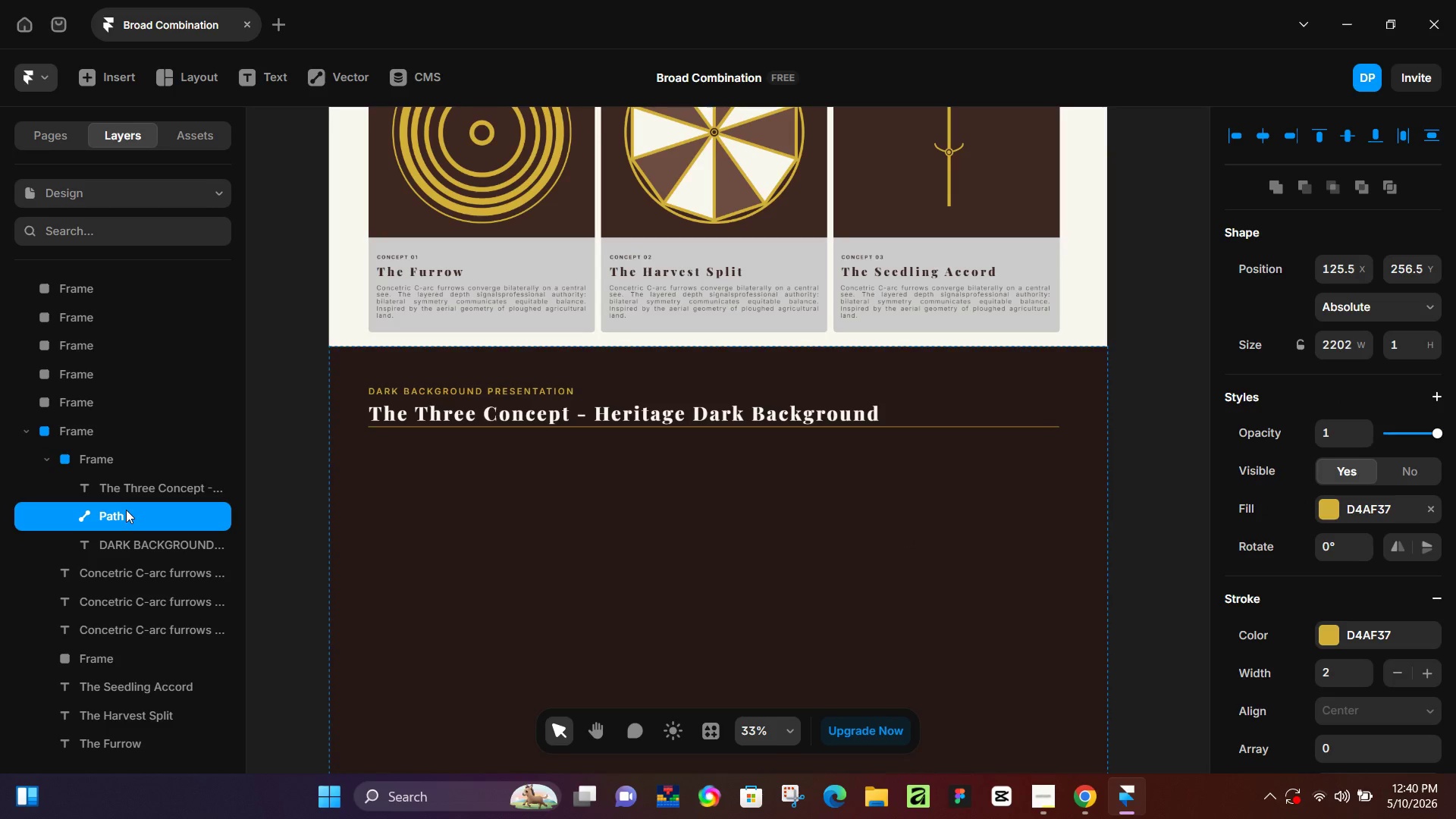 
key(ArrowDown)
 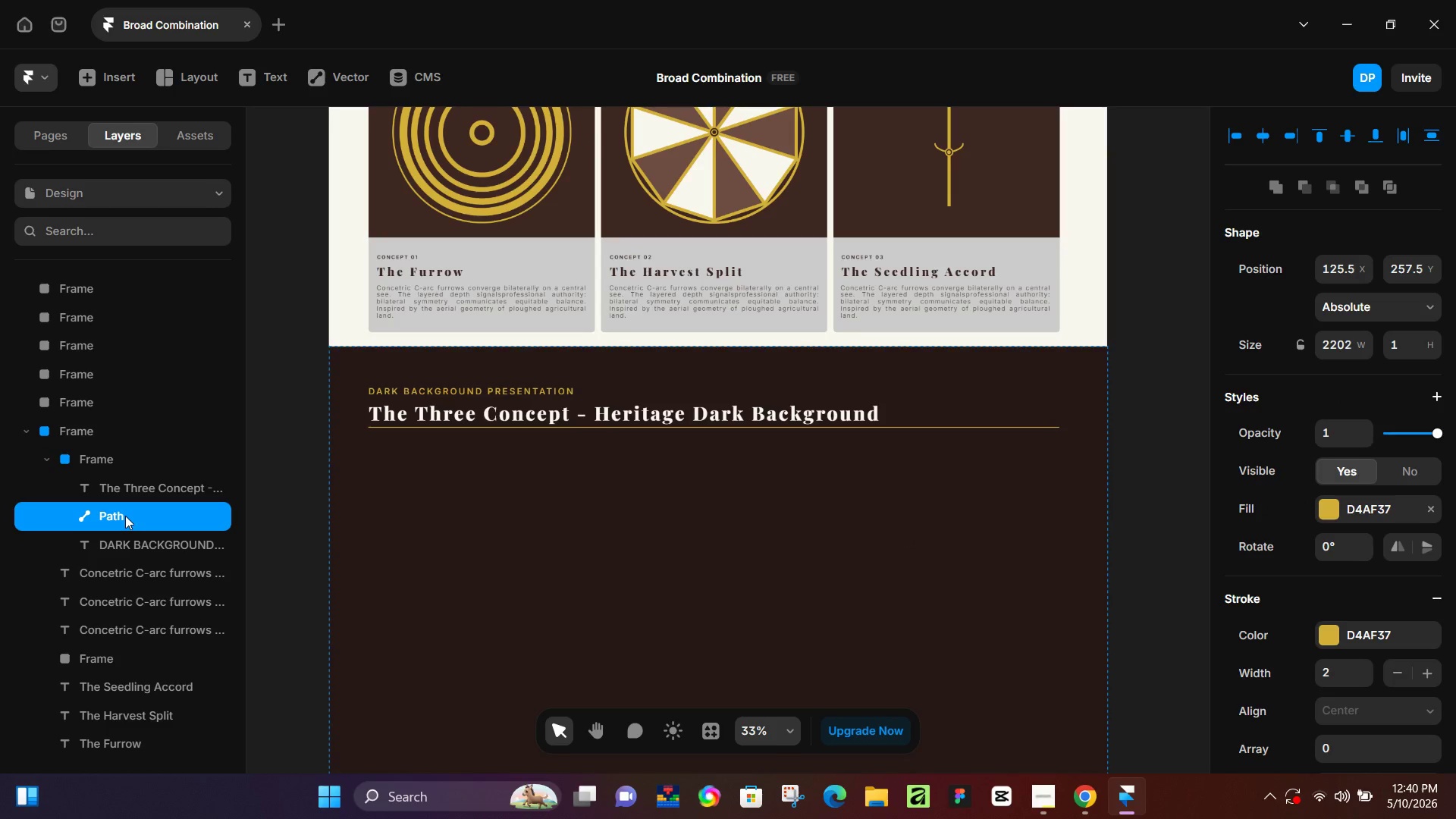 
key(ArrowDown)
 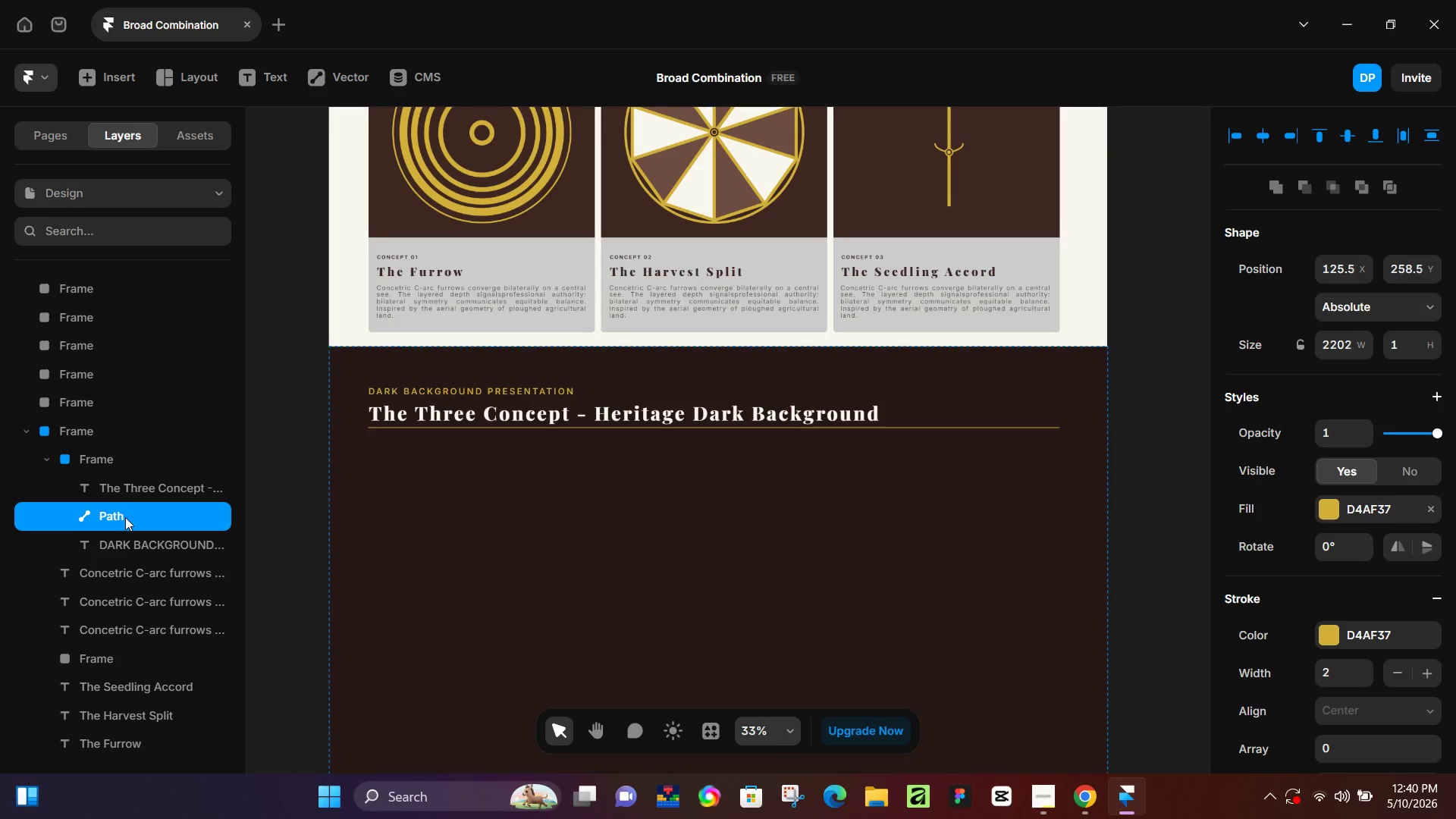 
key(ArrowDown)
 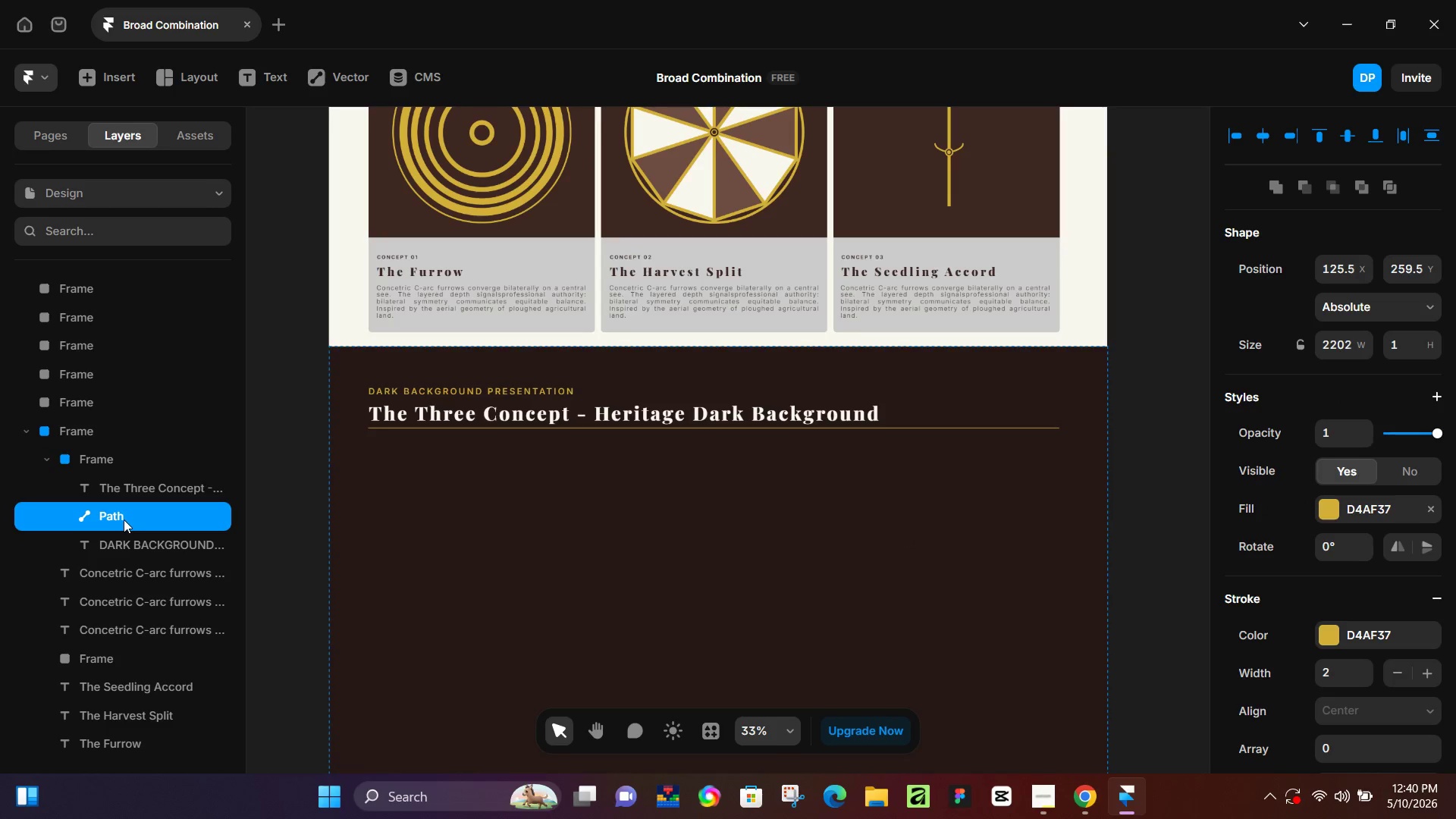 
key(ArrowDown)
 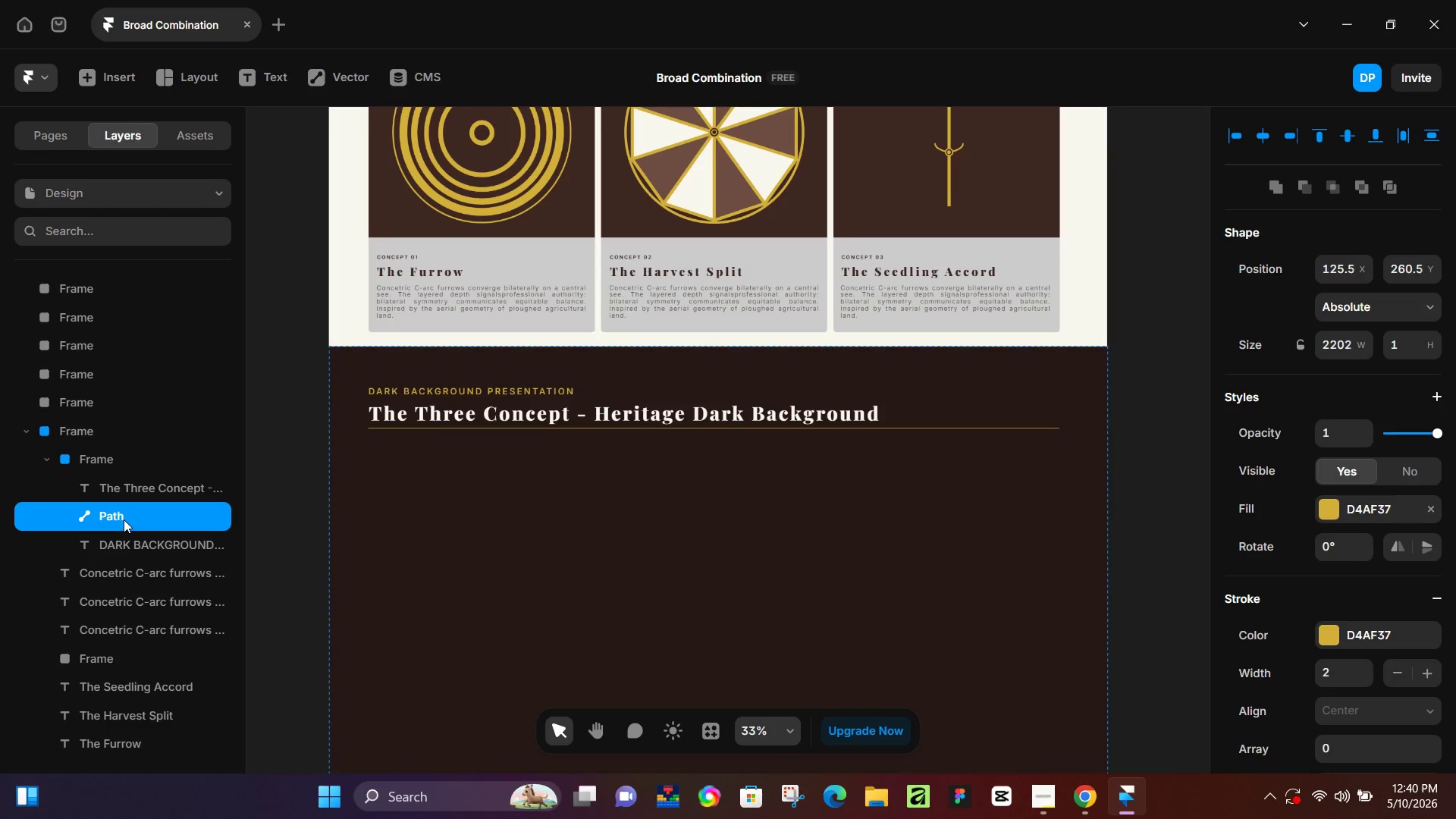 
key(ArrowDown)
 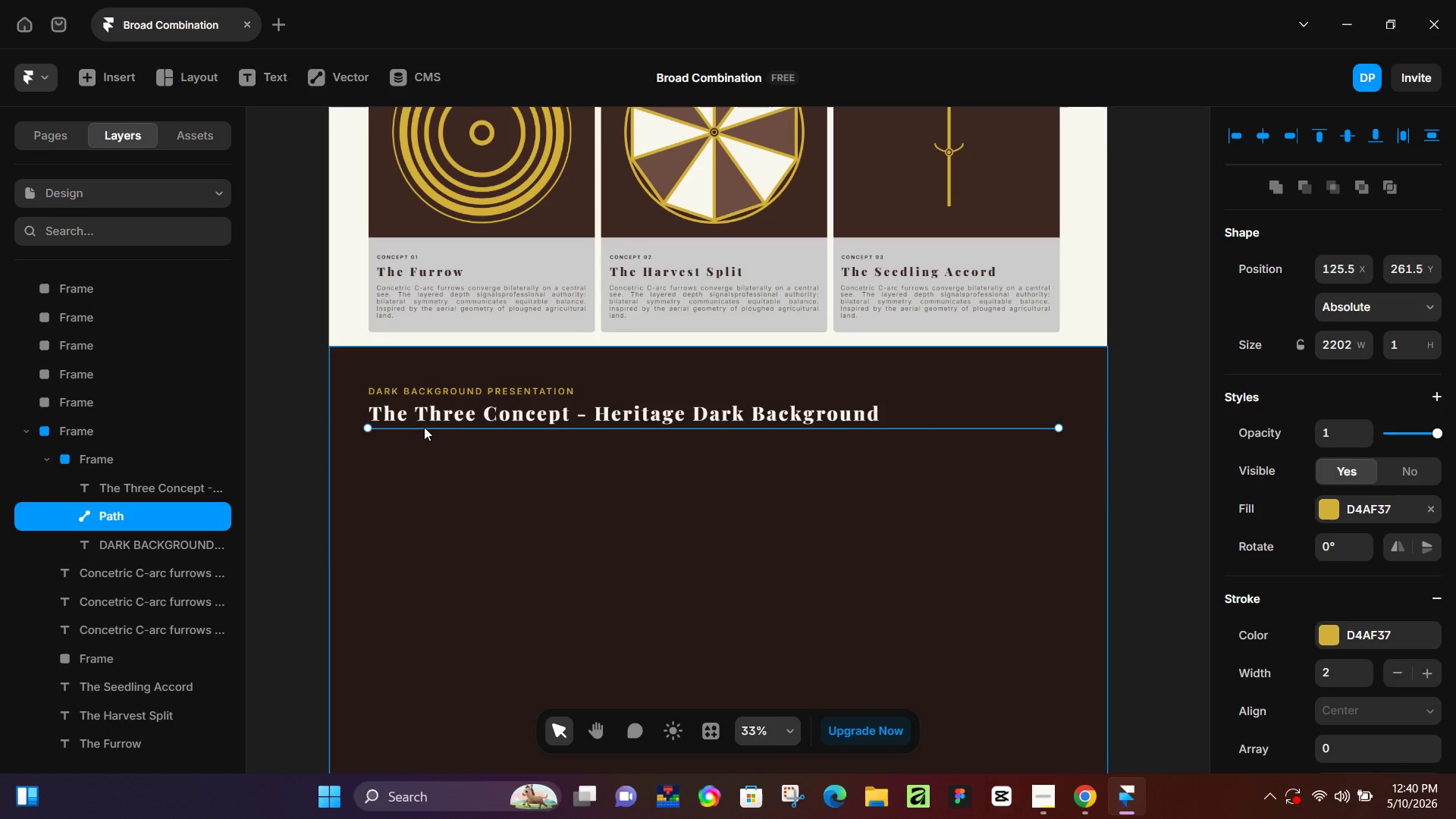 
key(ArrowDown)
 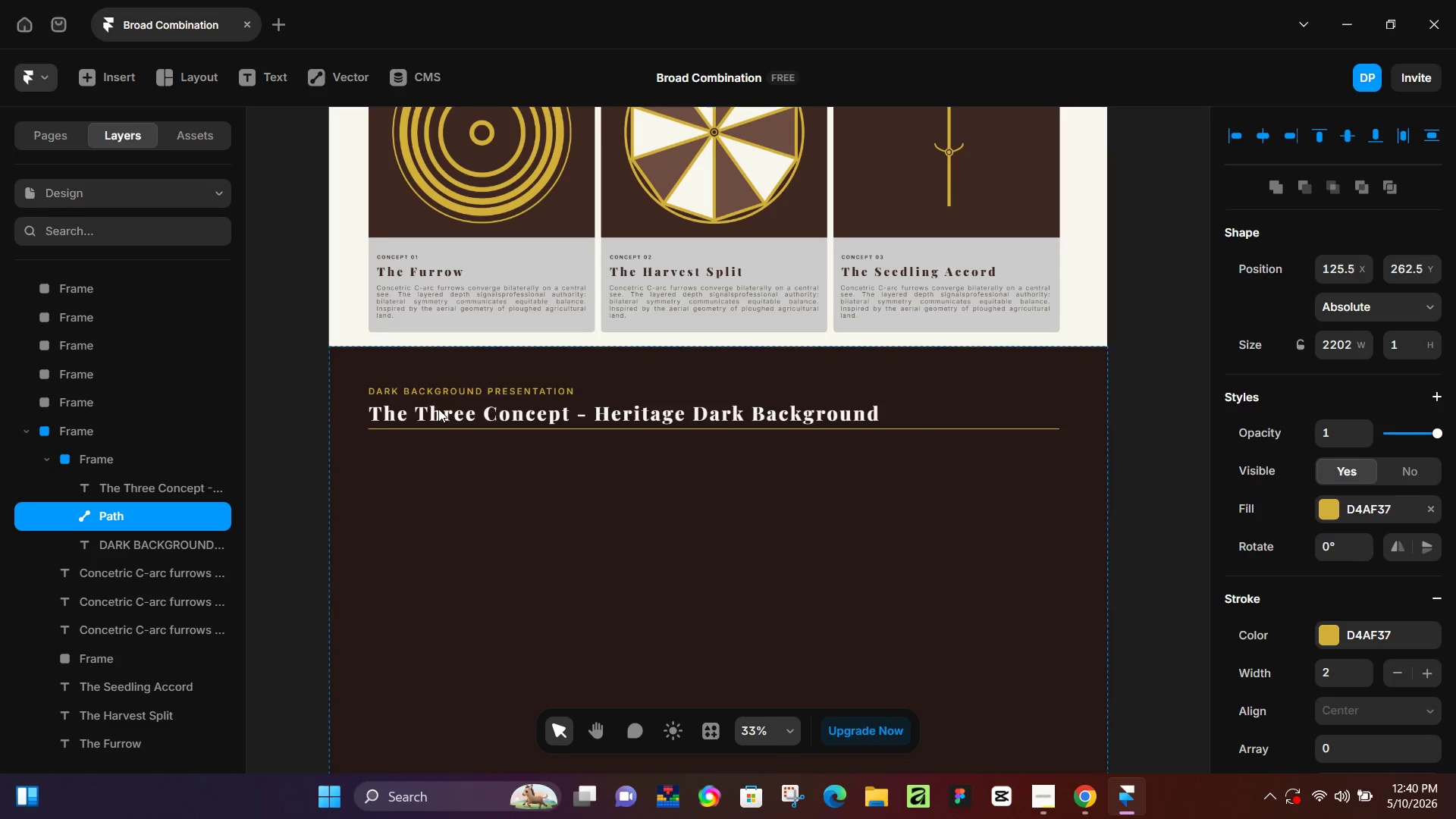 
key(ArrowDown)
 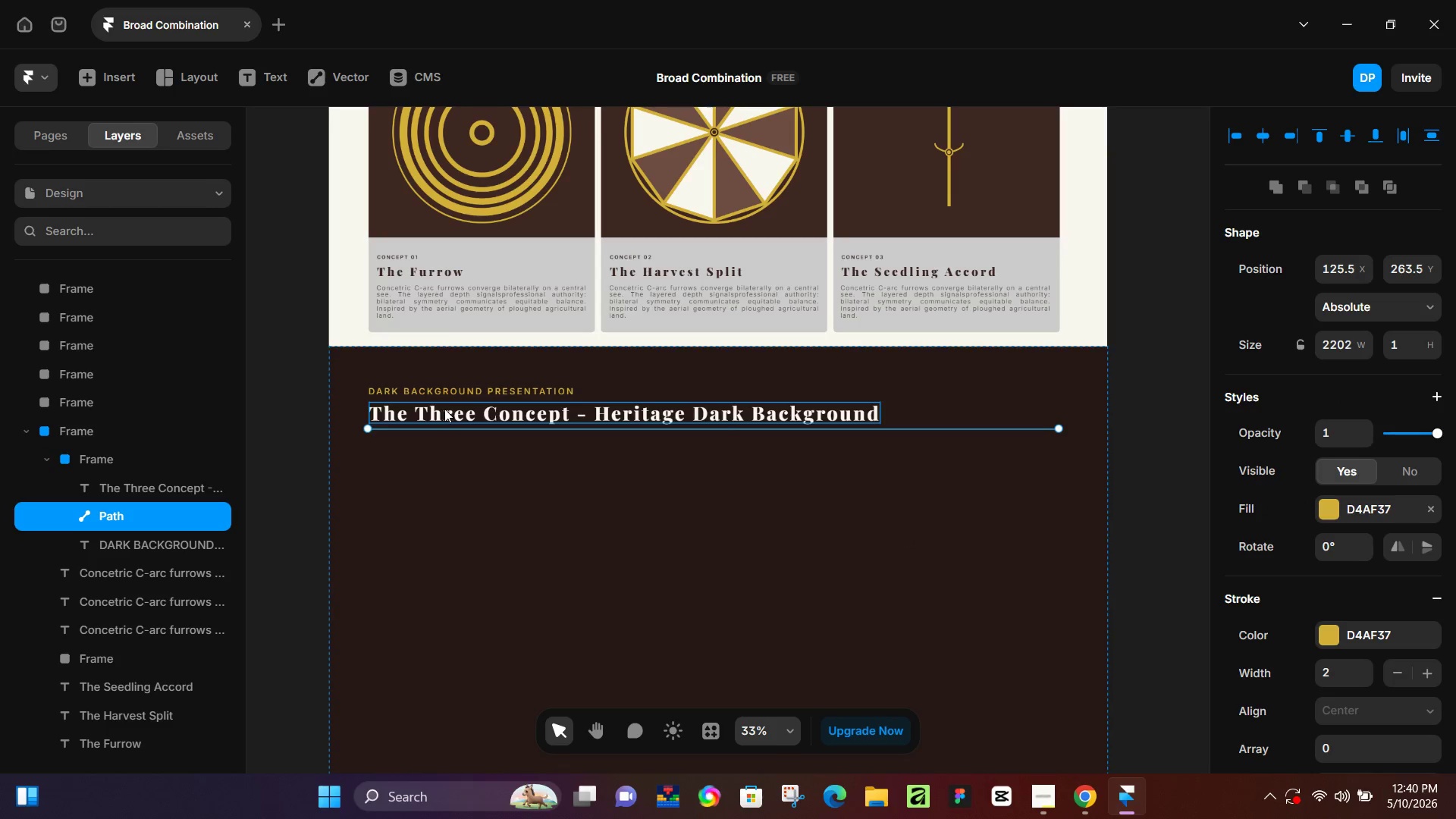 
hold_key(key=ArrowDown, duration=0.56)
 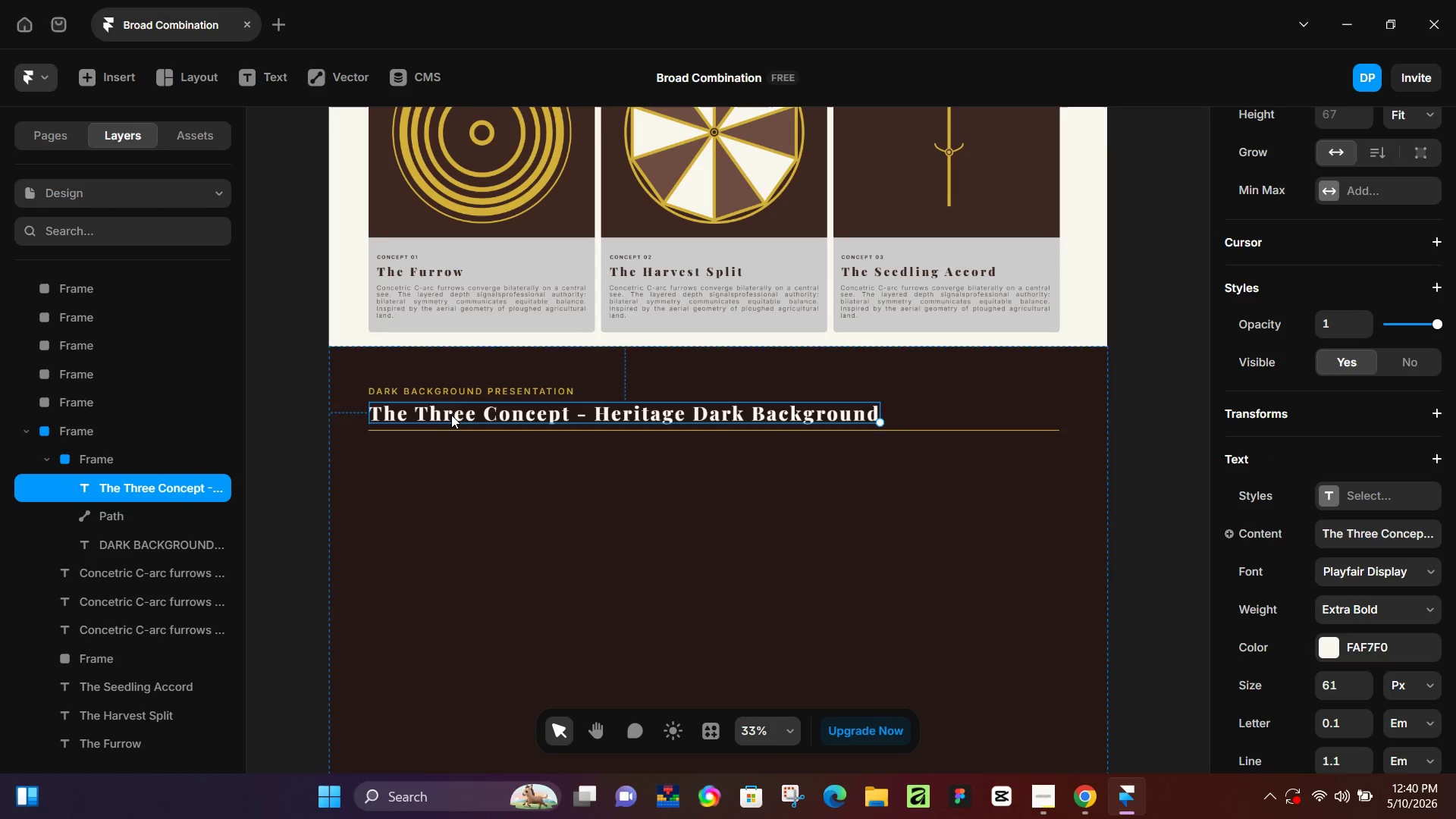 
hold_key(key=ArrowDown, duration=1.28)
 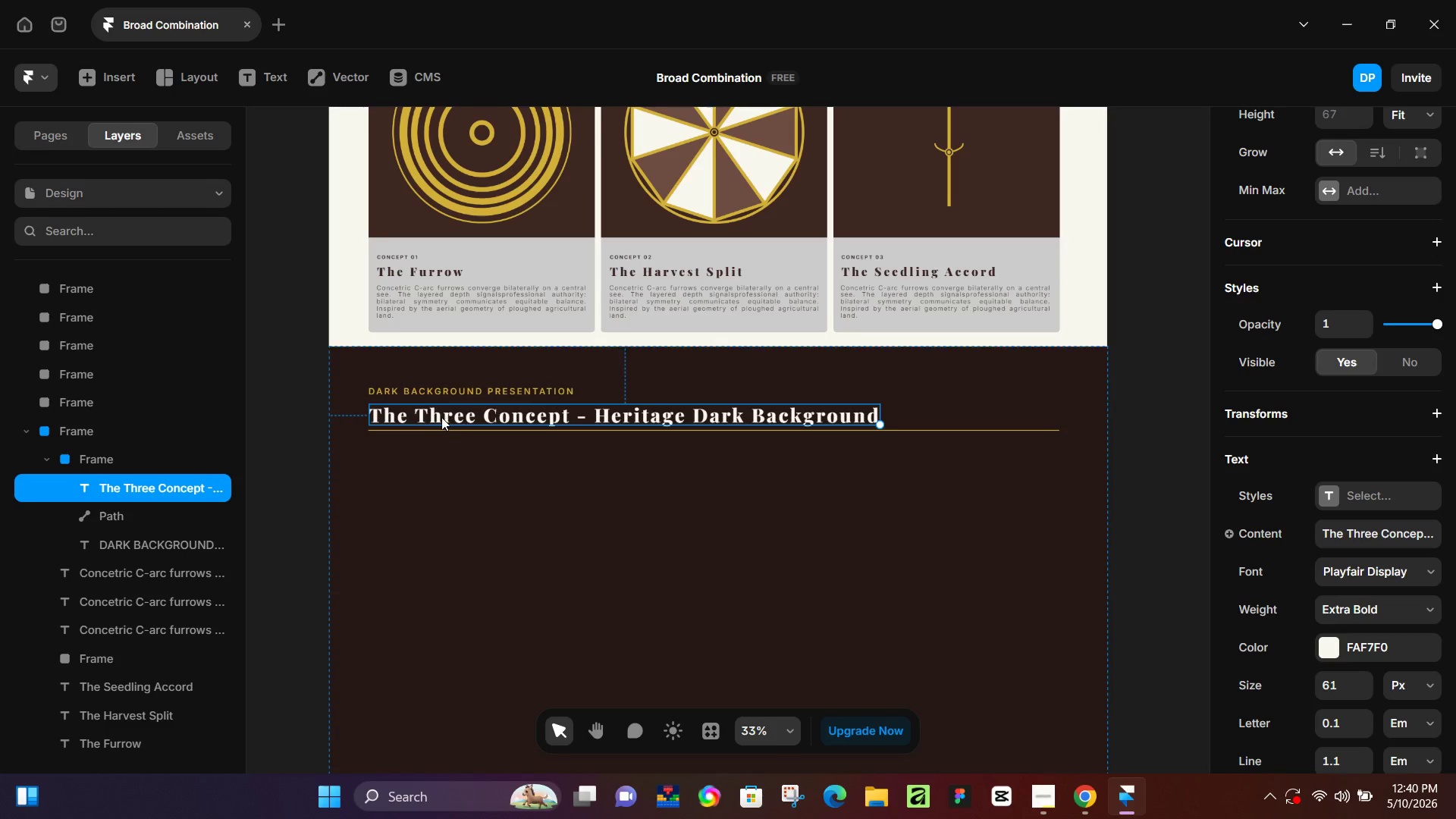 
left_click([451, 414])
 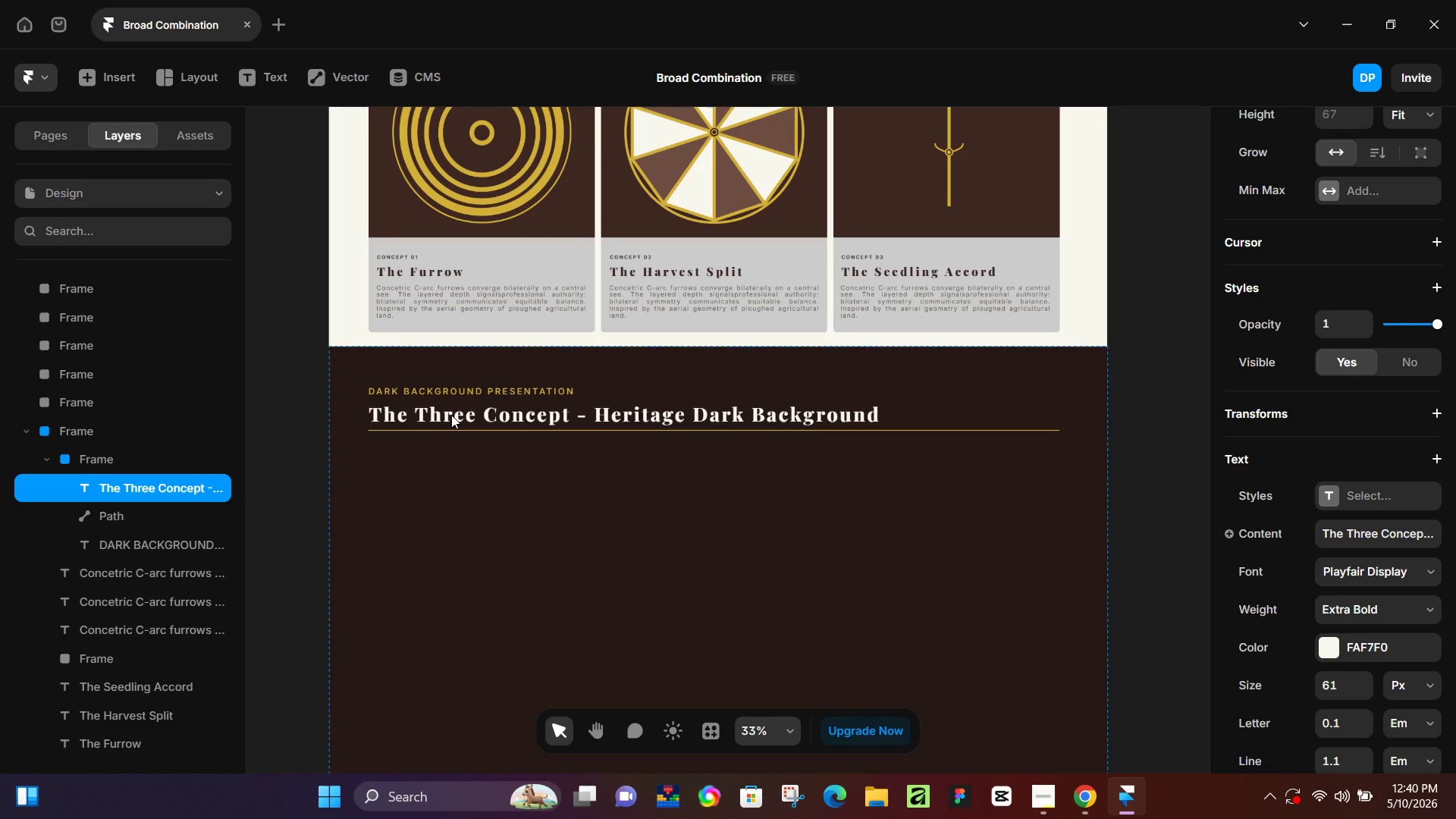 
key(ArrowDown)
 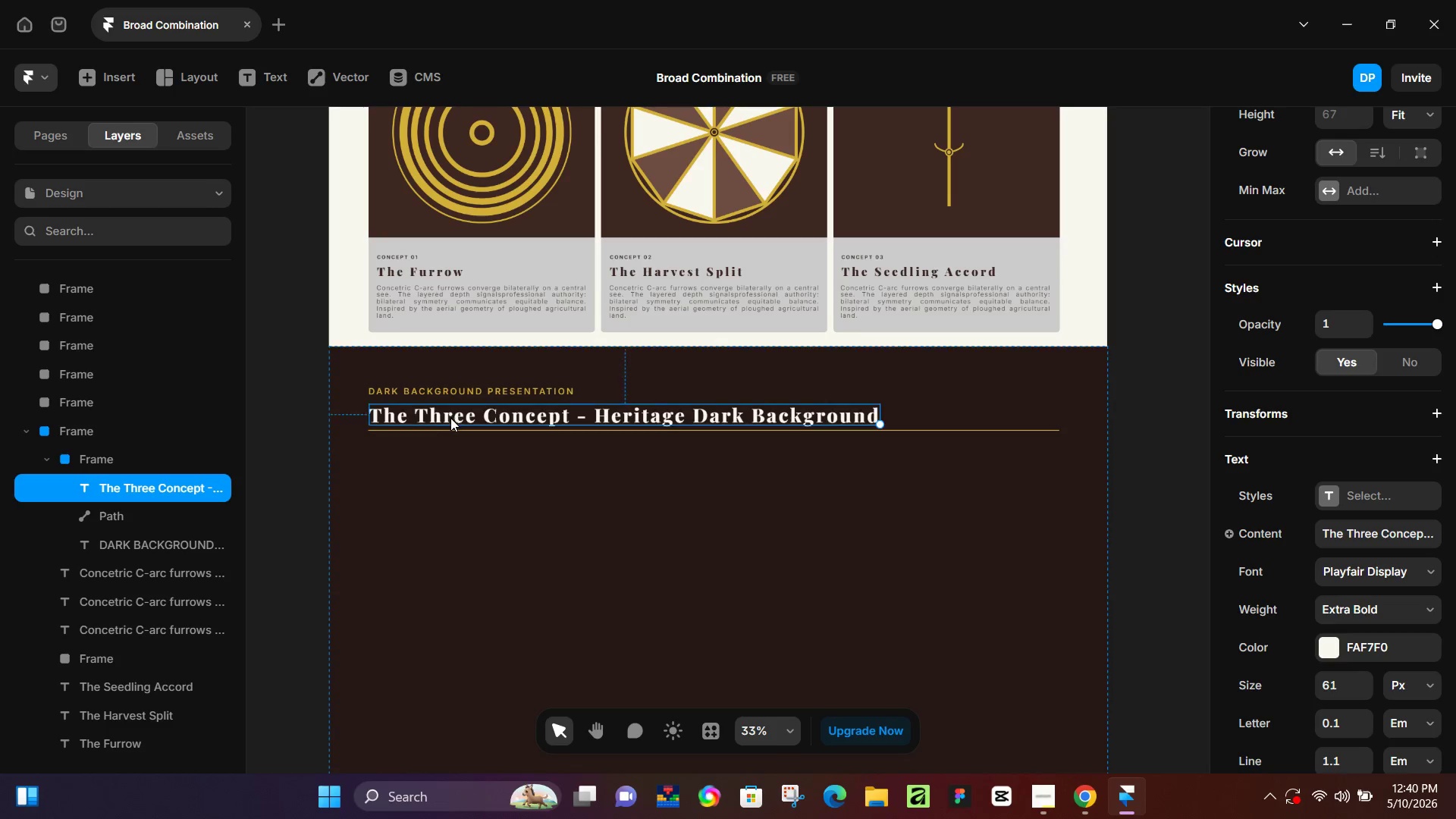 
key(ArrowDown)
 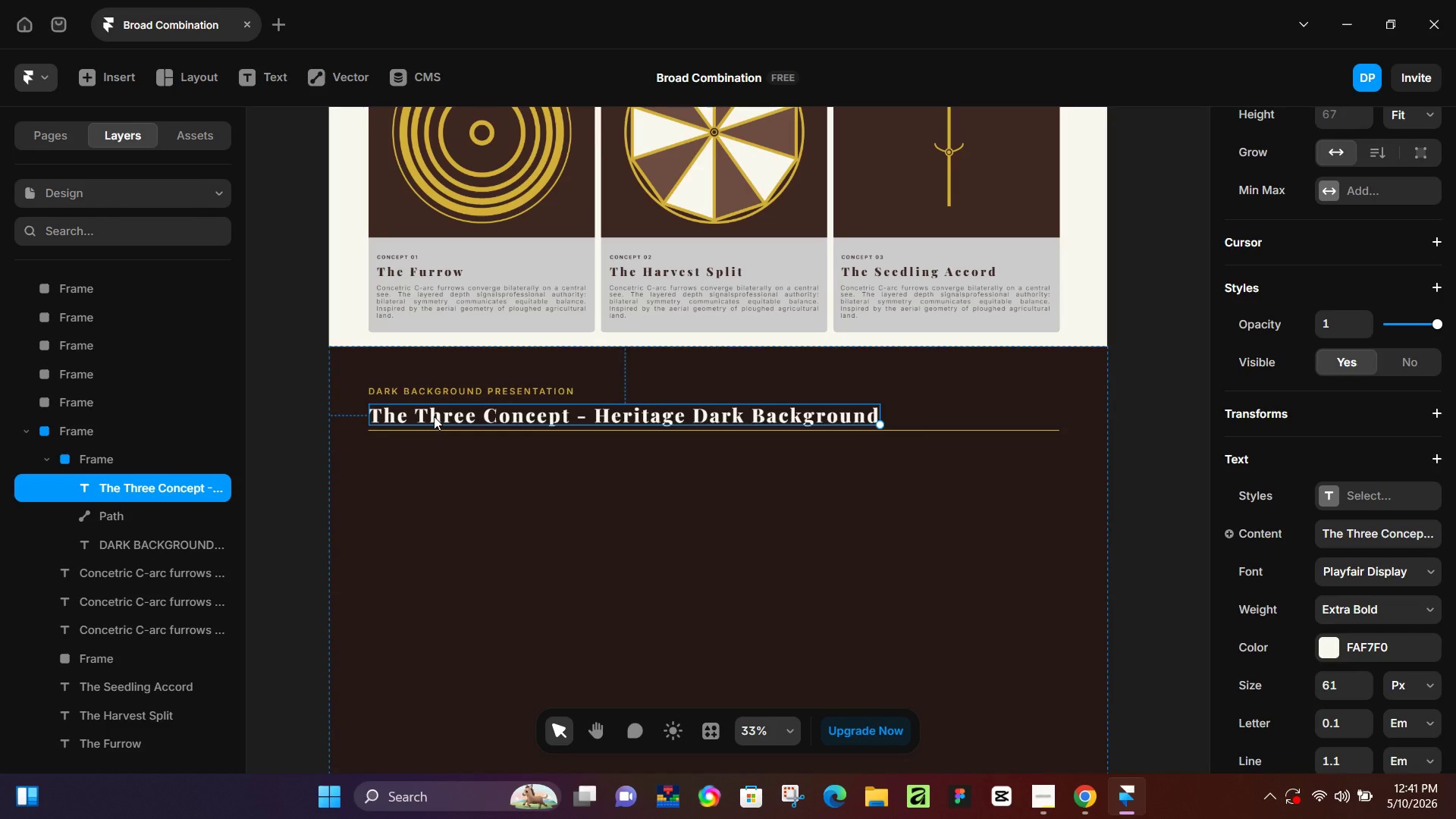 
wait(56.88)
 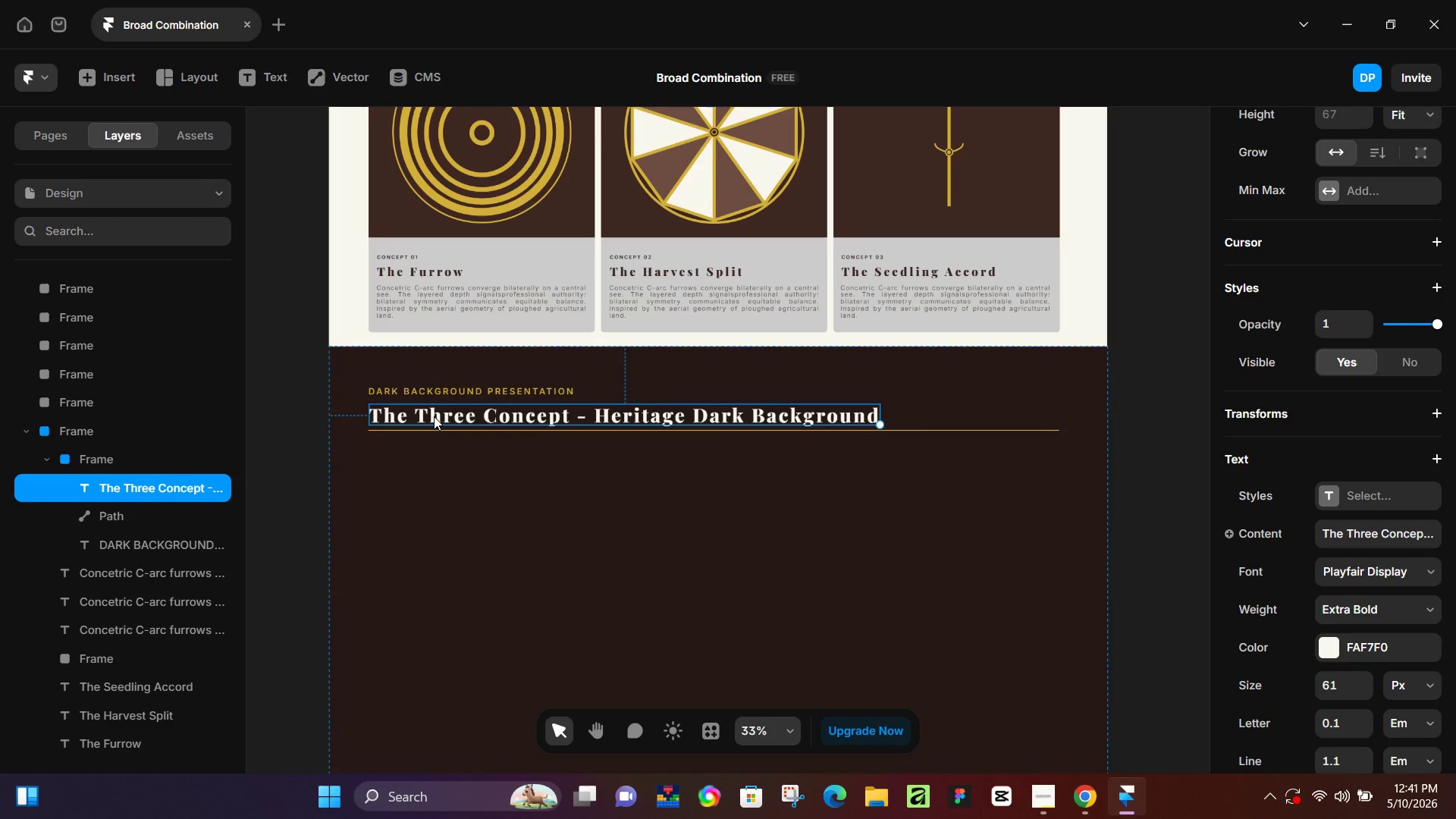 
scroll: coordinate [510, 582], scroll_direction: down, amount: 5.0
 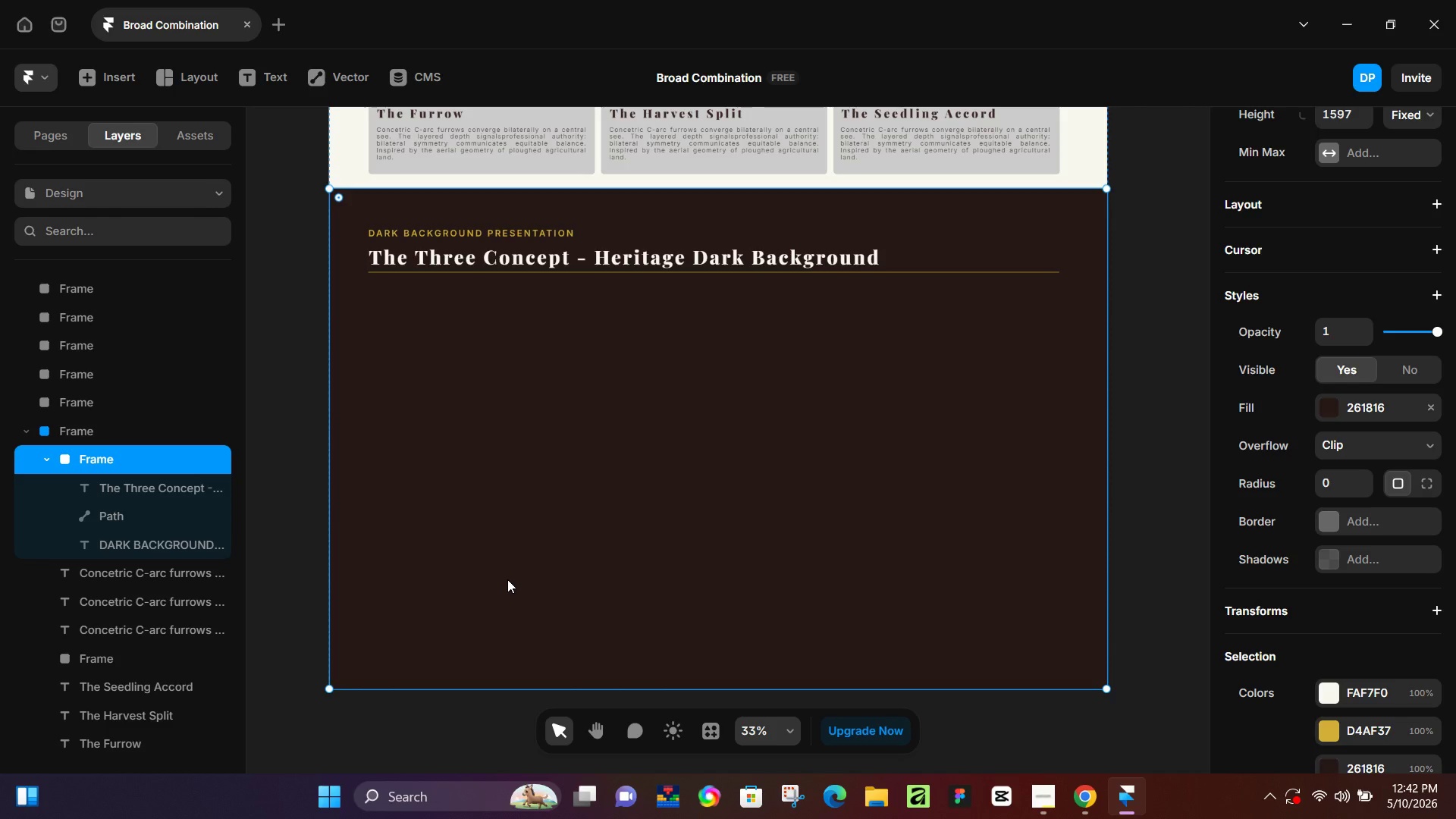 
wait(68.91)
 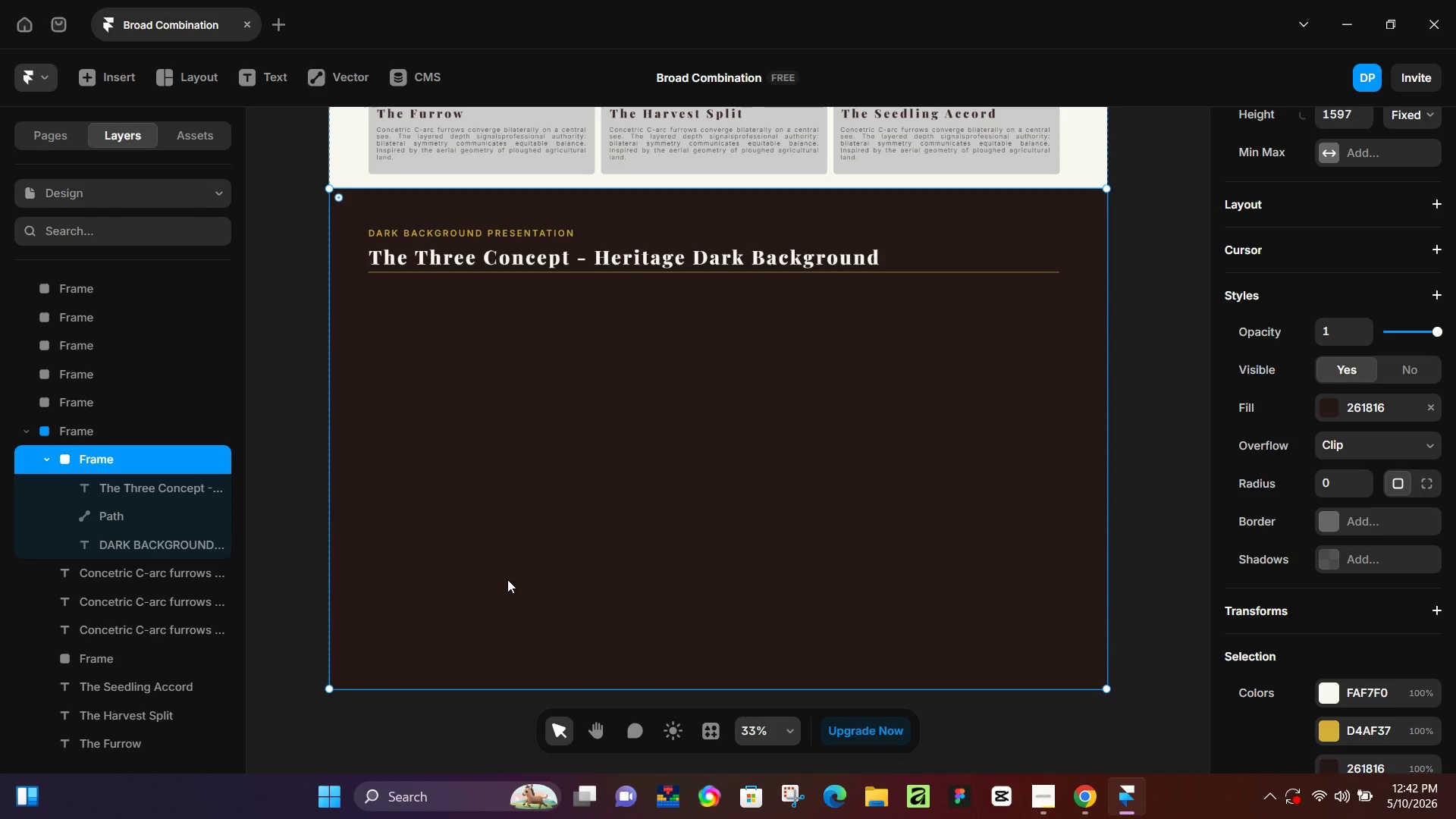 
left_click([491, 573])
 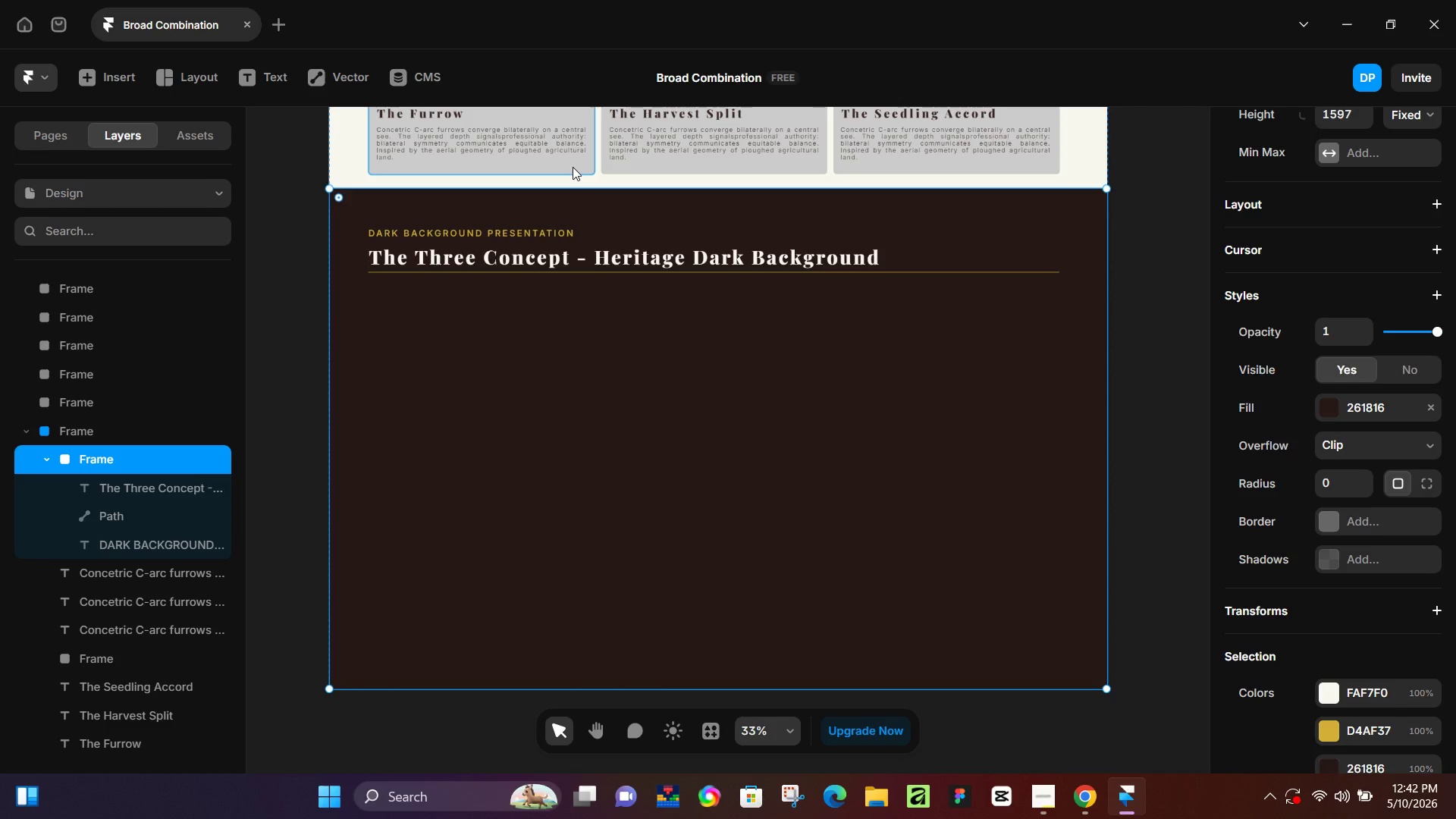 
scroll: coordinate [591, 206], scroll_direction: up, amount: 5.0
 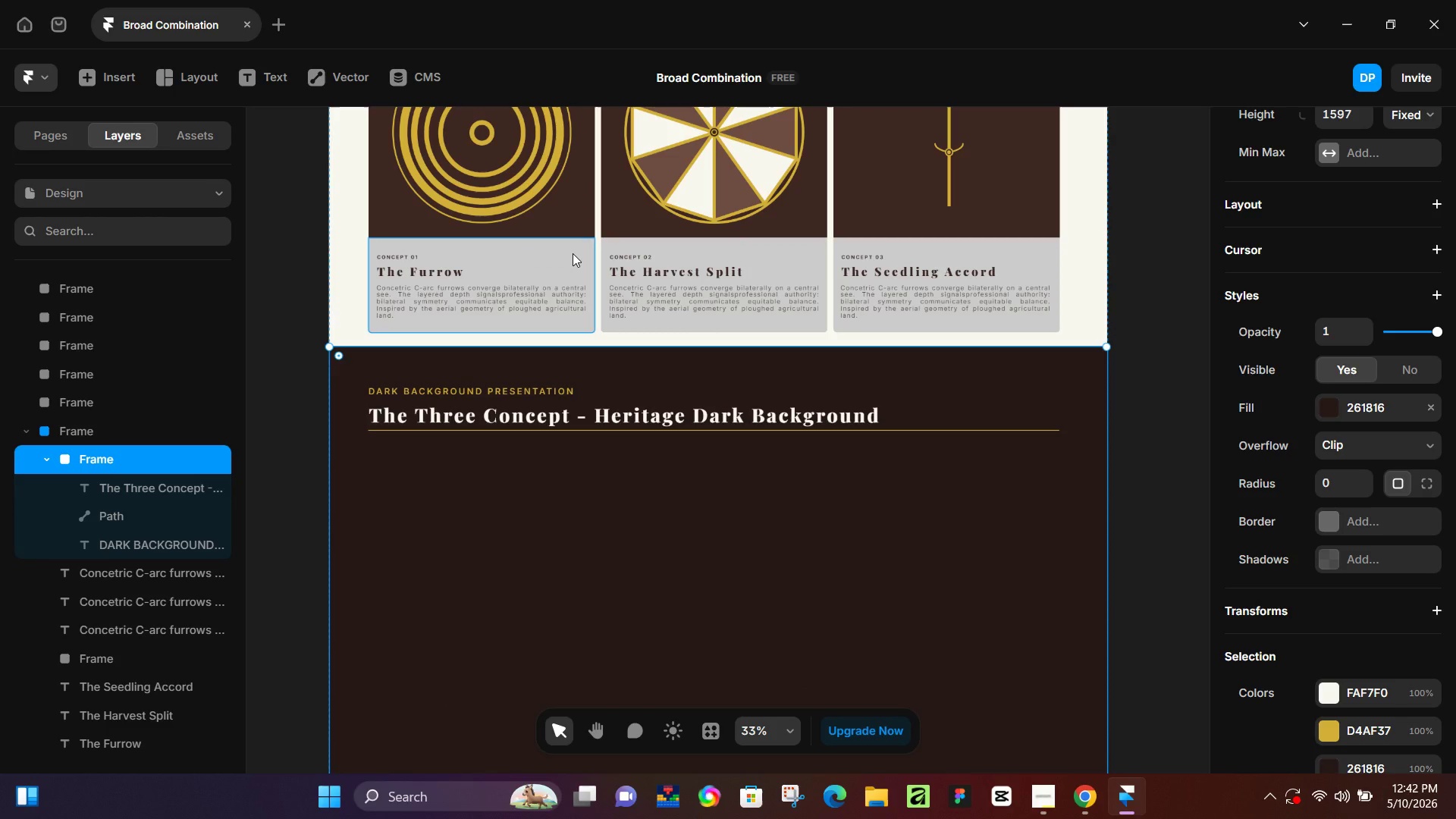 
left_click([573, 253])
 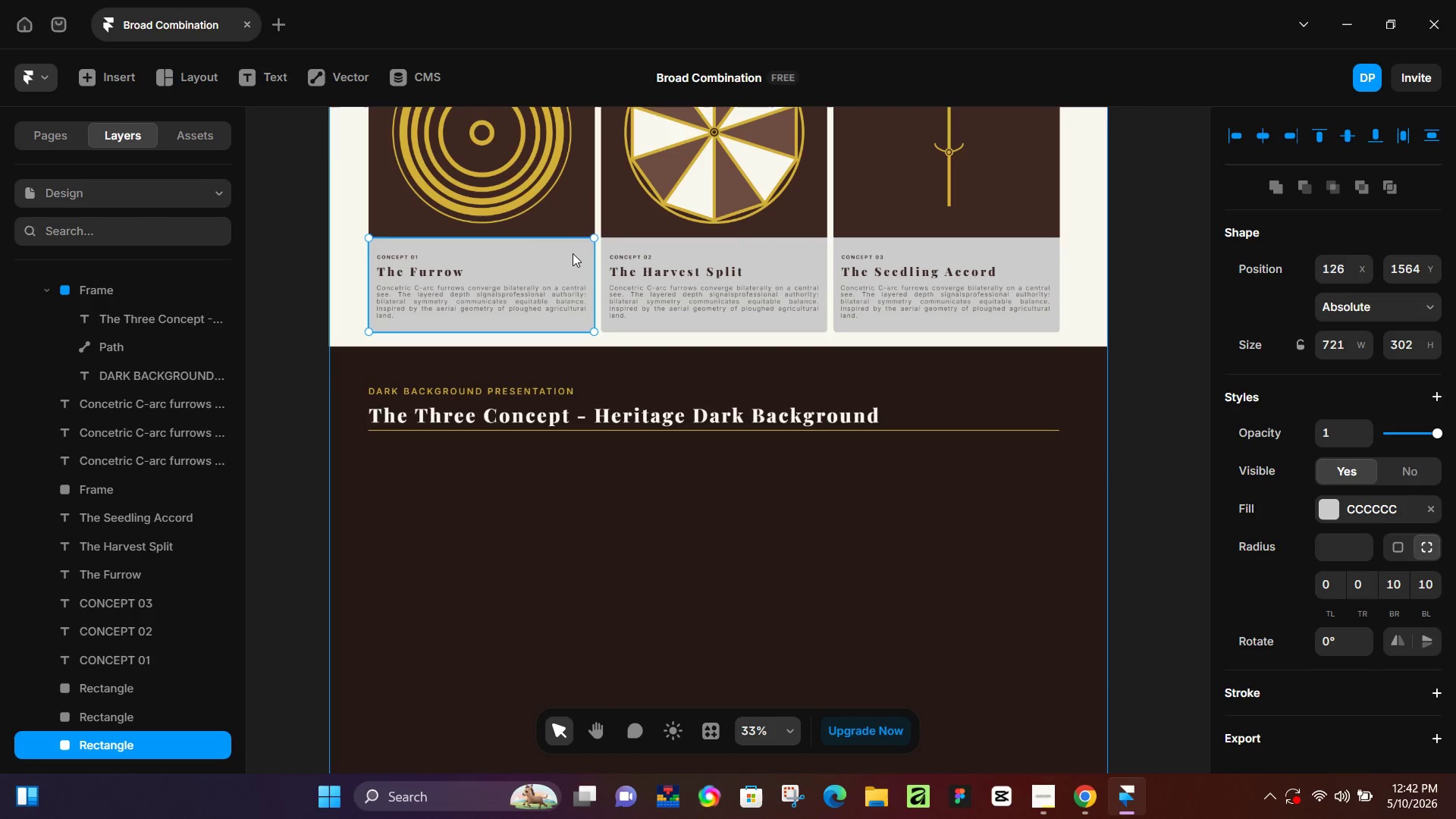 
key(Control+D)
 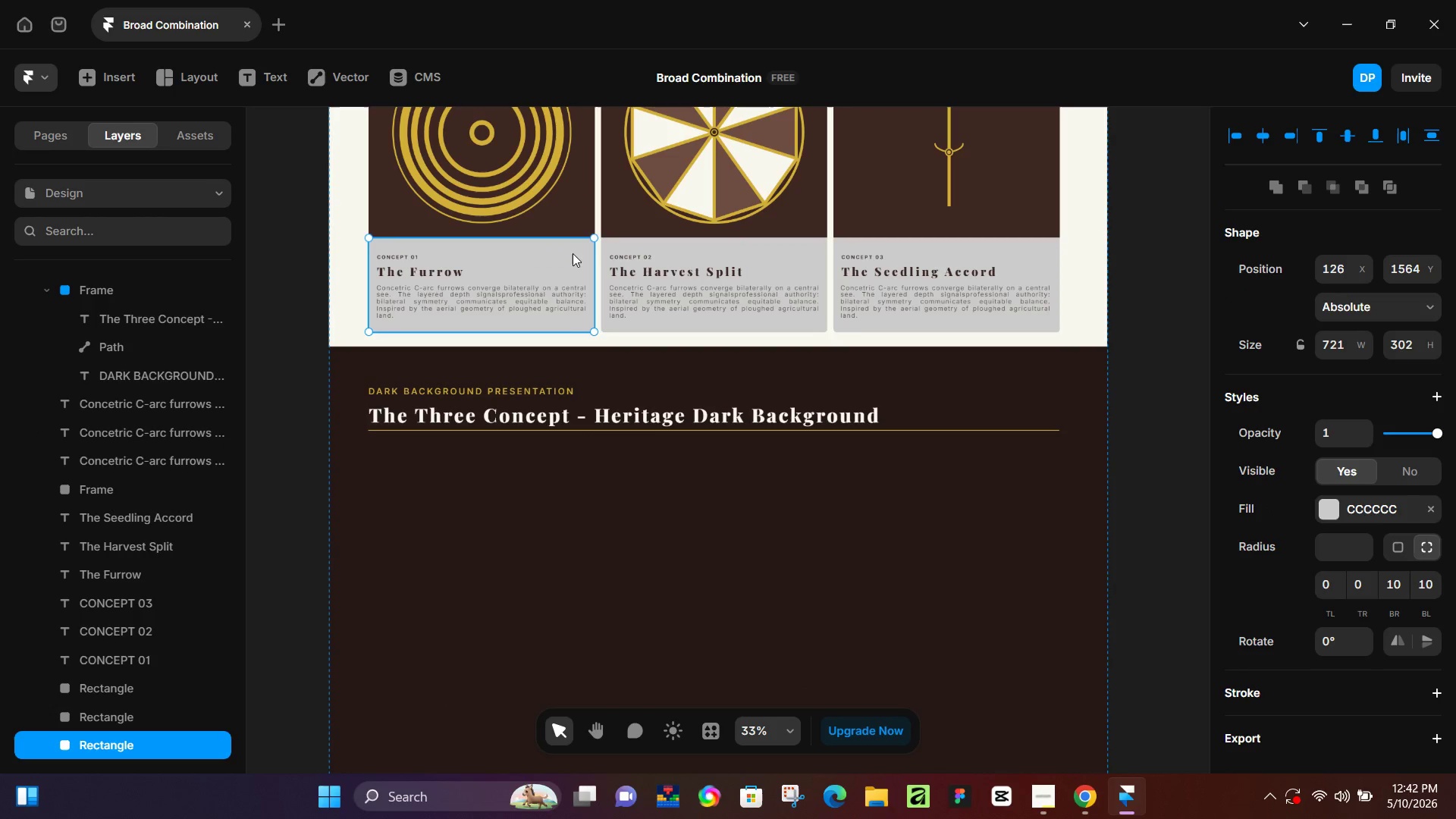 
left_click_drag(start_coordinate=[573, 253], to_coordinate=[573, 466])
 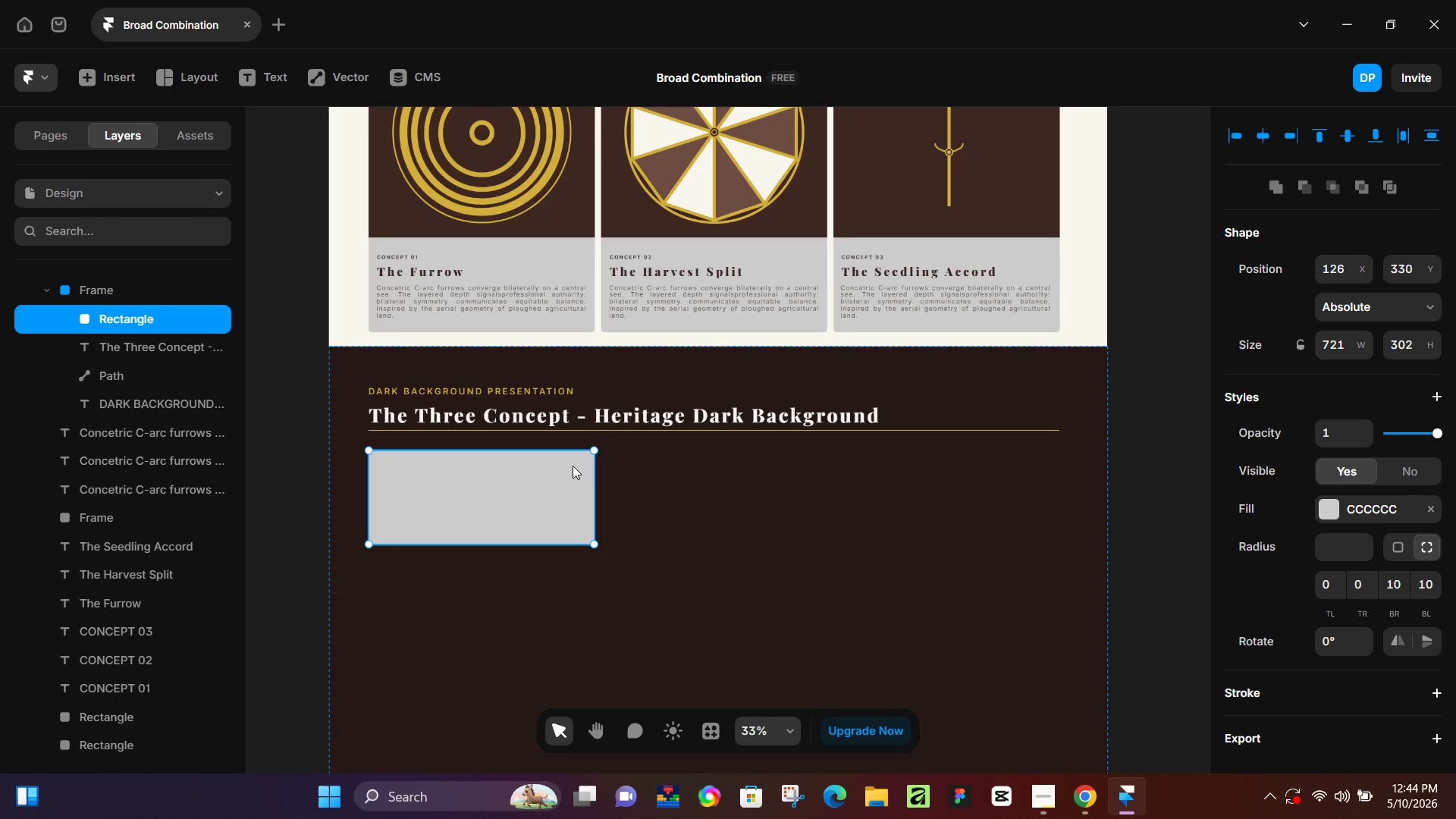 
wait(101.53)
 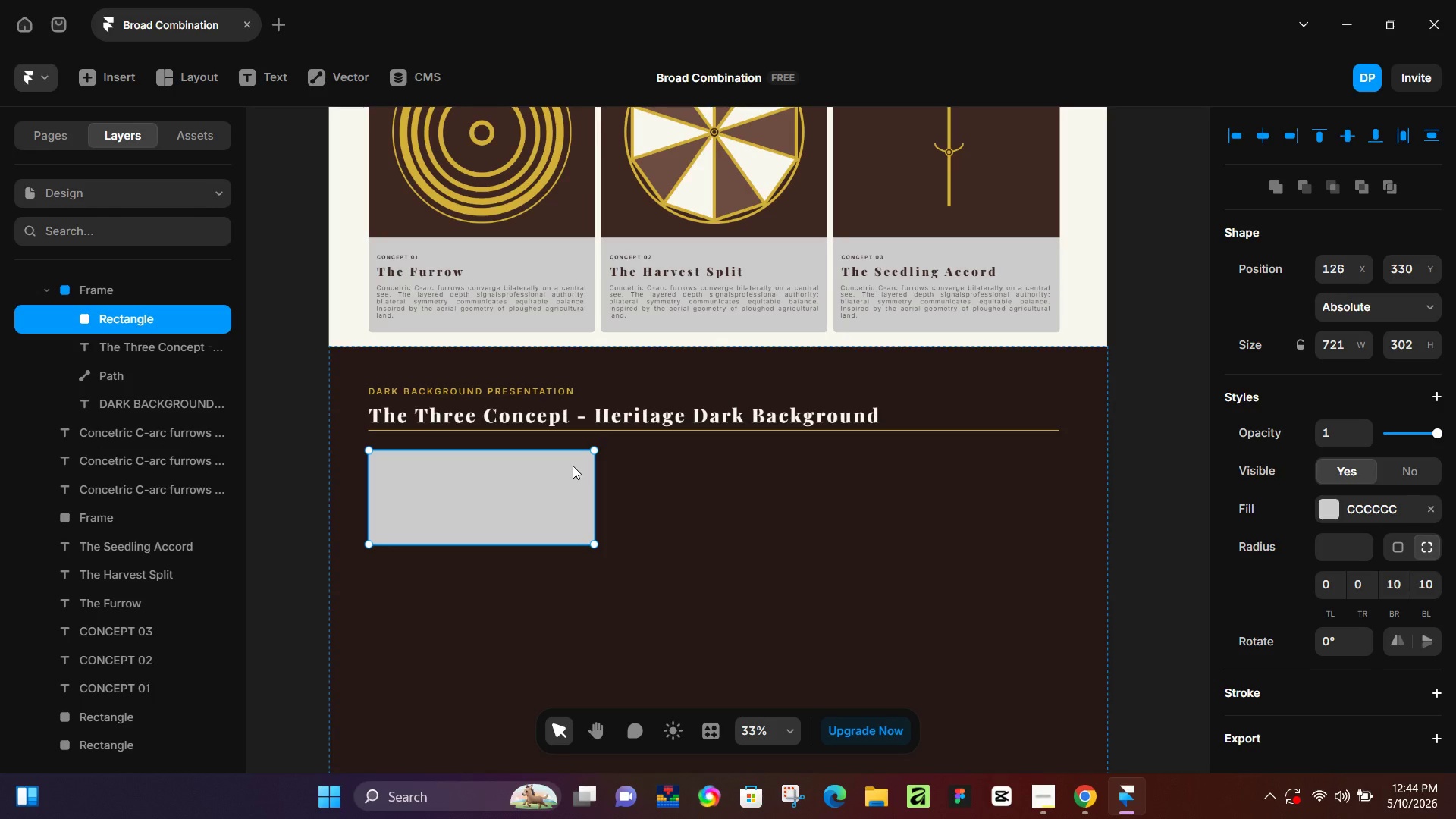 
scroll: coordinate [536, 465], scroll_direction: down, amount: 4.0
 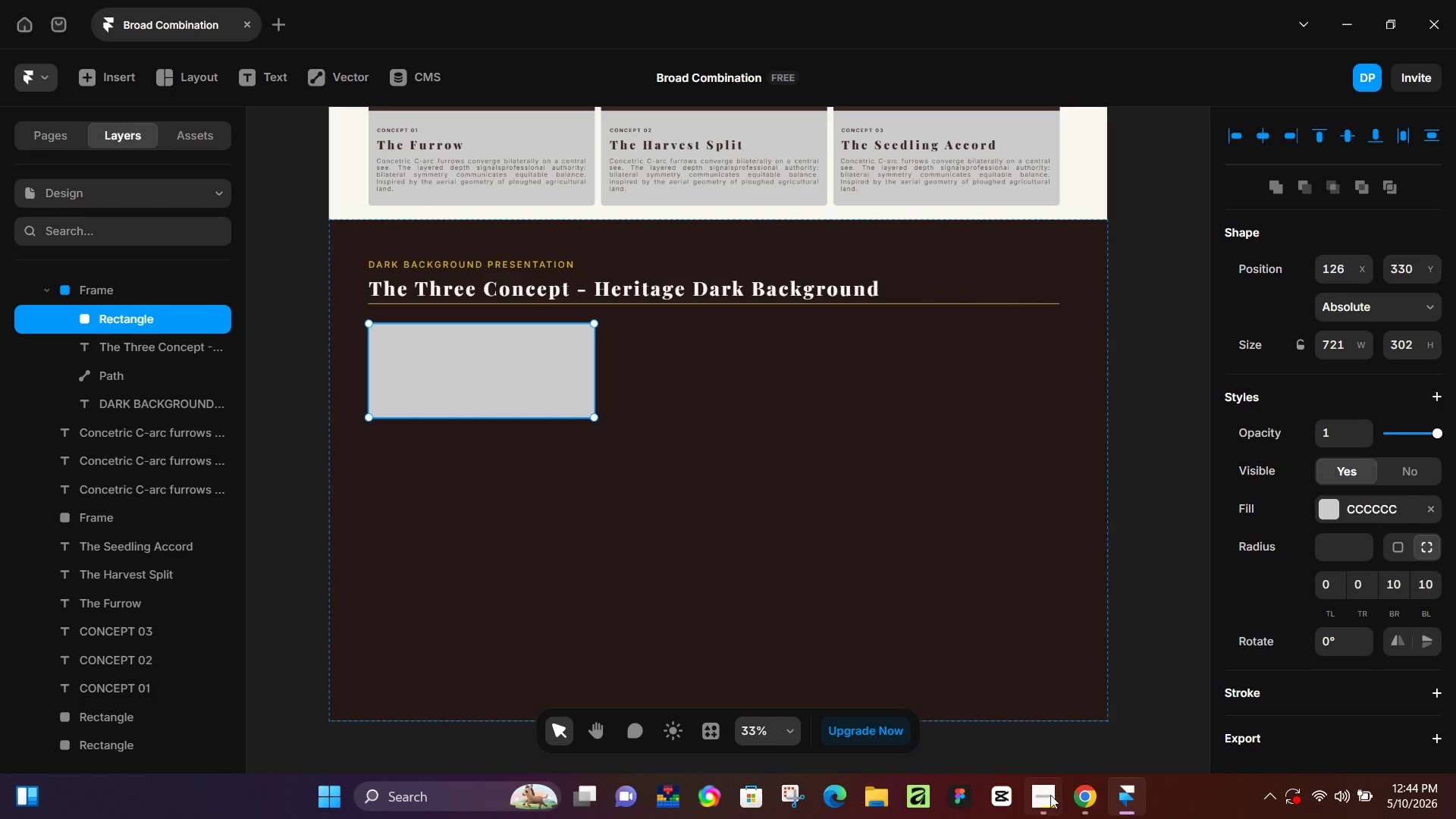 
left_click([1076, 794])
 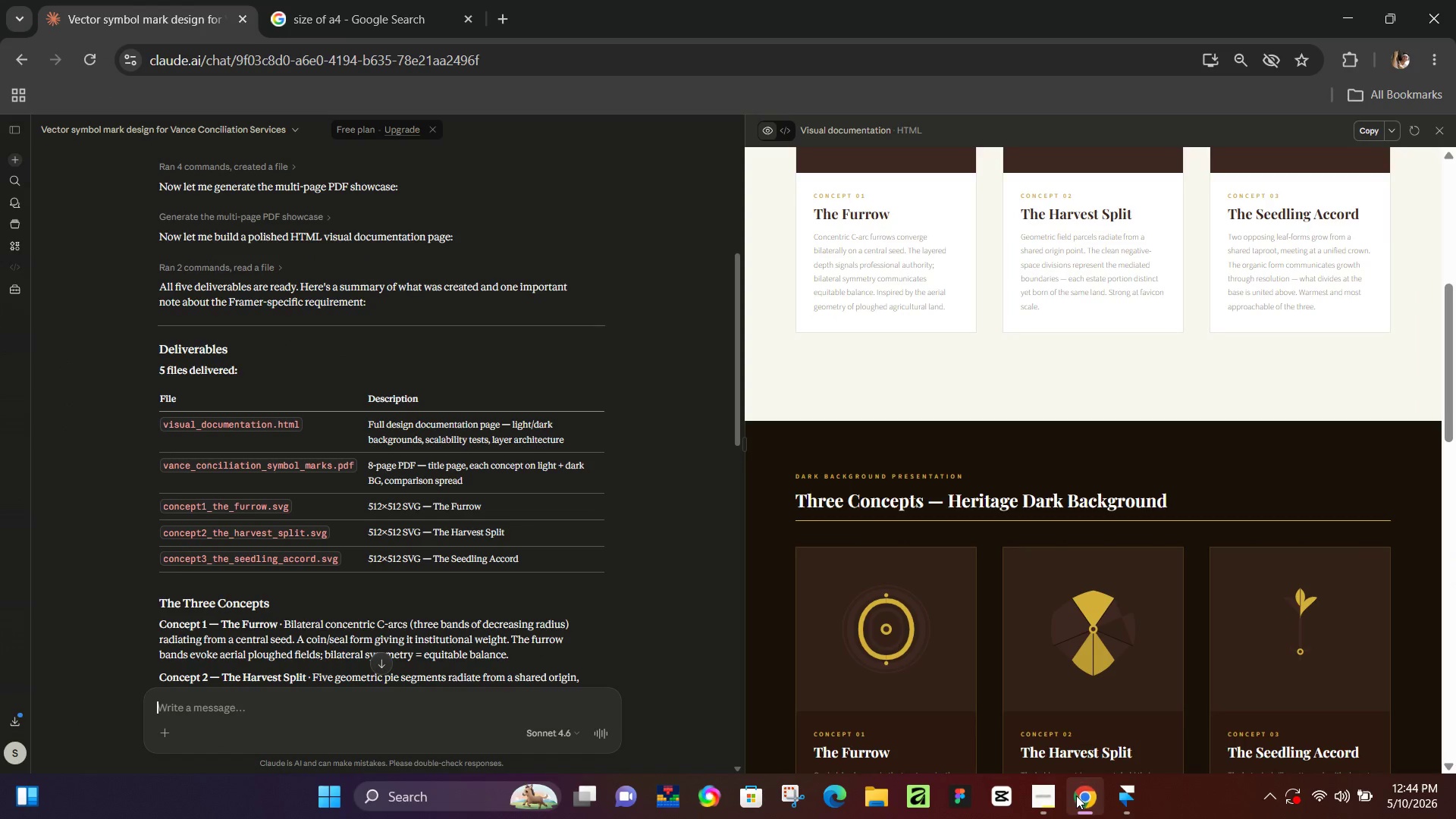 
left_click([1076, 795])
 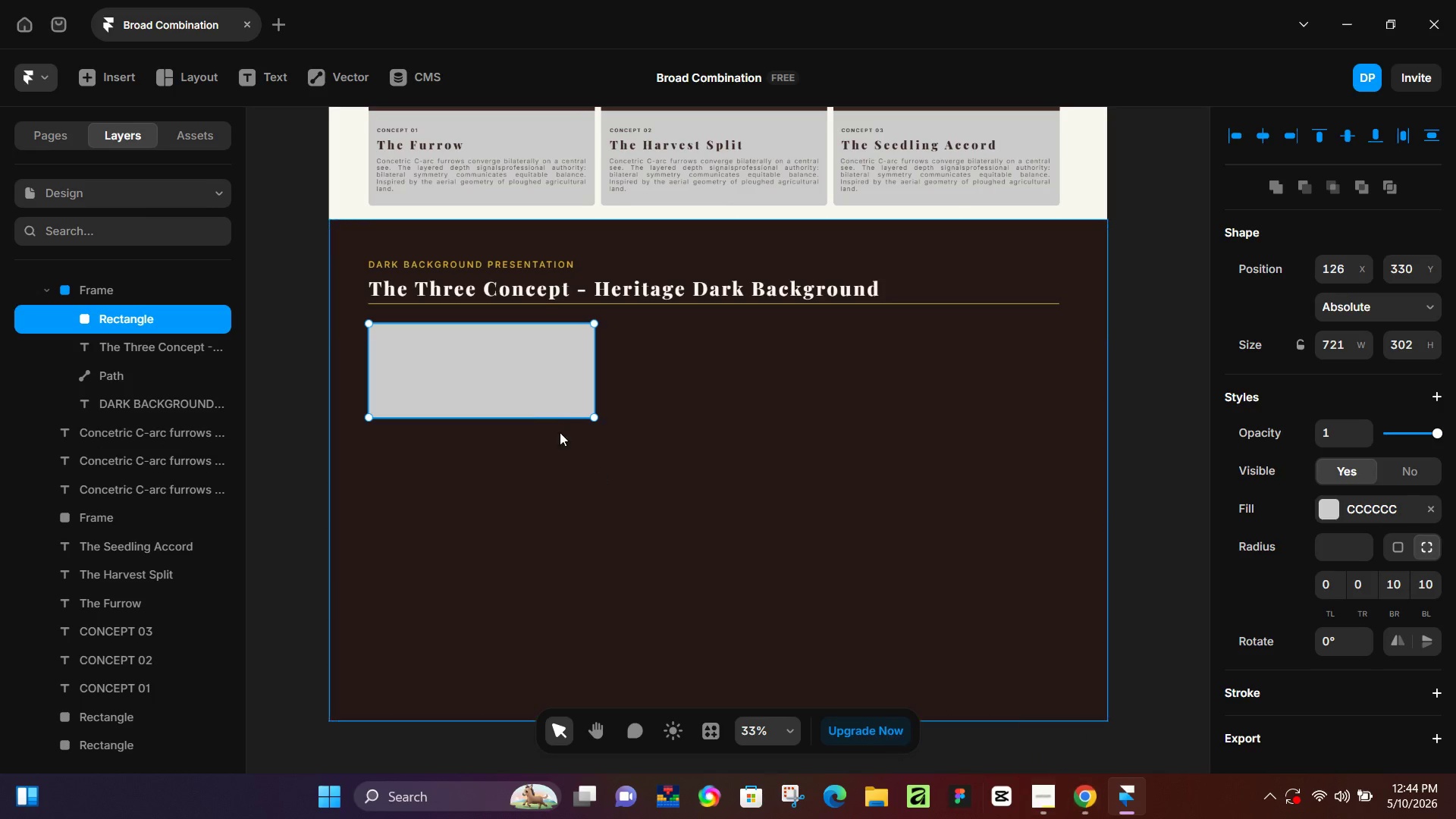 
scroll: coordinate [566, 417], scroll_direction: down, amount: 3.0
 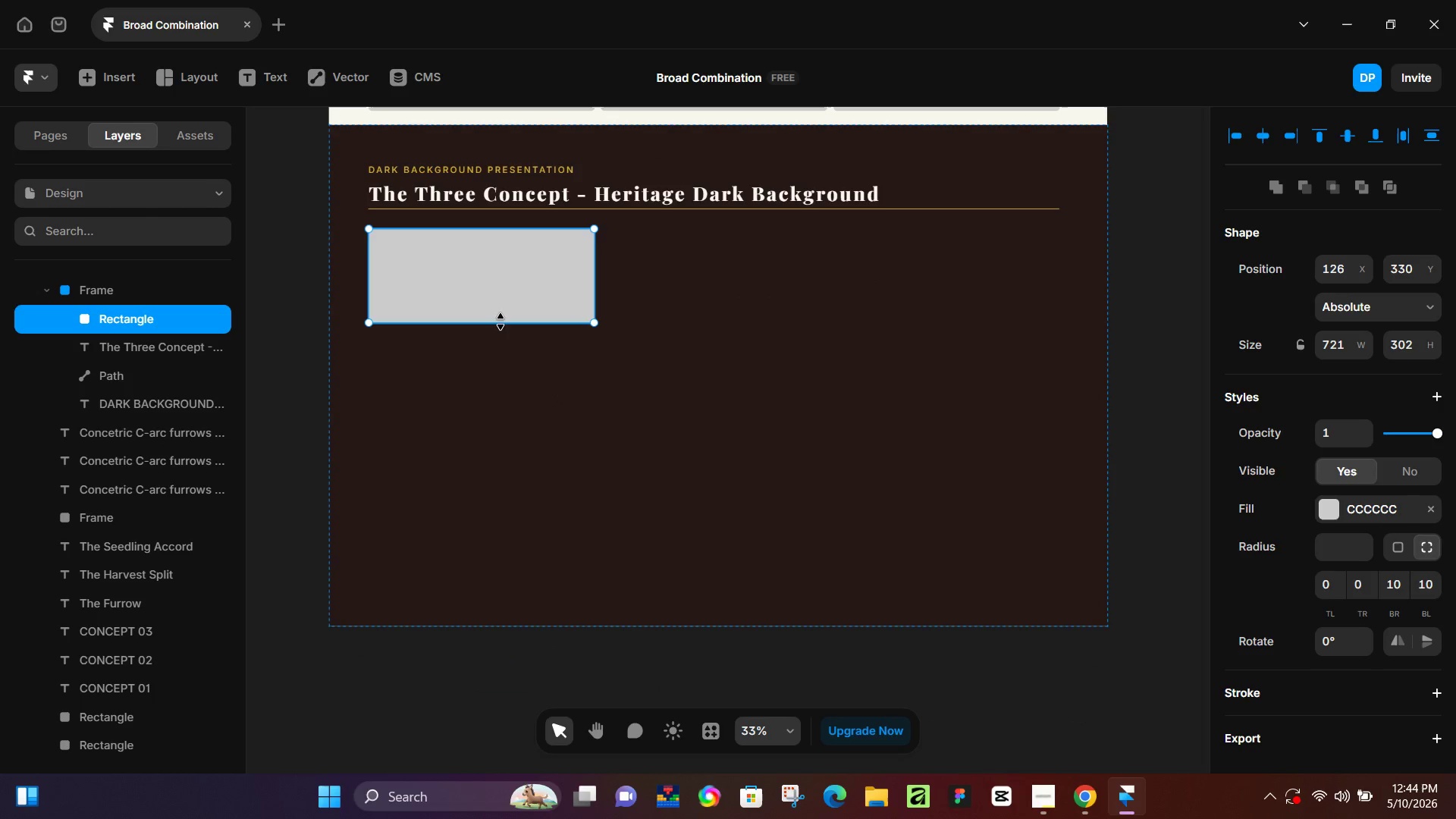 
left_click_drag(start_coordinate=[500, 325], to_coordinate=[503, 544])
 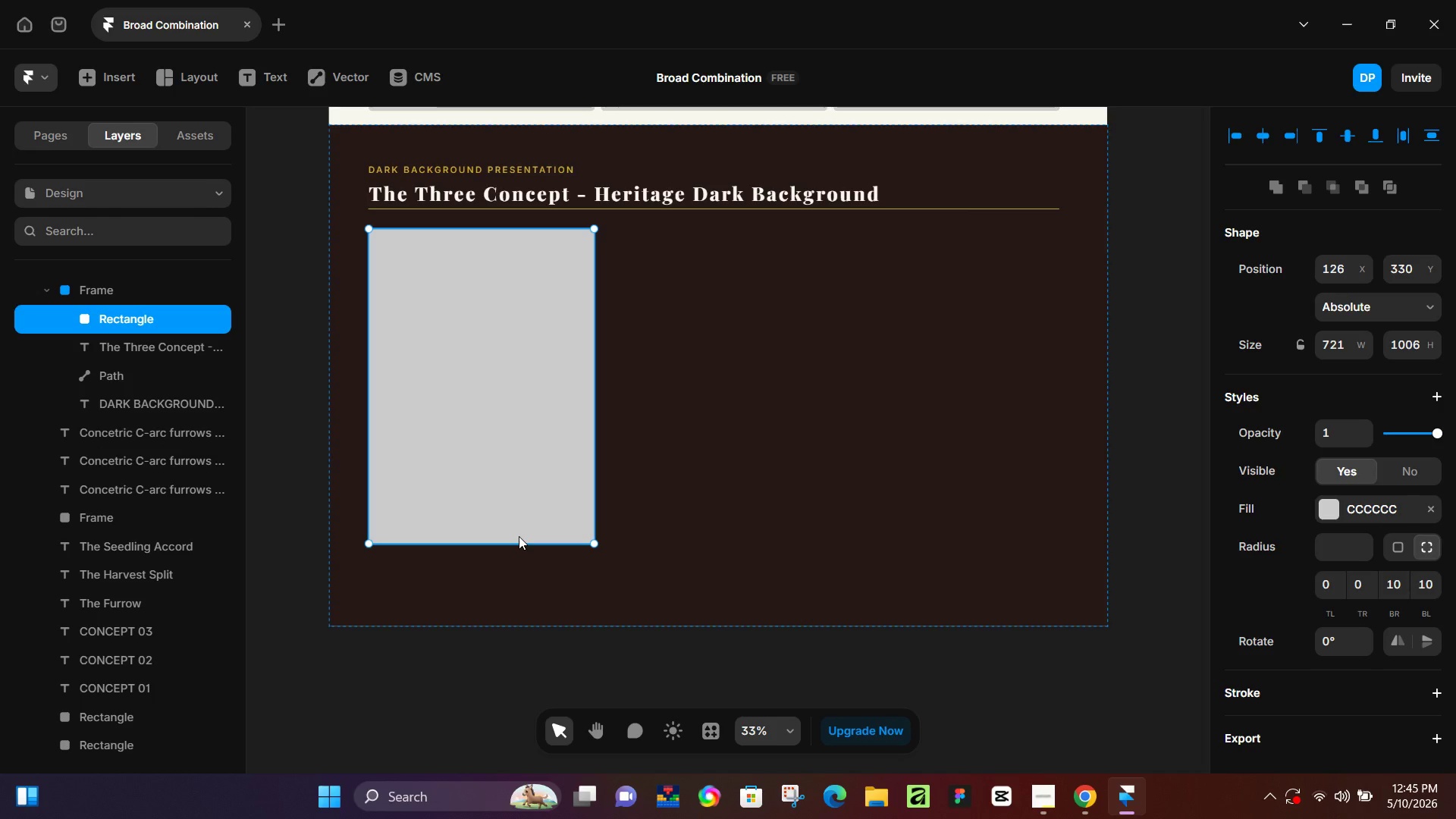 
wait(53.64)
 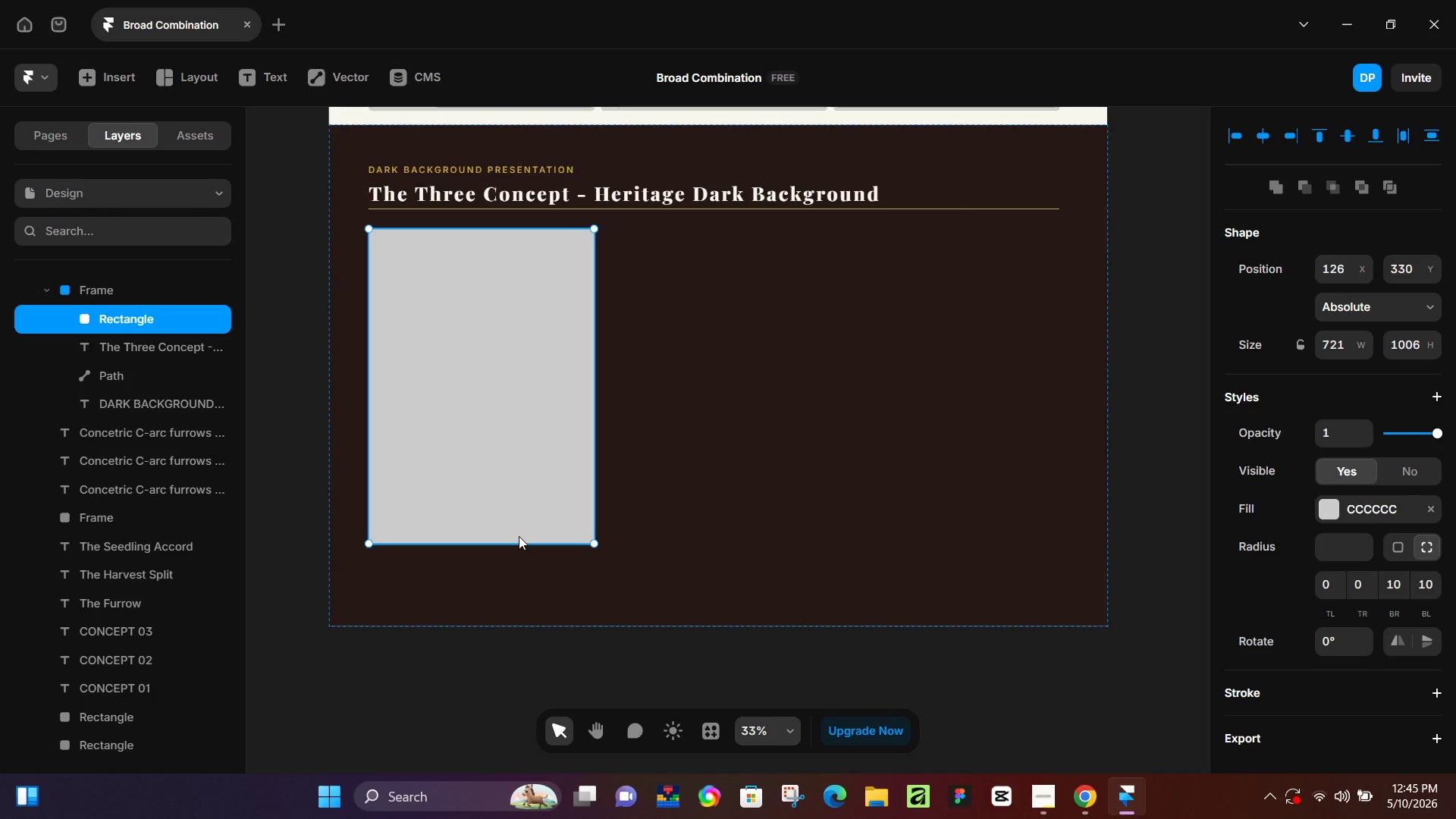 
left_click_drag(start_coordinate=[527, 545], to_coordinate=[526, 567])
 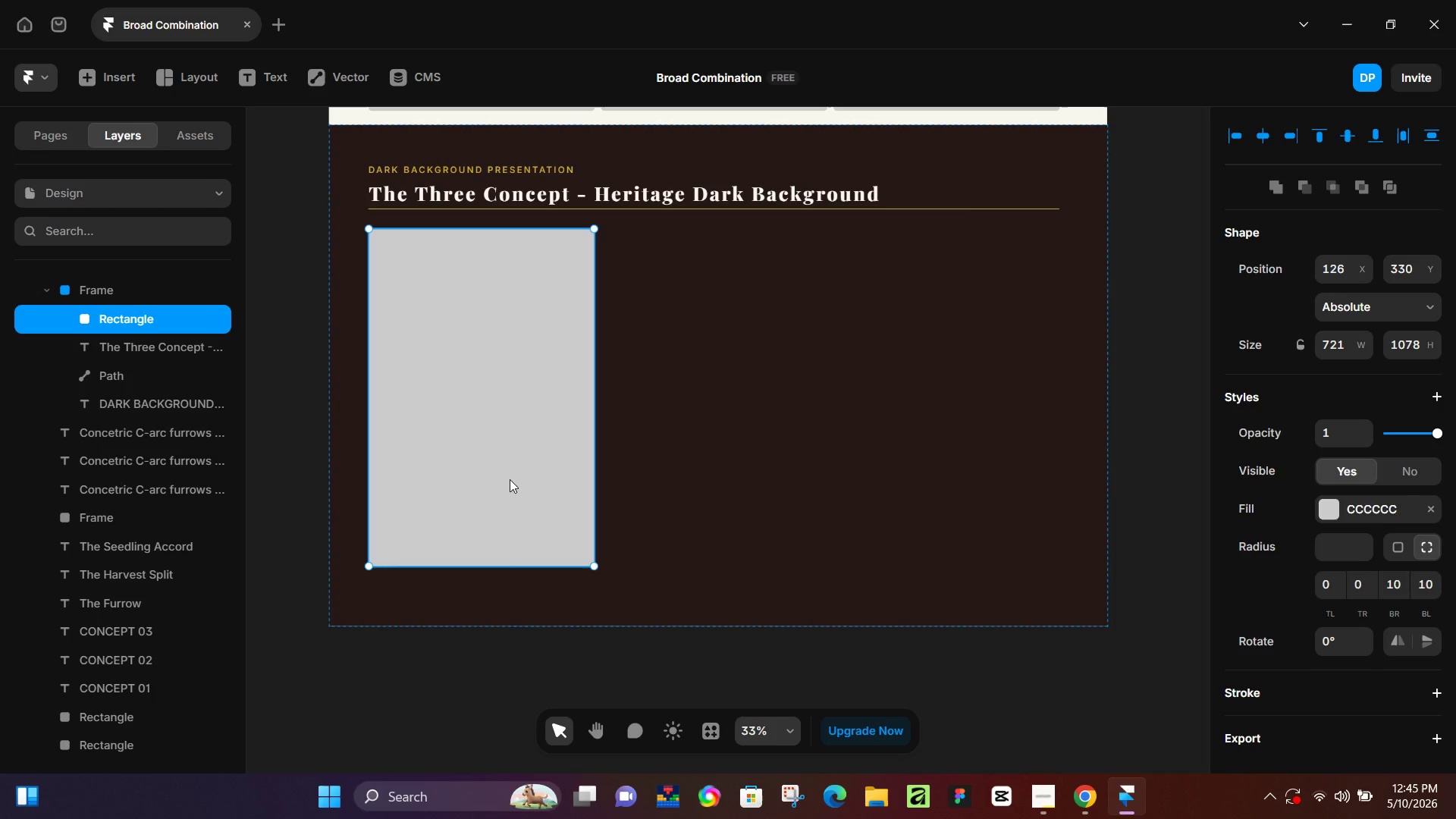 
key(Control+D)
 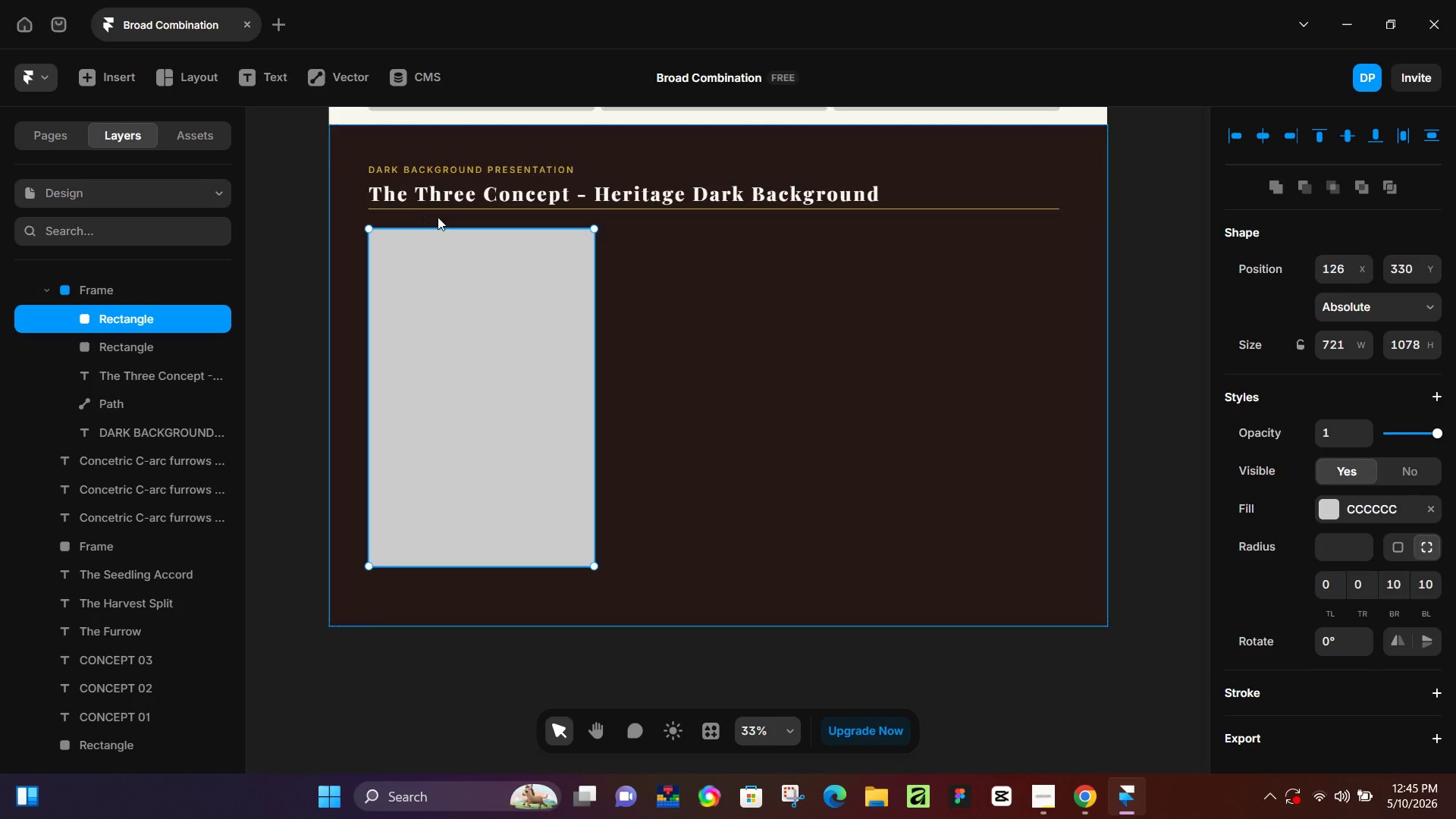 
left_click_drag(start_coordinate=[482, 297], to_coordinate=[717, 300])
 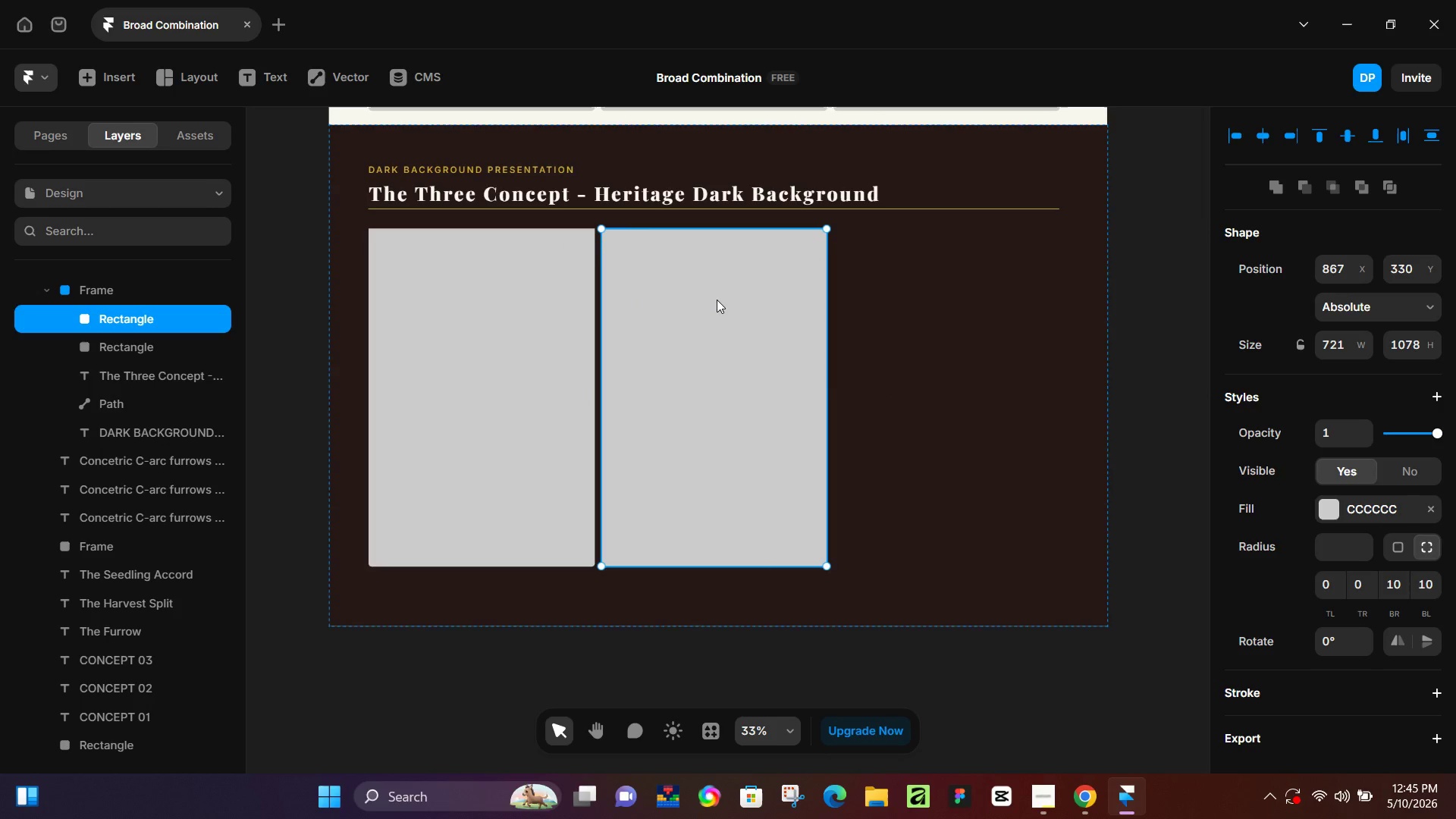 
key(Control+D)
 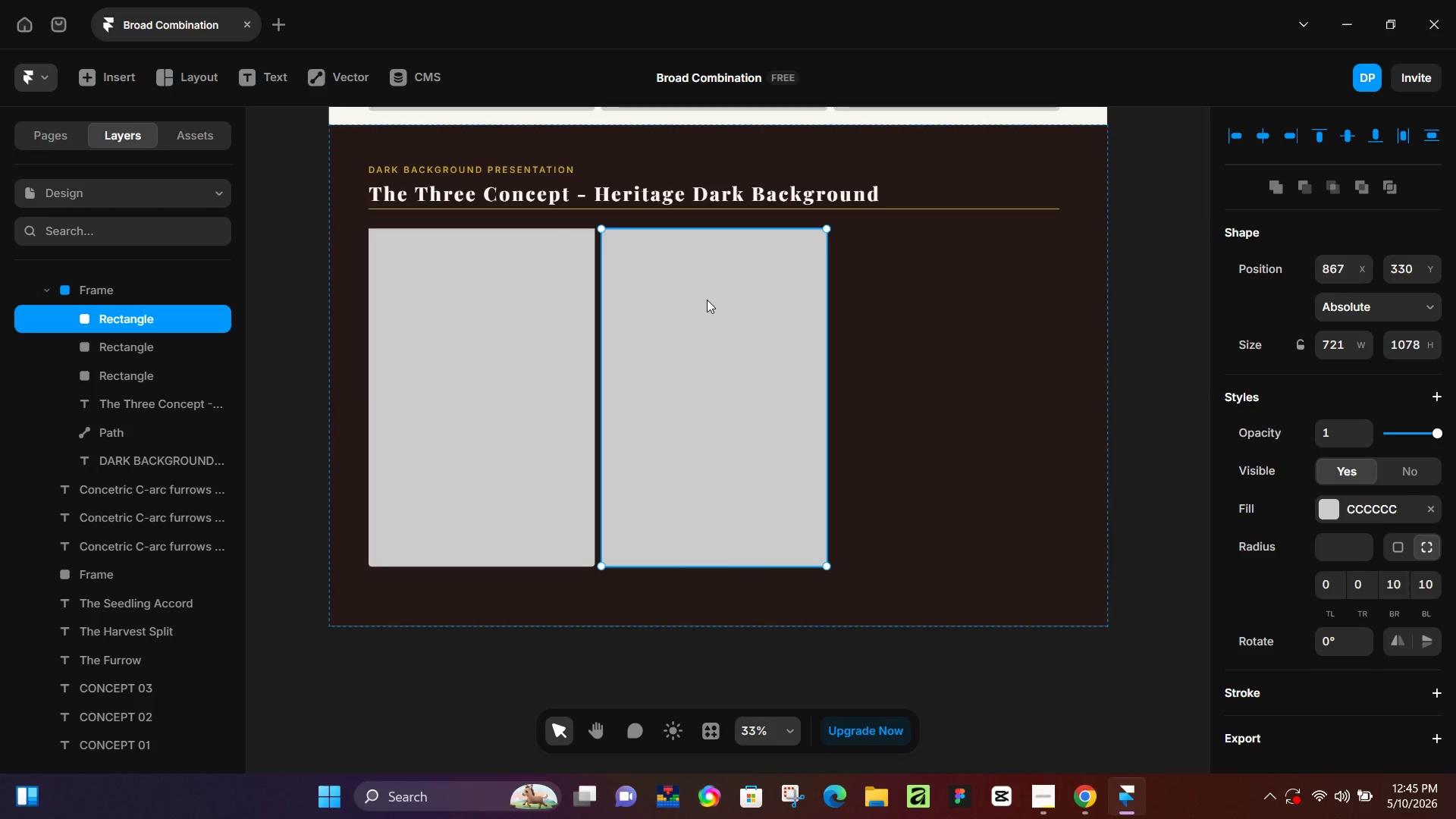 
left_click_drag(start_coordinate=[707, 300], to_coordinate=[940, 299])
 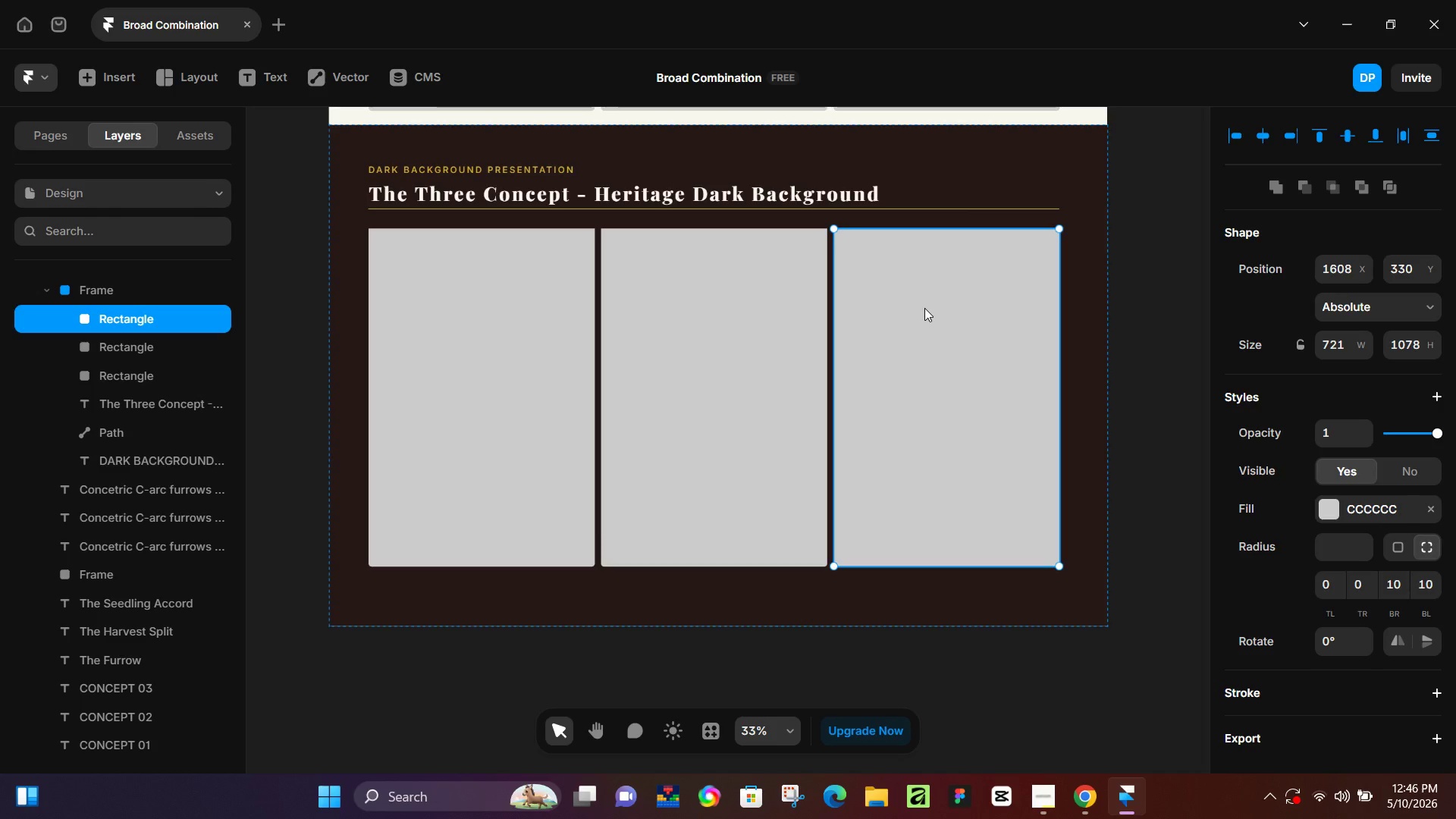 
wait(54.23)
 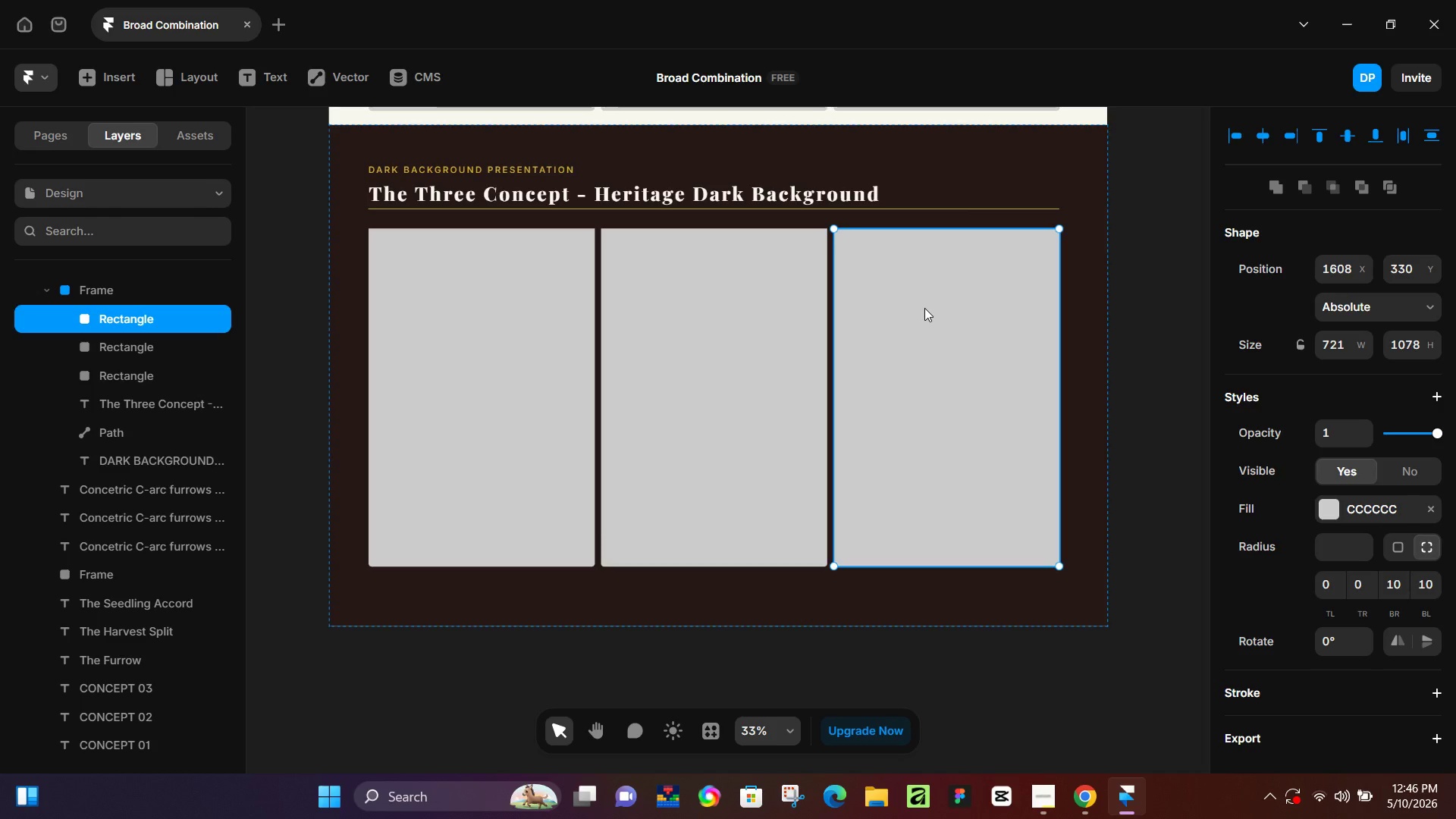 
hold_key(key=ControlLeft, duration=0.39)
 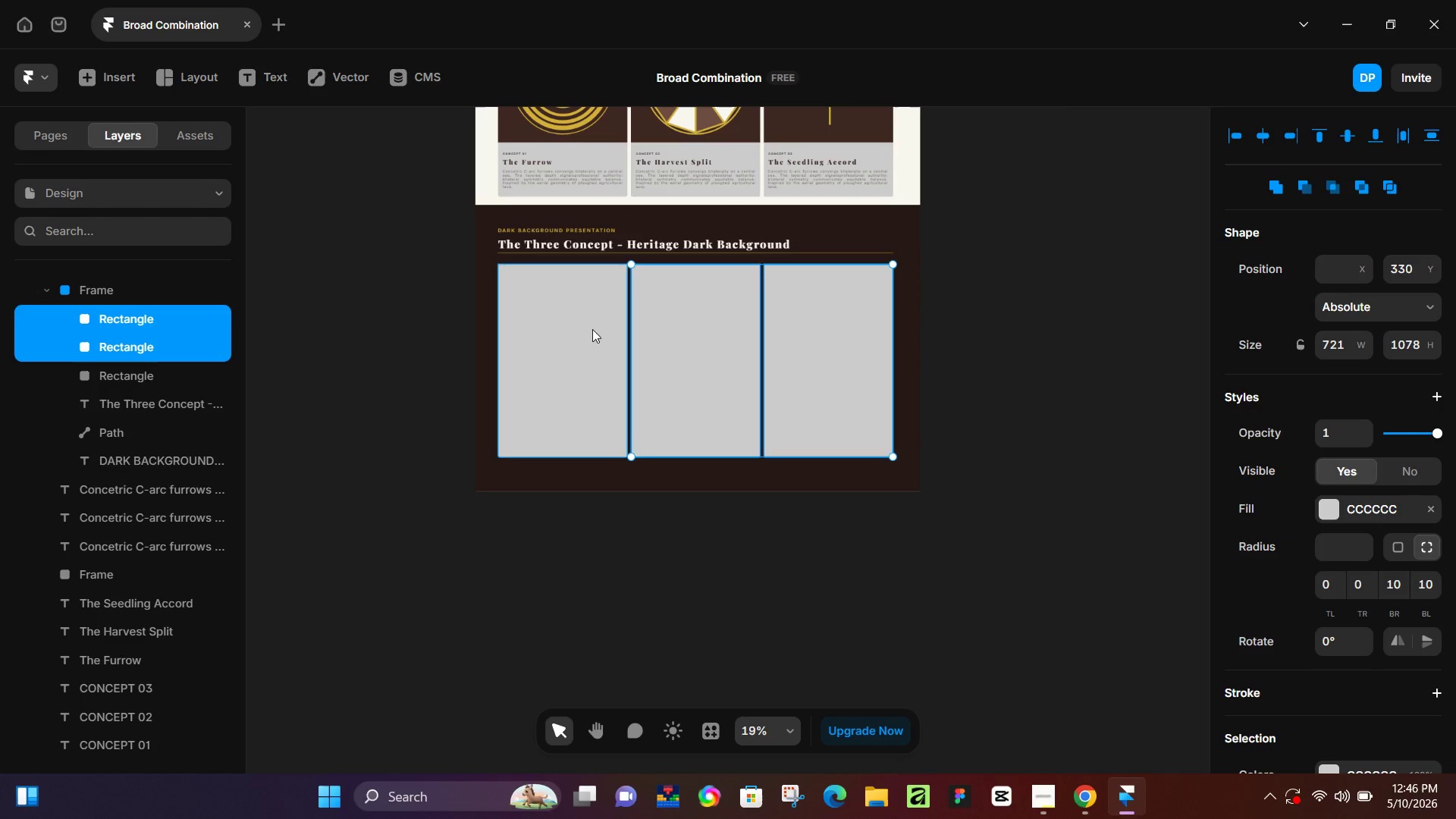 
hold_key(key=ShiftLeft, duration=0.64)
 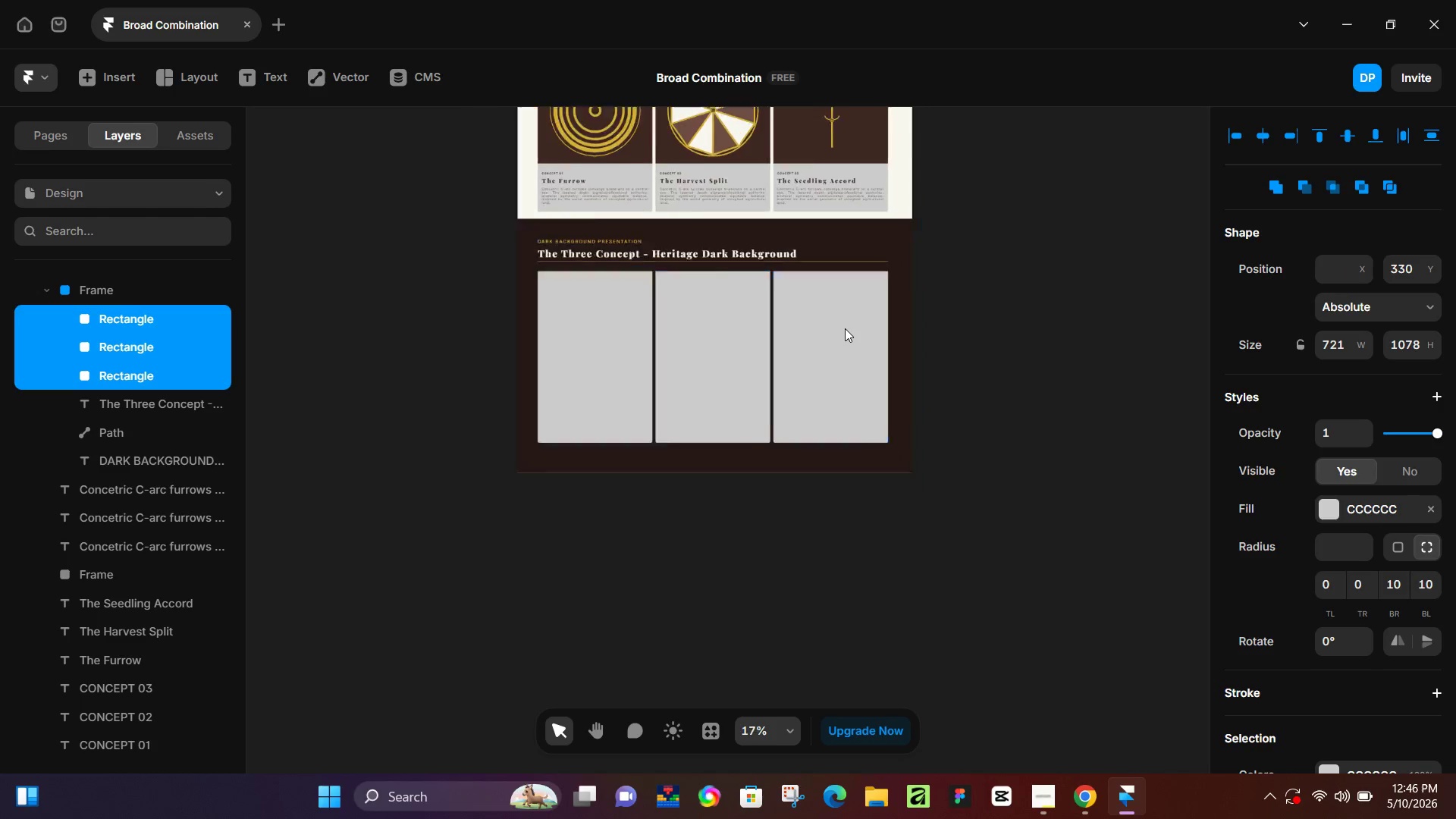 
scroll: coordinate [673, 315], scroll_direction: down, amount: 5.0
 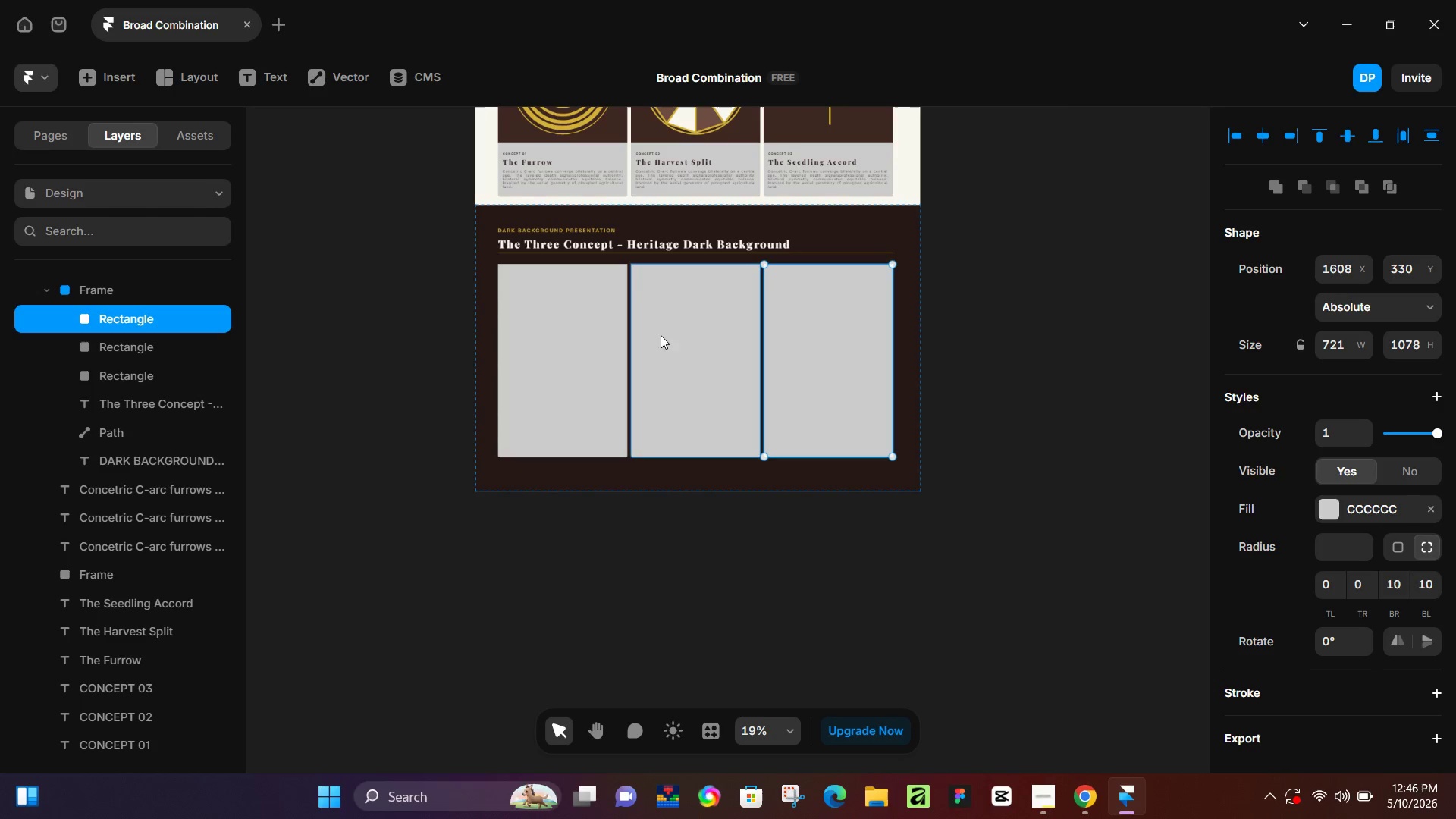 
double_click([570, 329])
 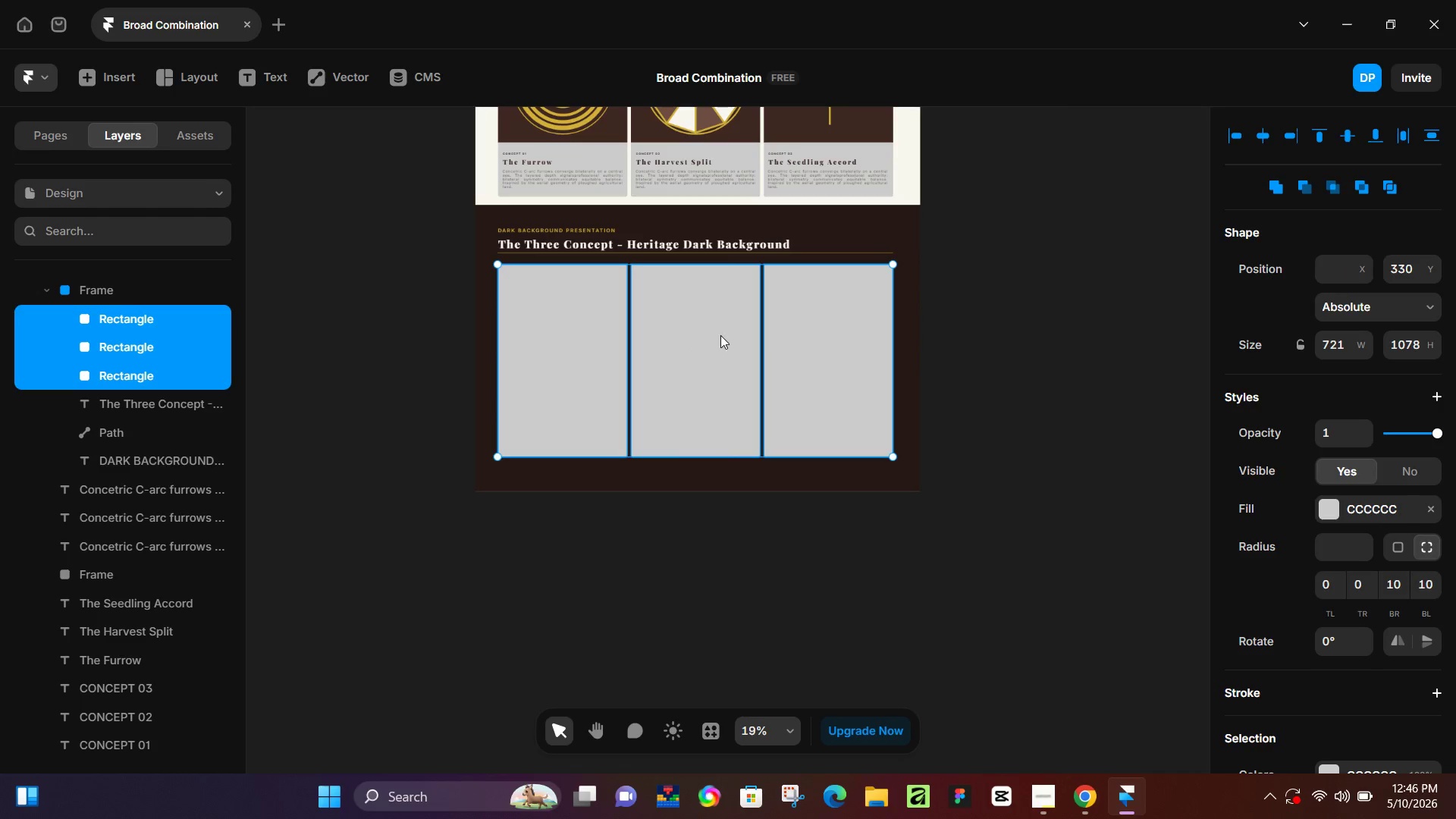 
hold_key(key=ControlLeft, duration=0.5)
scroll: coordinate [836, 378], scroll_direction: up, amount: 7.0
 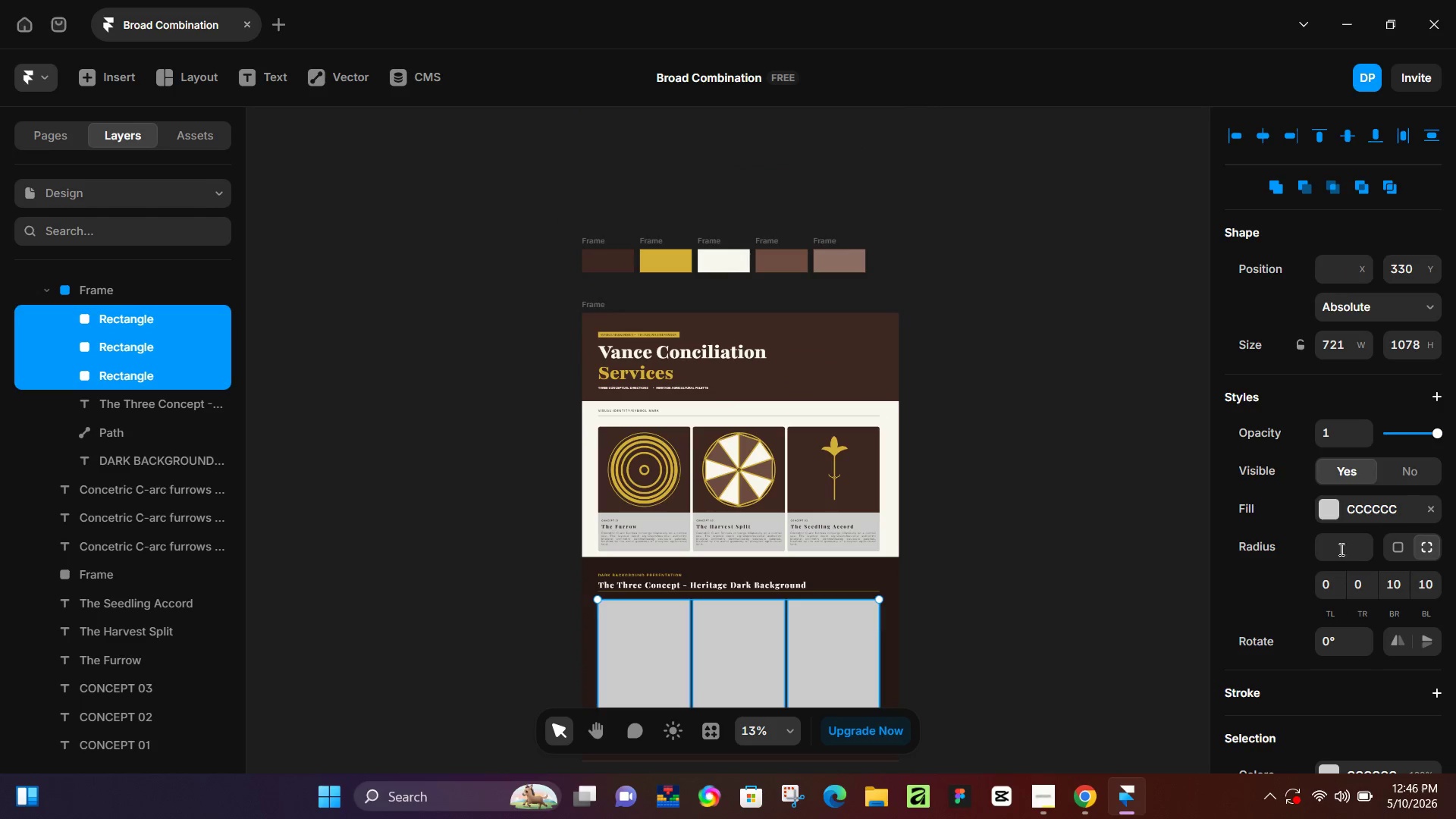 
left_click([1321, 515])
 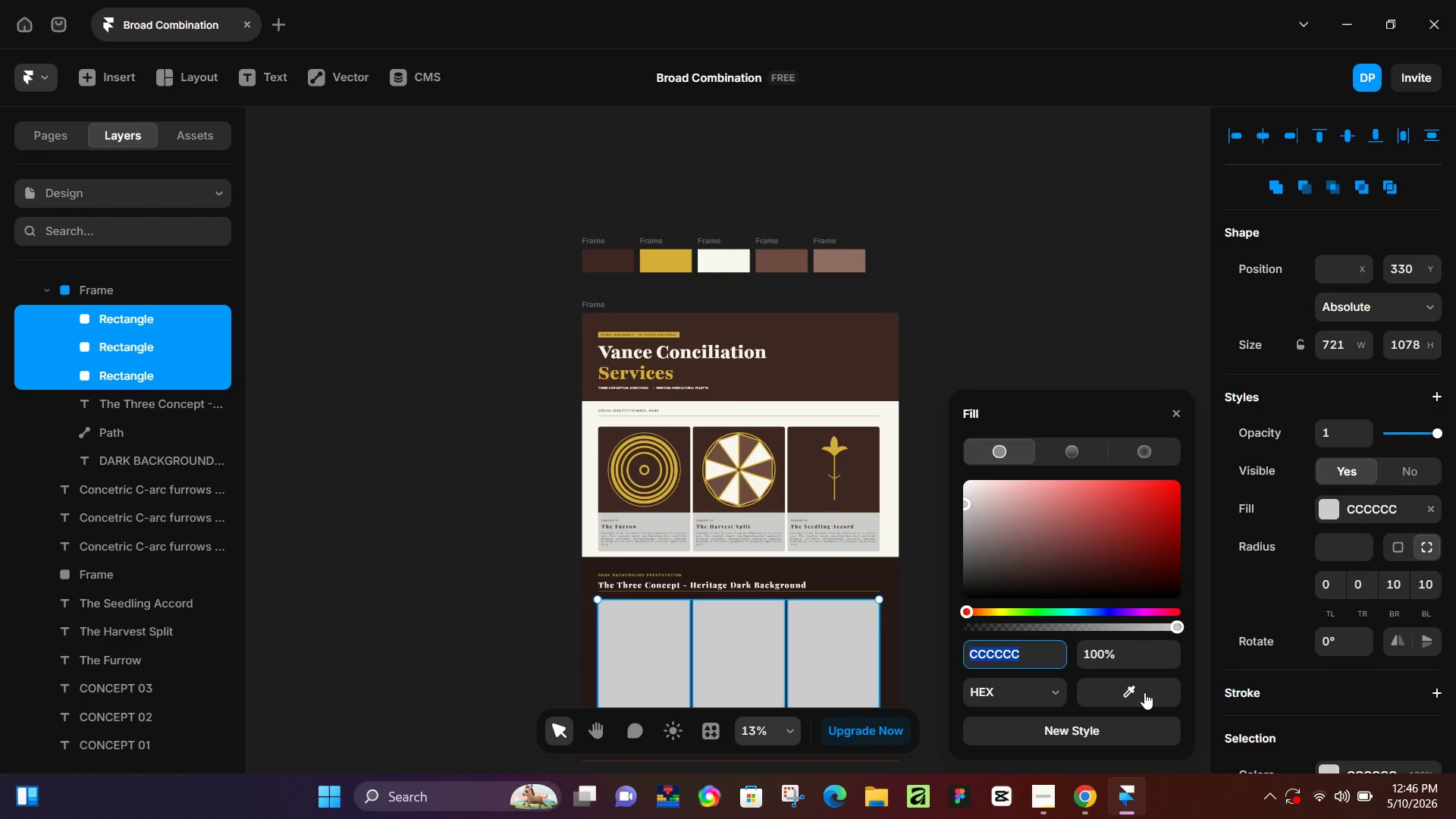 
left_click_drag(start_coordinate=[1144, 693], to_coordinate=[856, 262])
 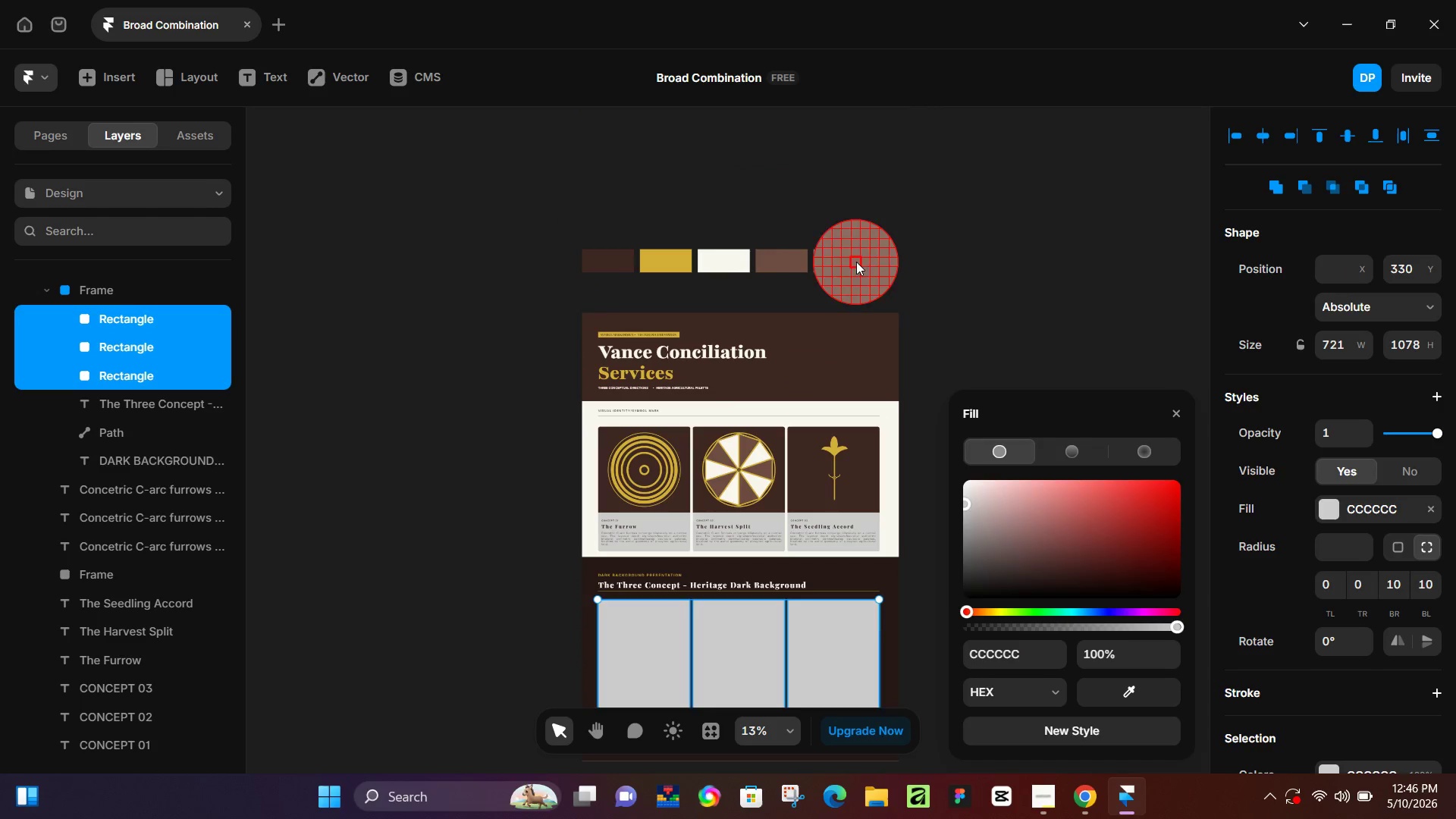 
left_click([856, 262])
 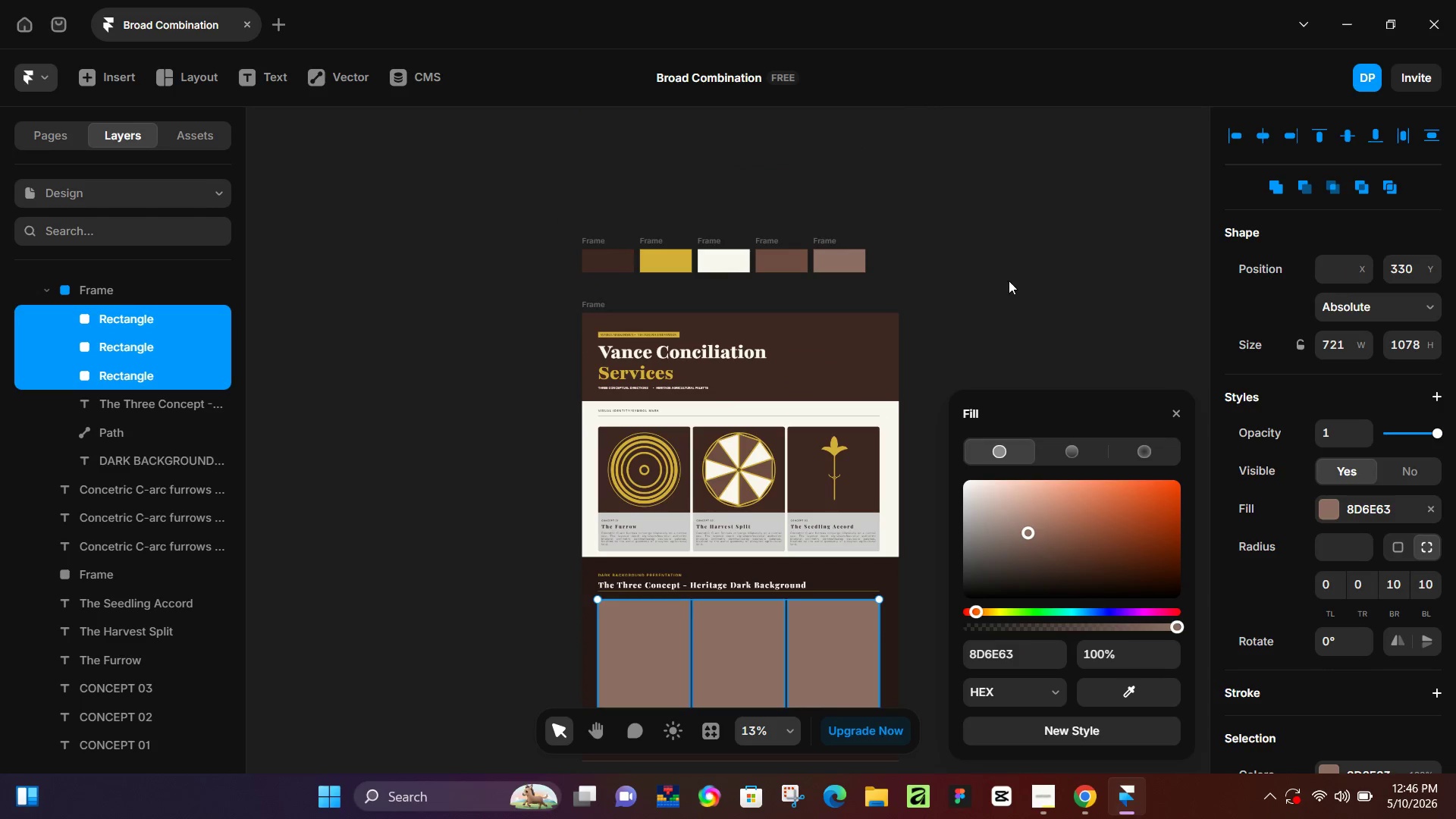 
scroll: coordinate [1012, 281], scroll_direction: down, amount: 5.0
 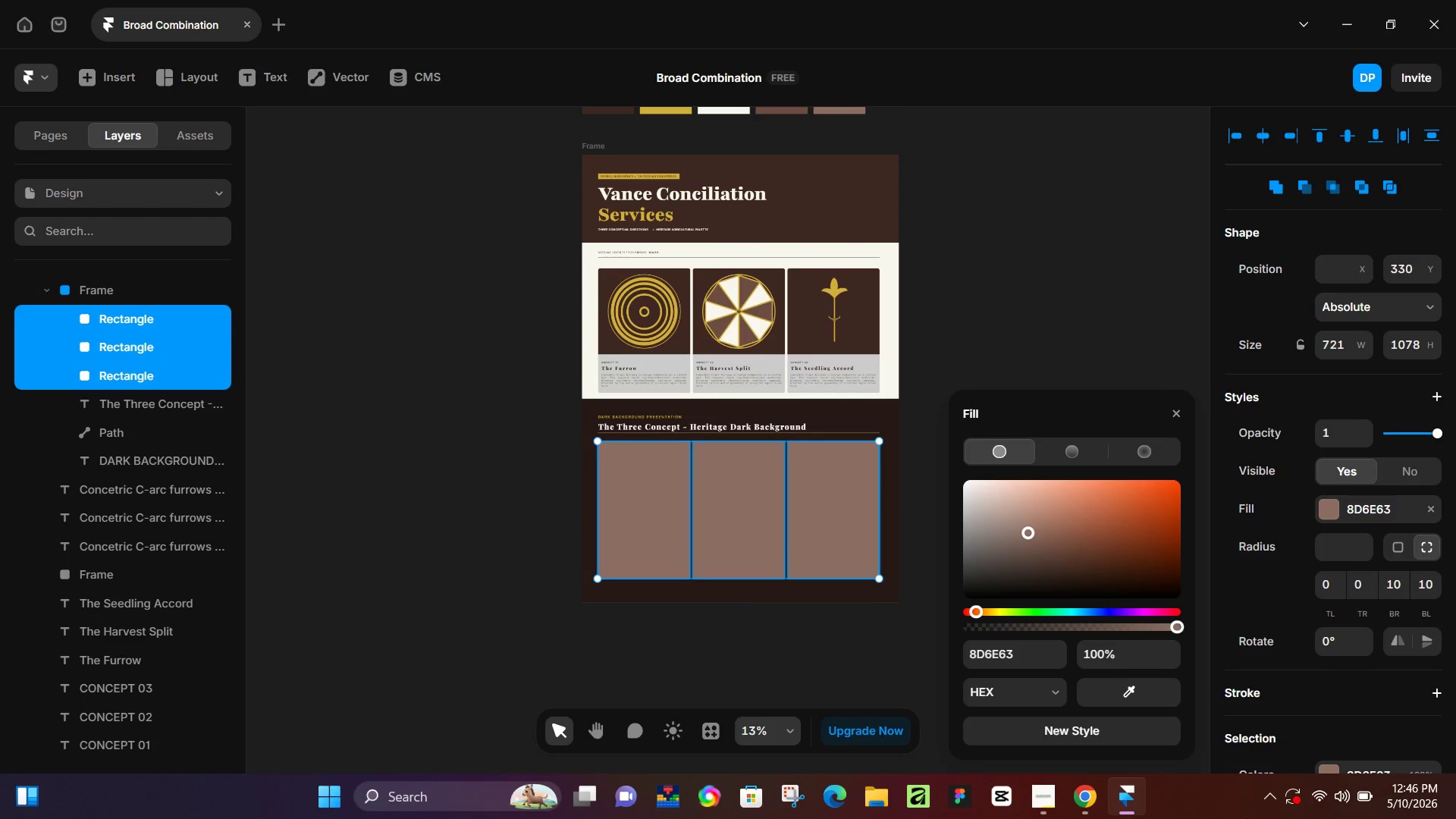 
left_click([1095, 801])
 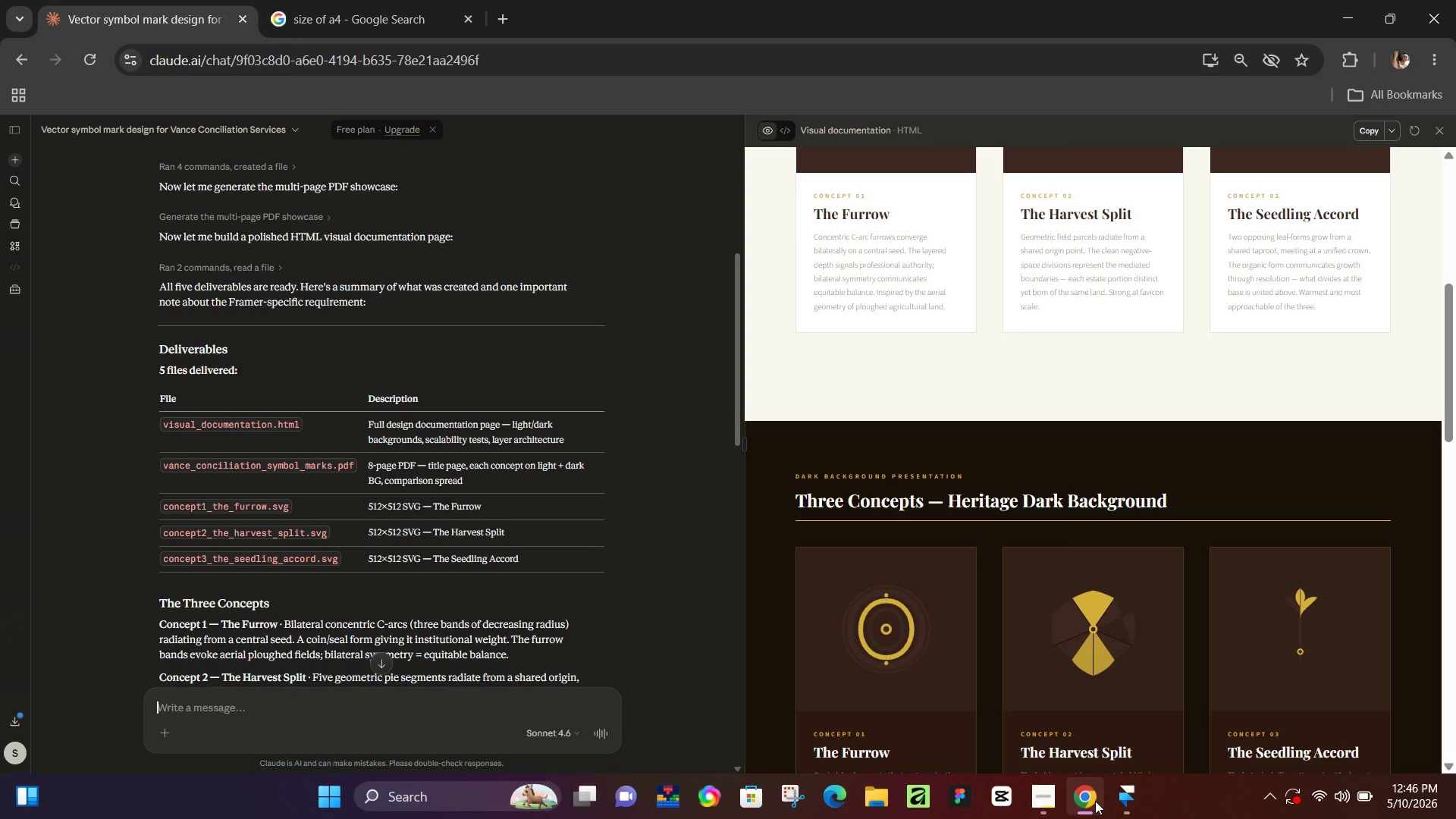 
left_click([1095, 801])
 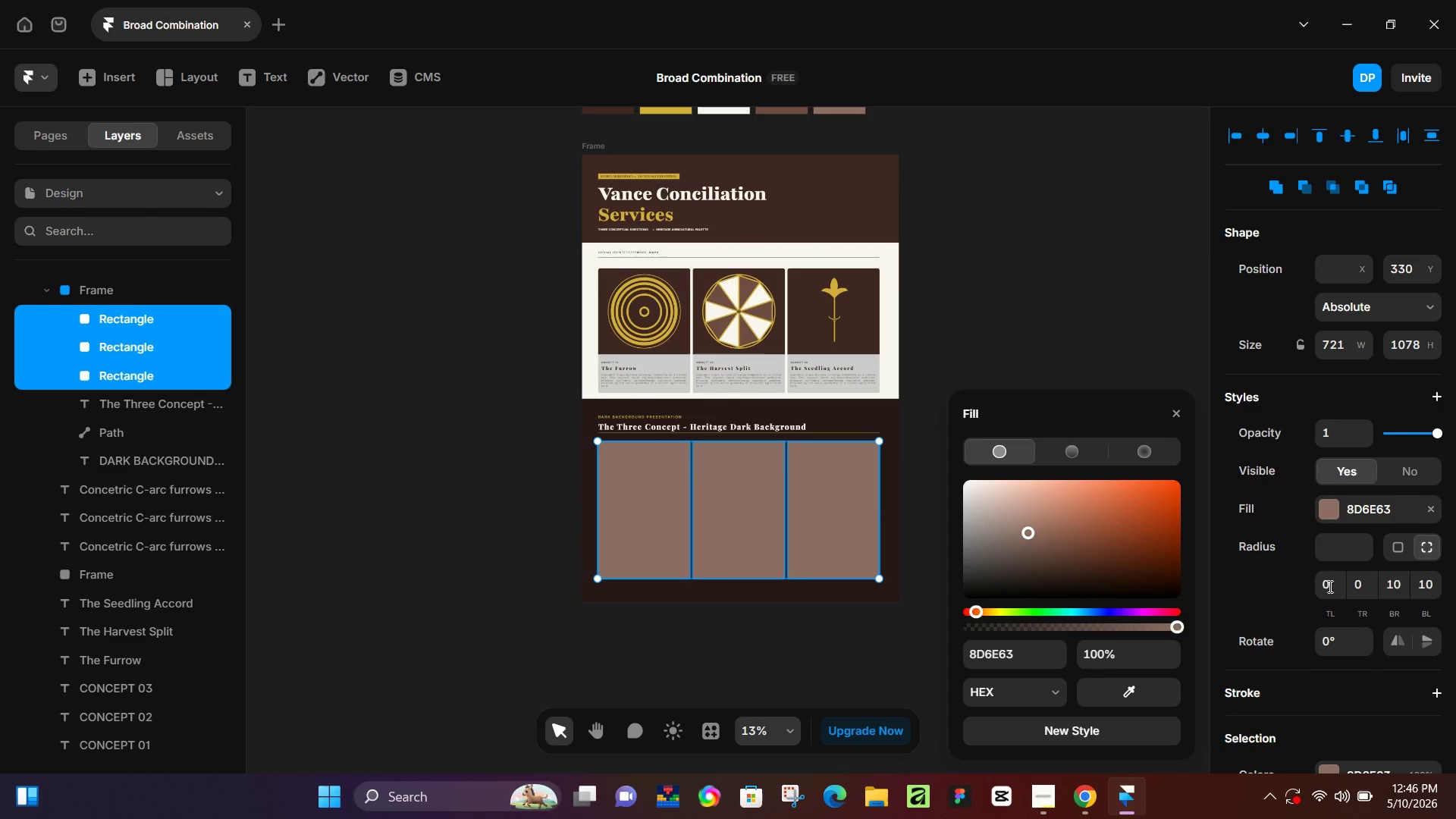 
left_click([1330, 502])
 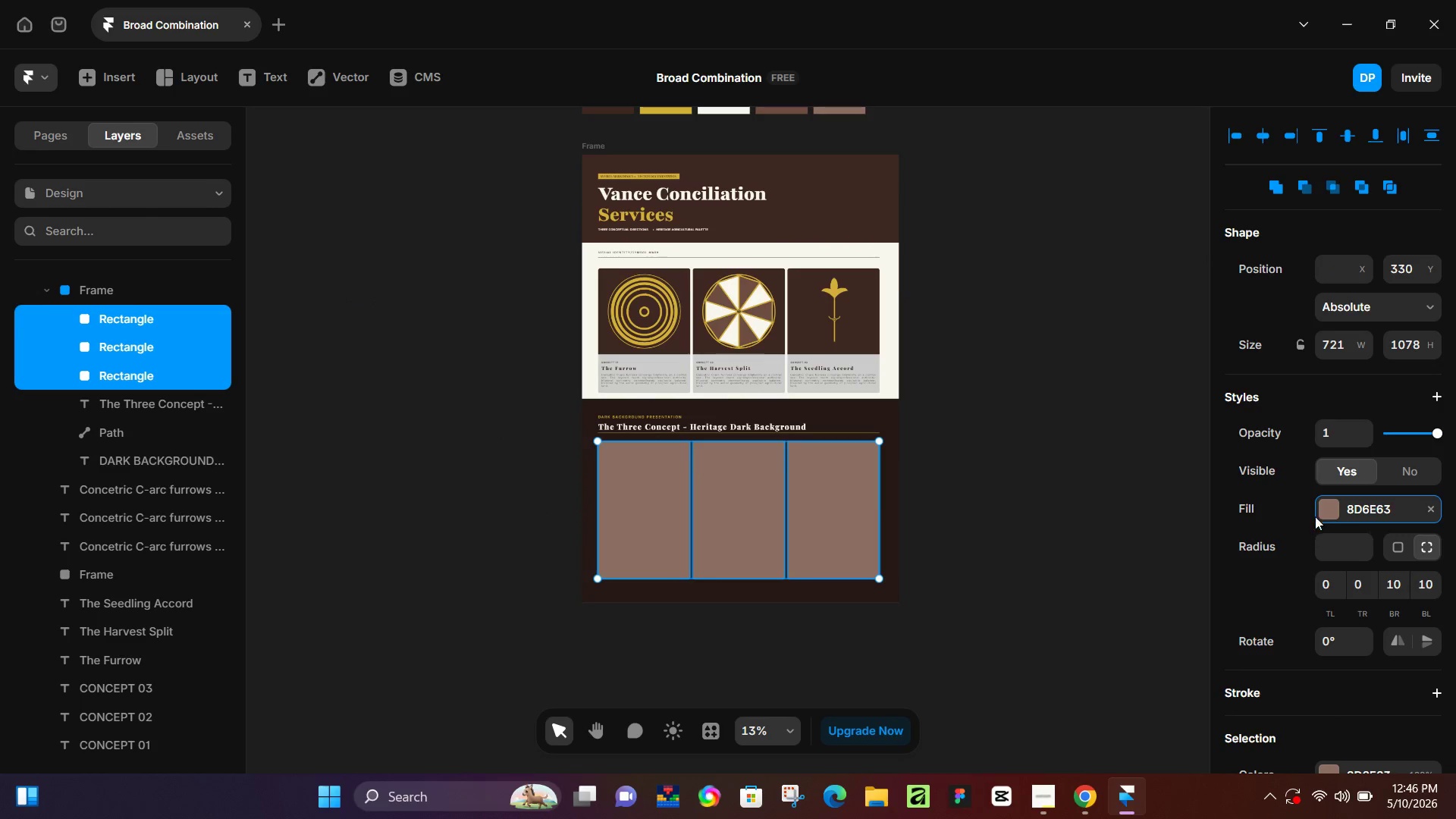 
left_click([1330, 509])
 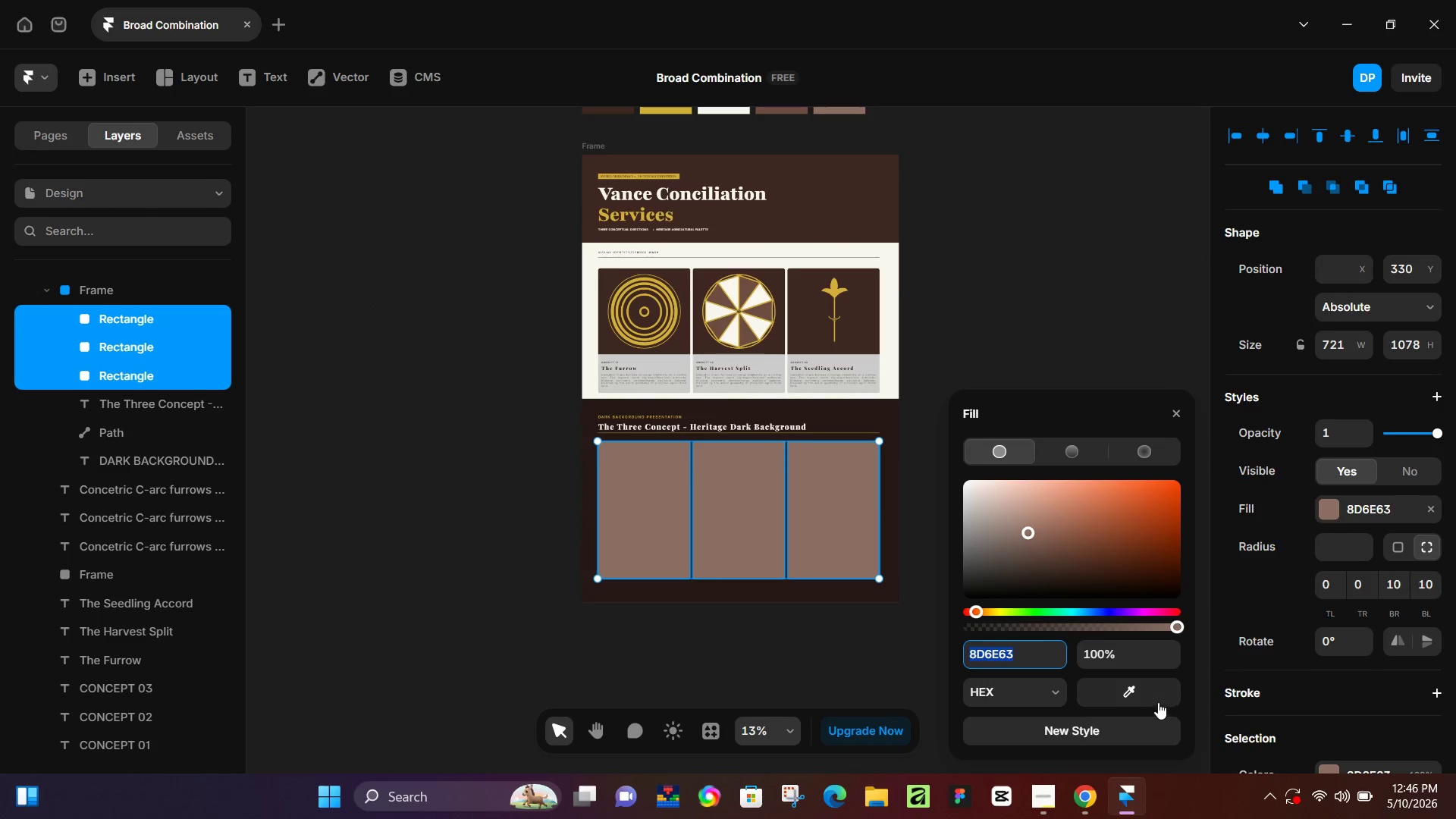 
left_click_drag(start_coordinate=[1156, 698], to_coordinate=[851, 202])
 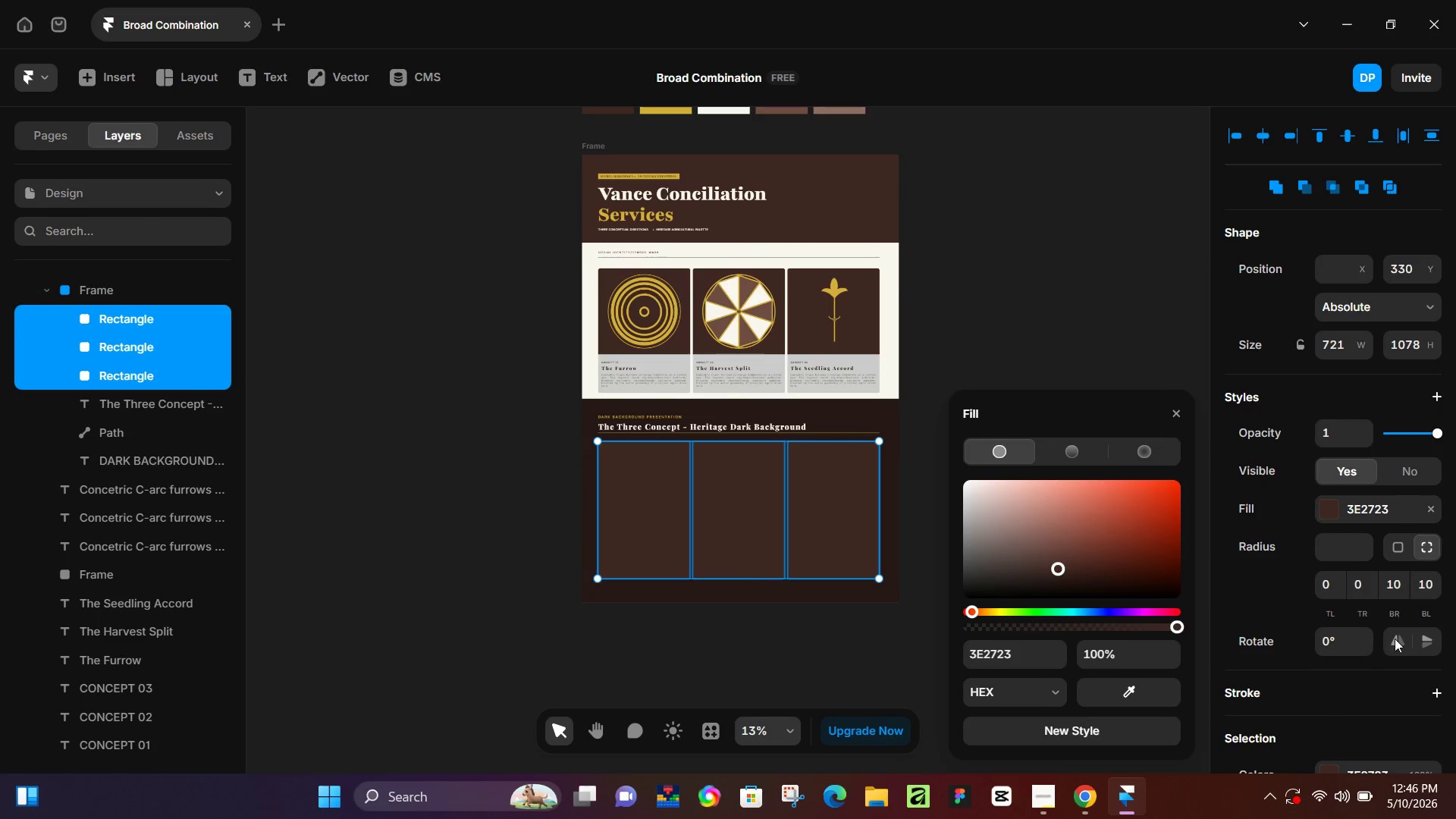 
left_click([1404, 686])
 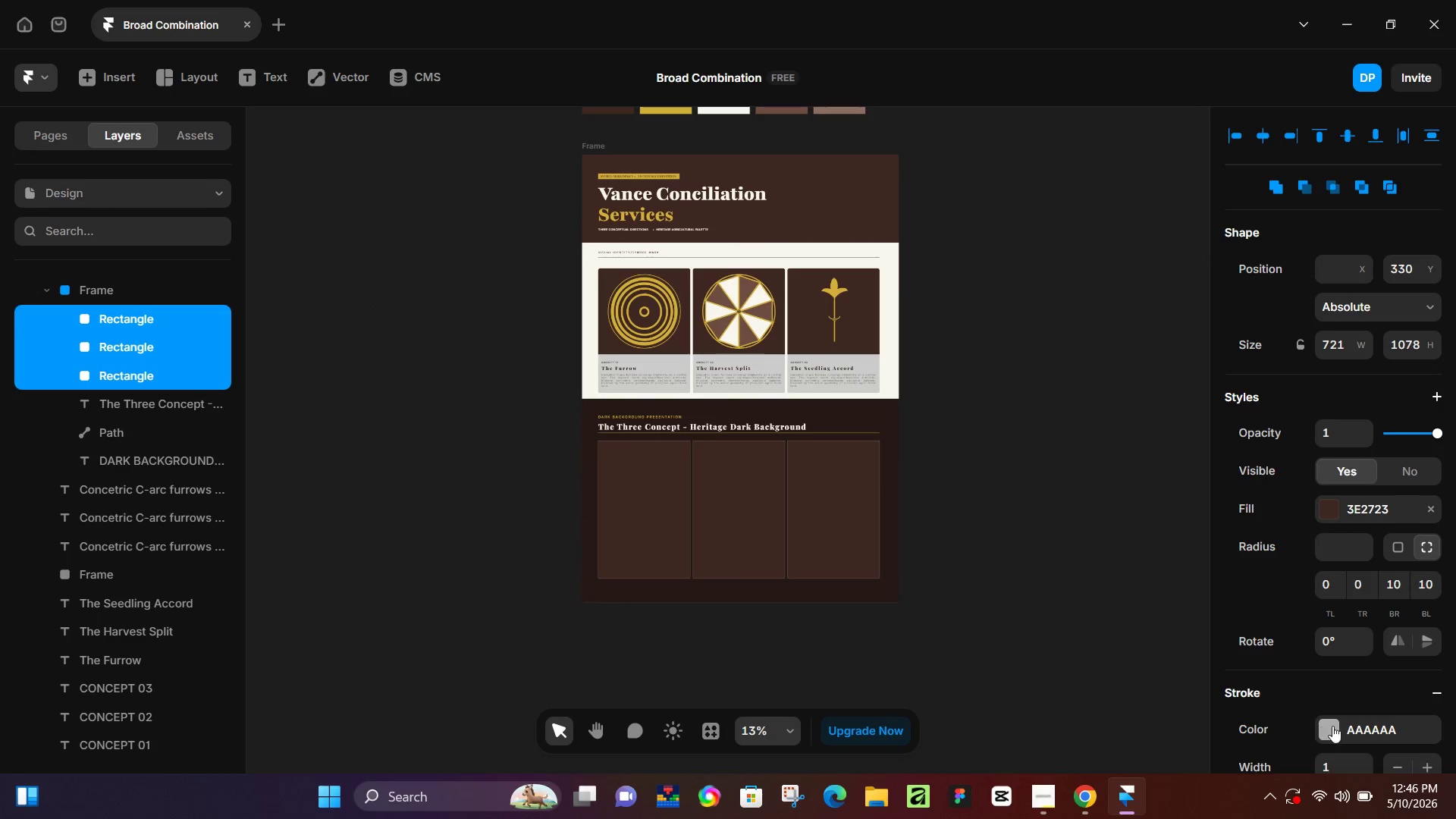 
left_click([1334, 725])
 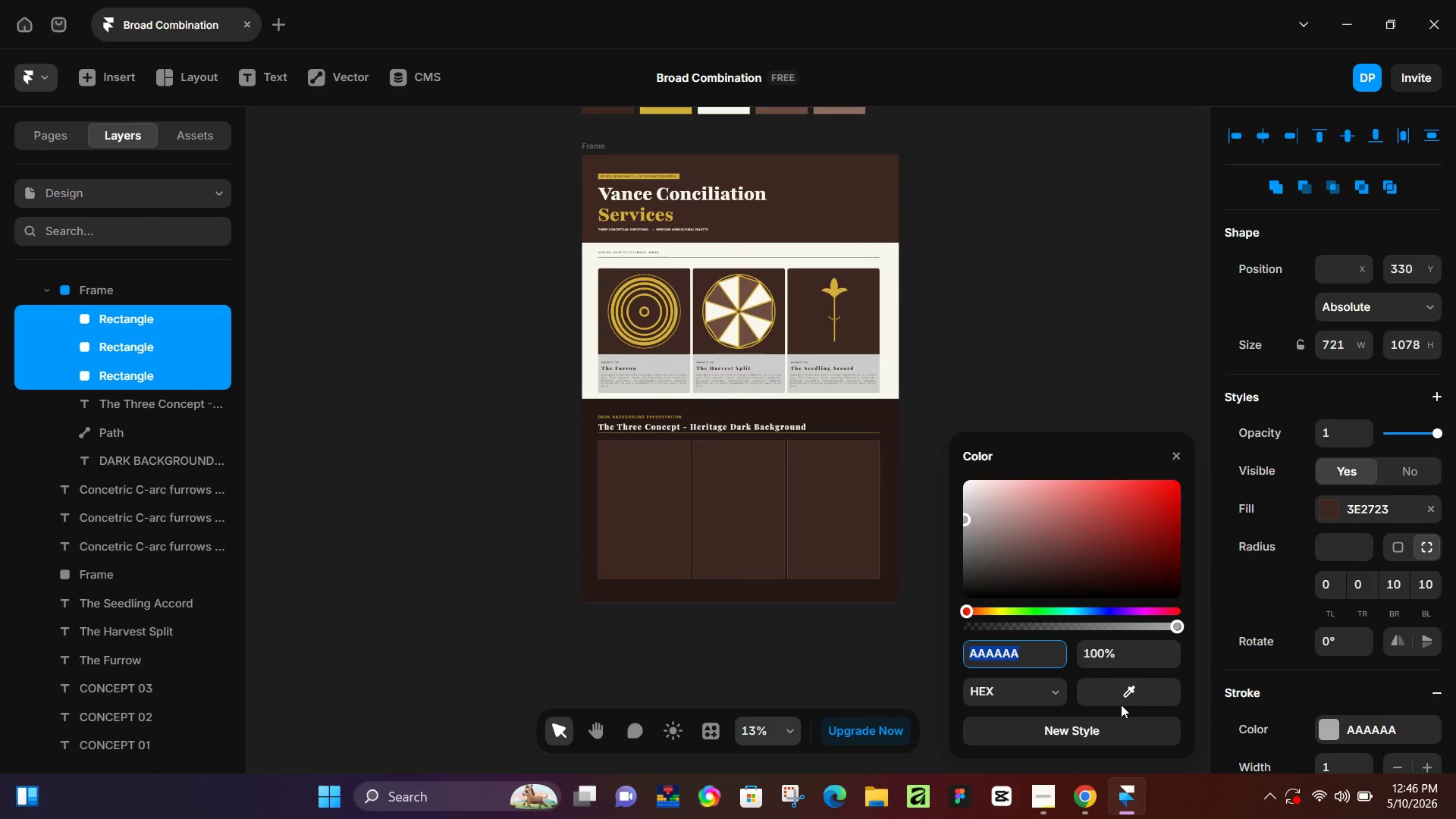 
left_click_drag(start_coordinate=[1121, 693], to_coordinate=[673, 110])
 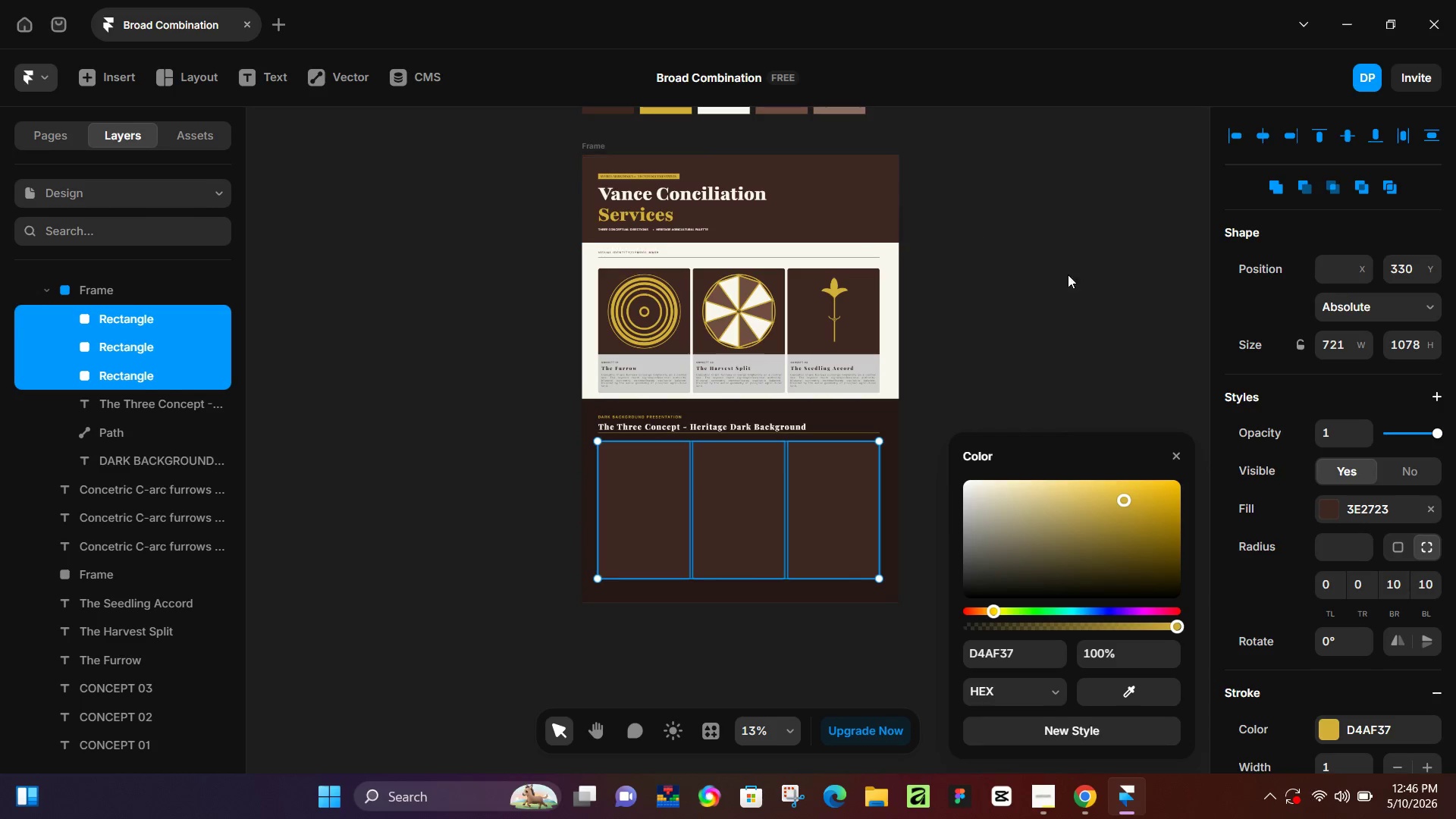 
left_click([1083, 284])
 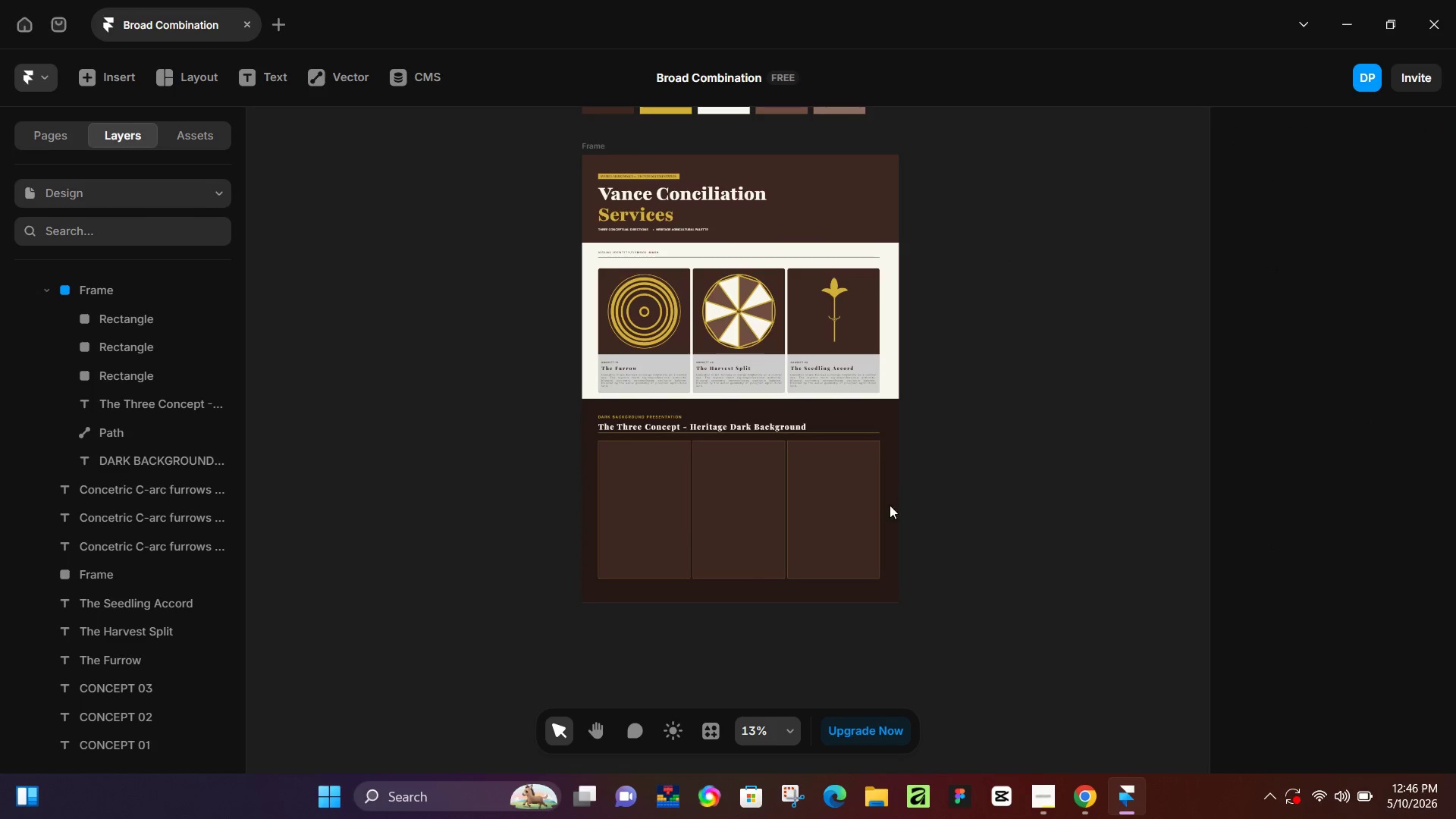 
hold_key(key=ControlLeft, duration=0.55)
scroll: coordinate [718, 574], scroll_direction: up, amount: 7.0
 